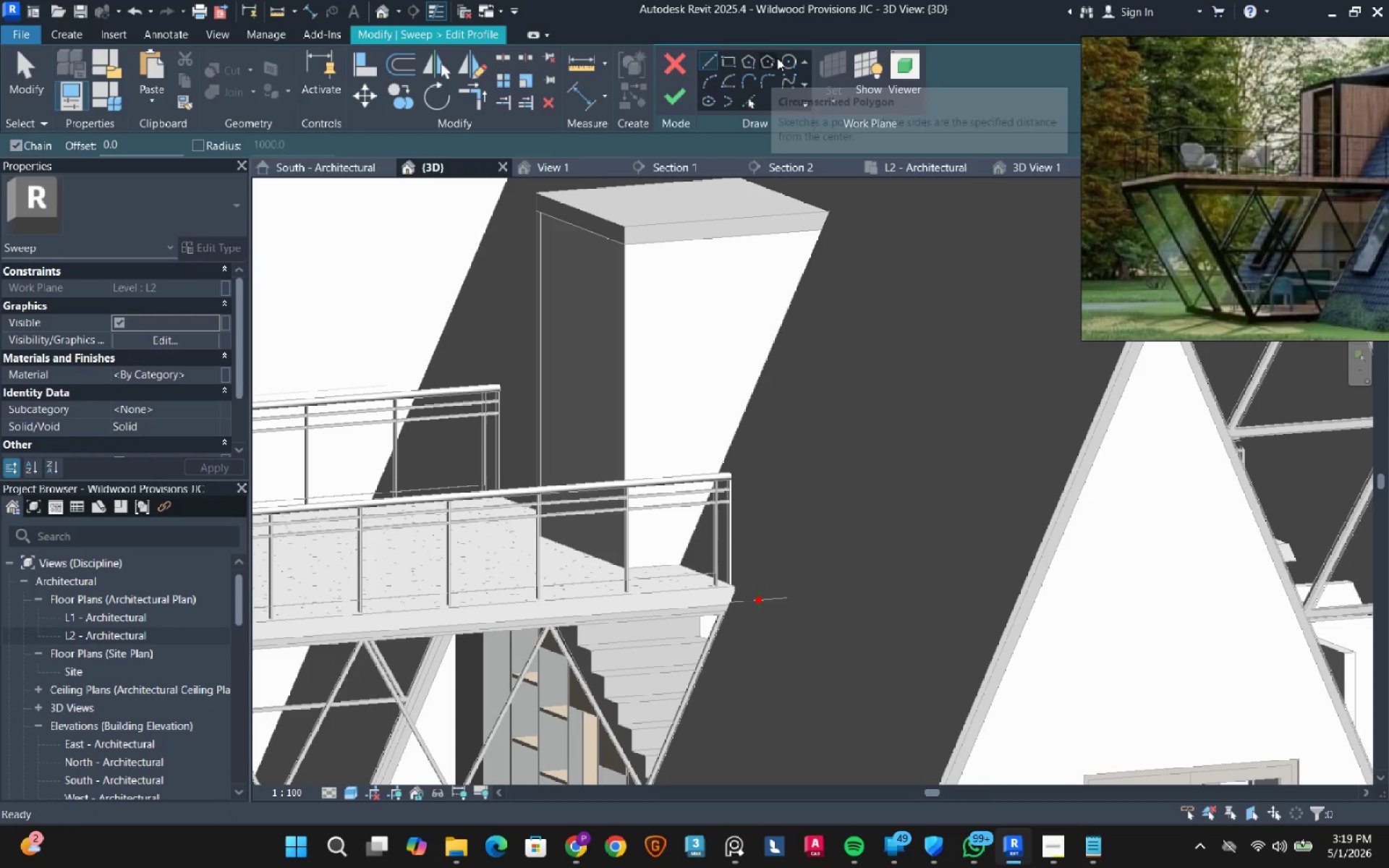 
left_click([787, 66])
 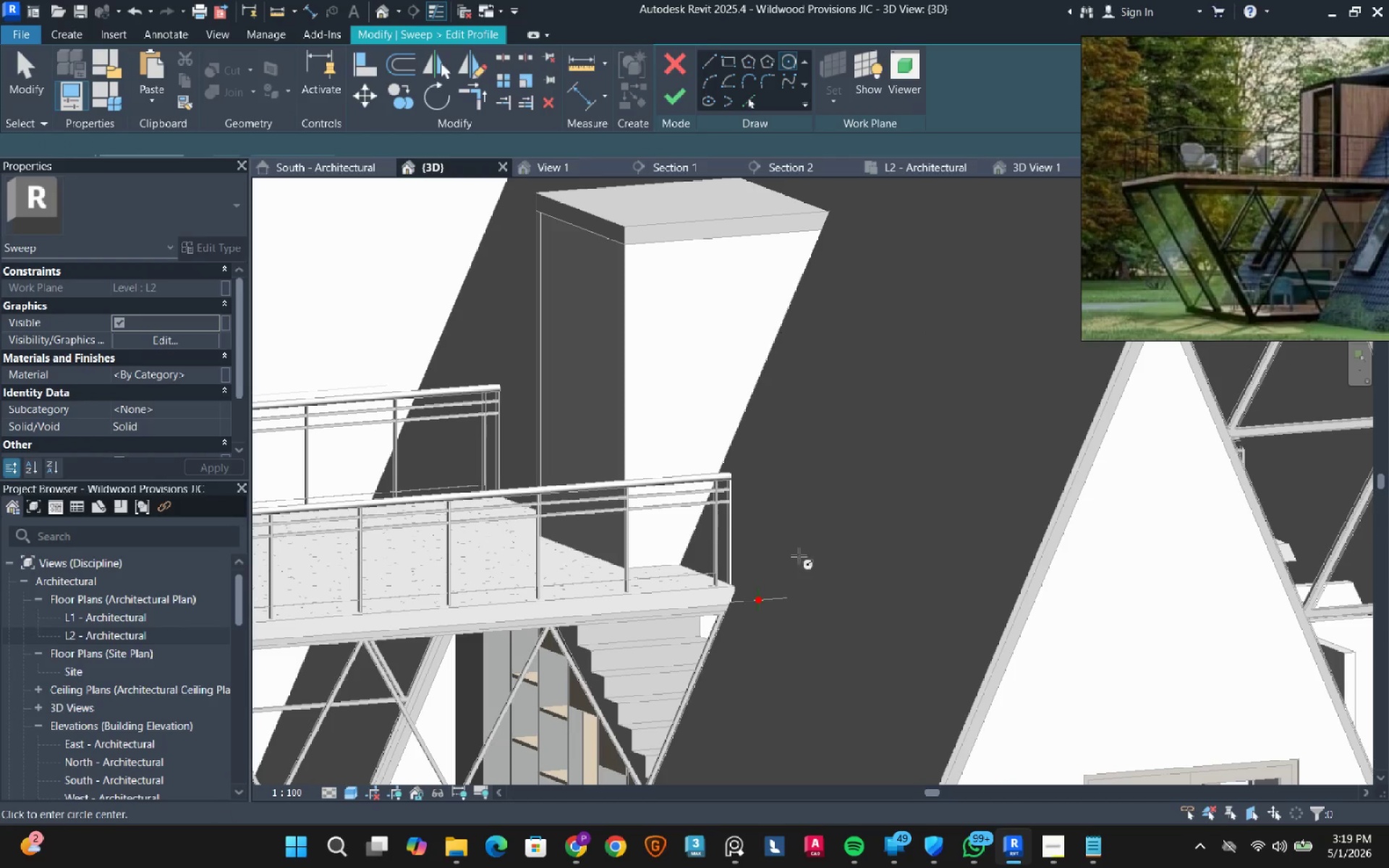 
scroll: coordinate [736, 597], scroll_direction: up, amount: 16.0
 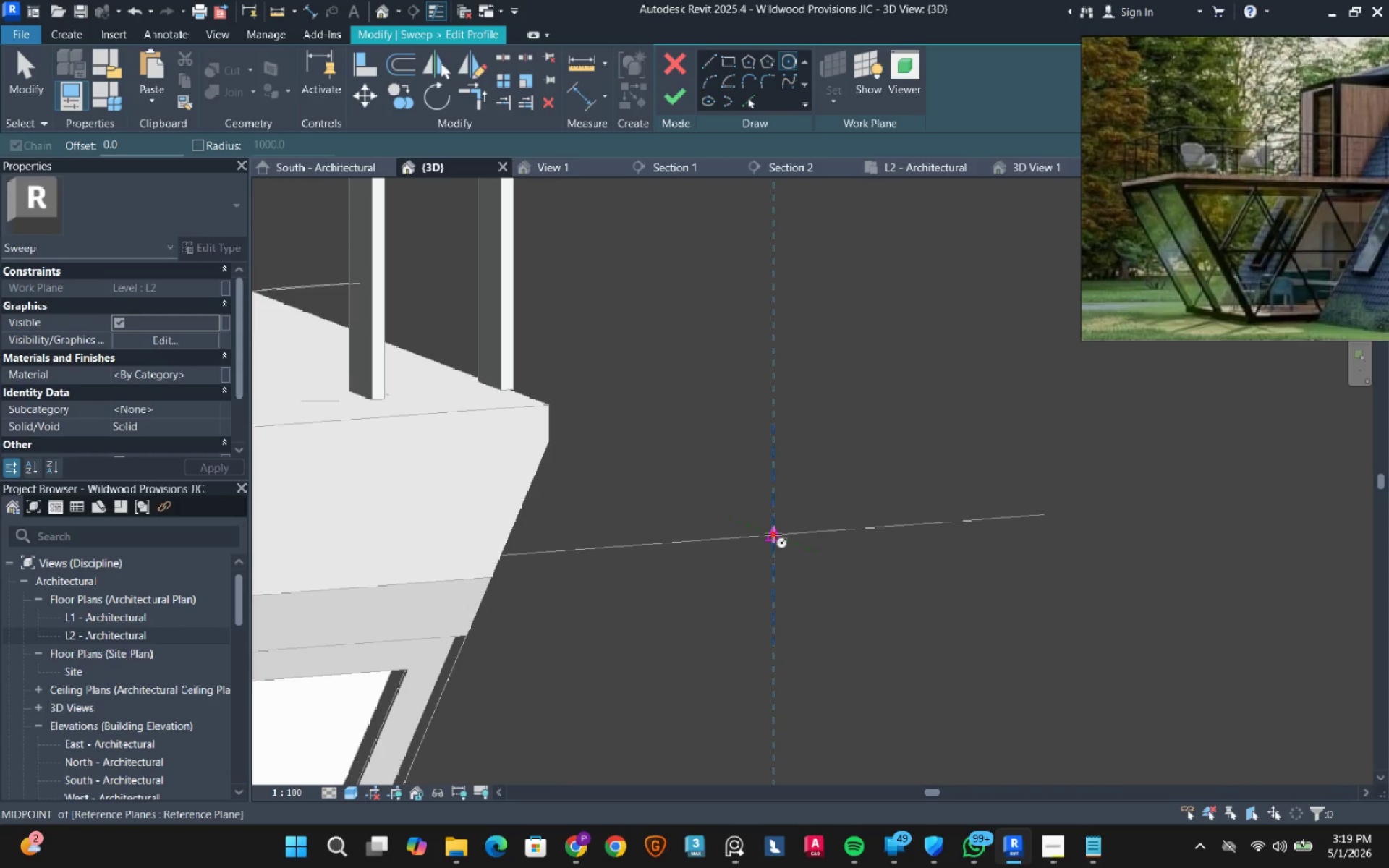 
left_click([773, 534])
 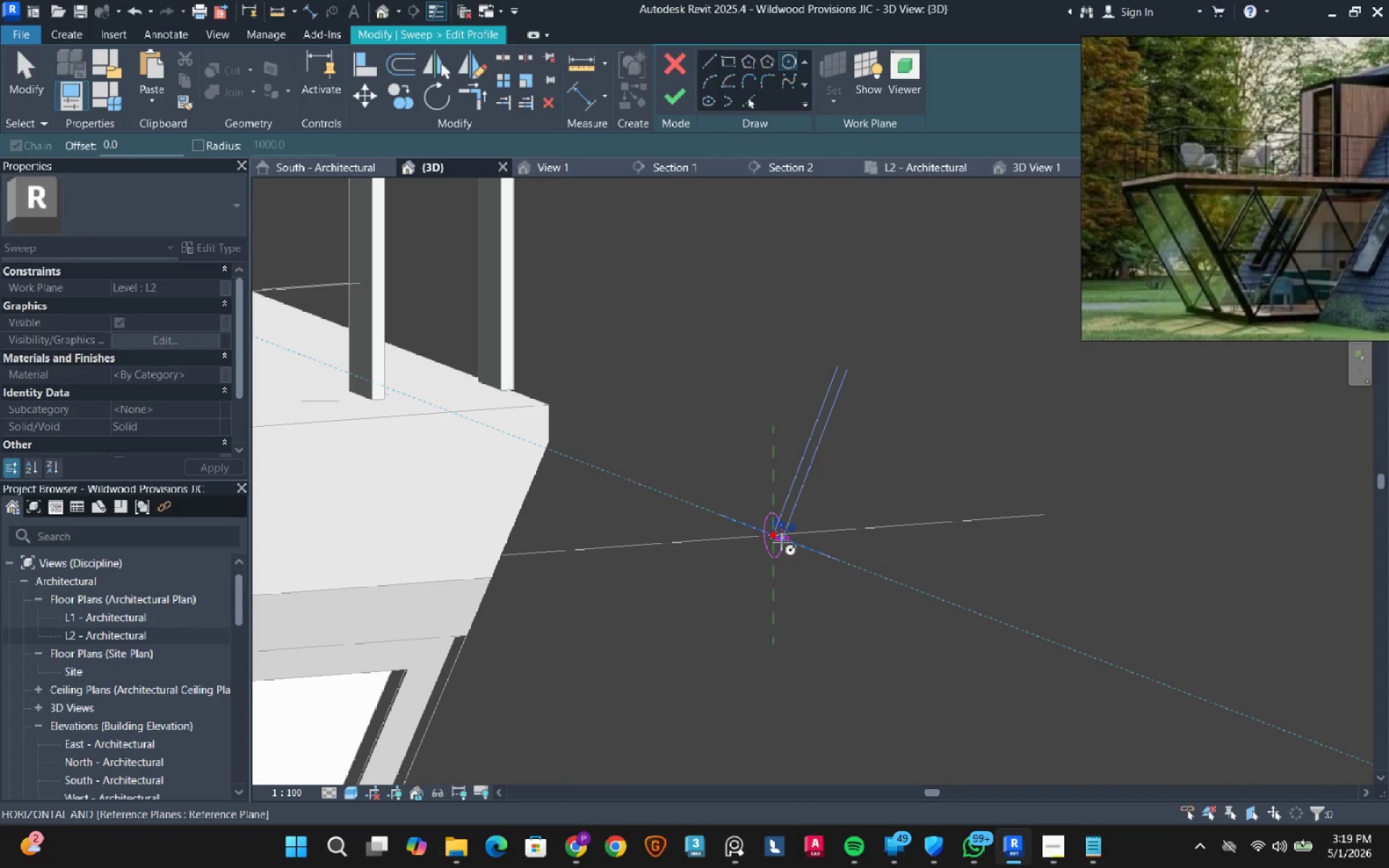 
left_click([781, 541])
 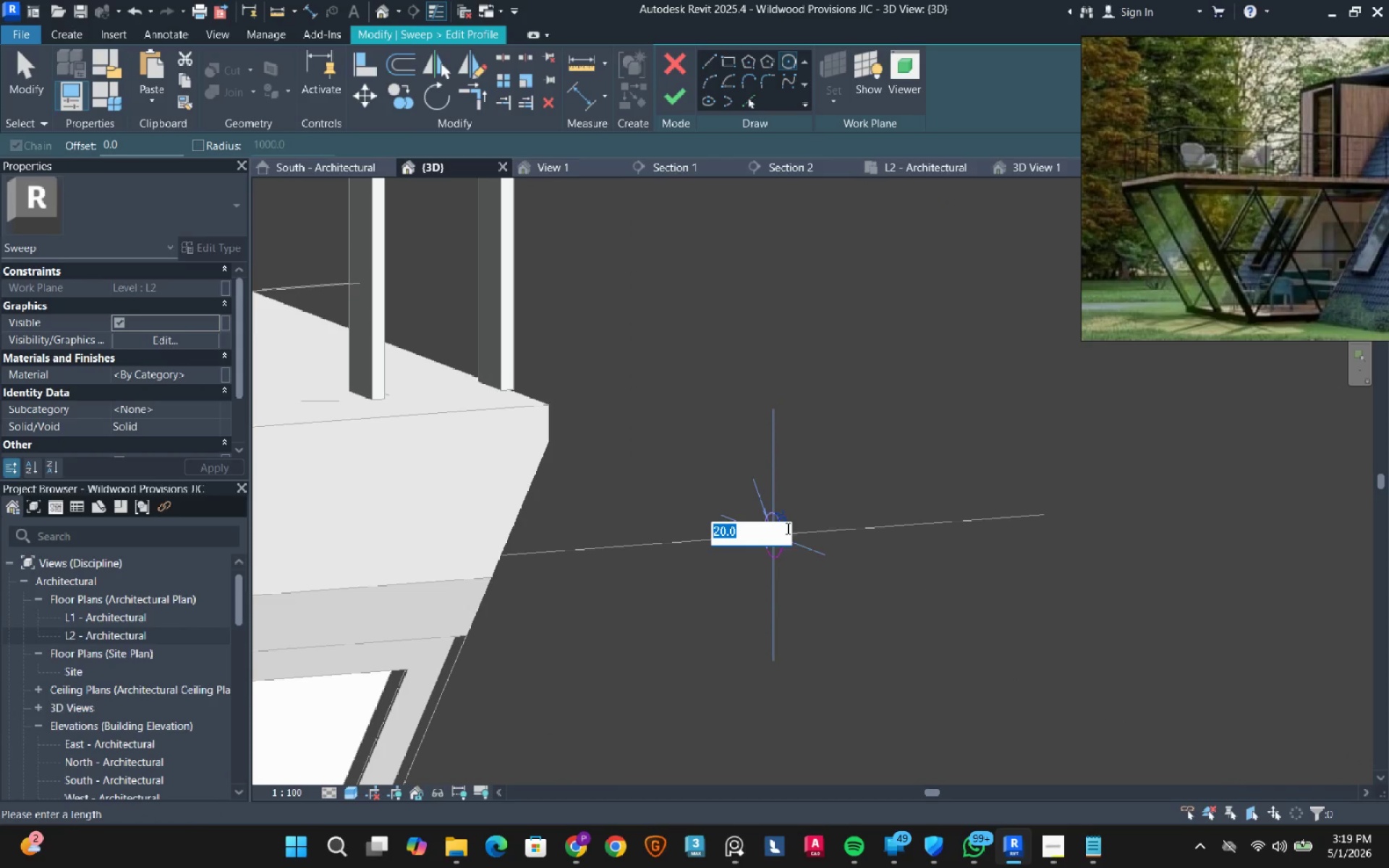 
scroll: coordinate [643, 230], scroll_direction: down, amount: 18.0
 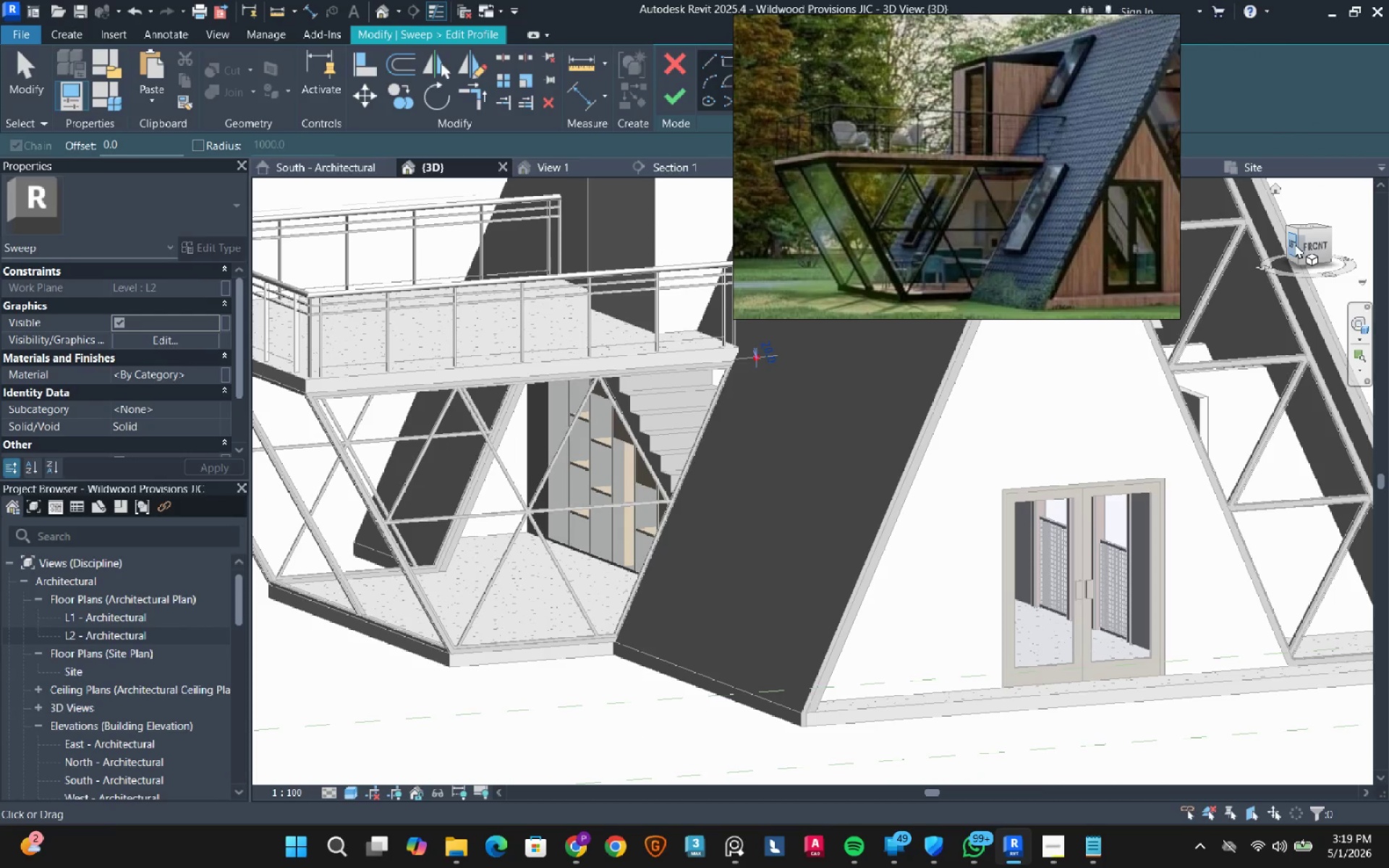 
left_click([1289, 242])
 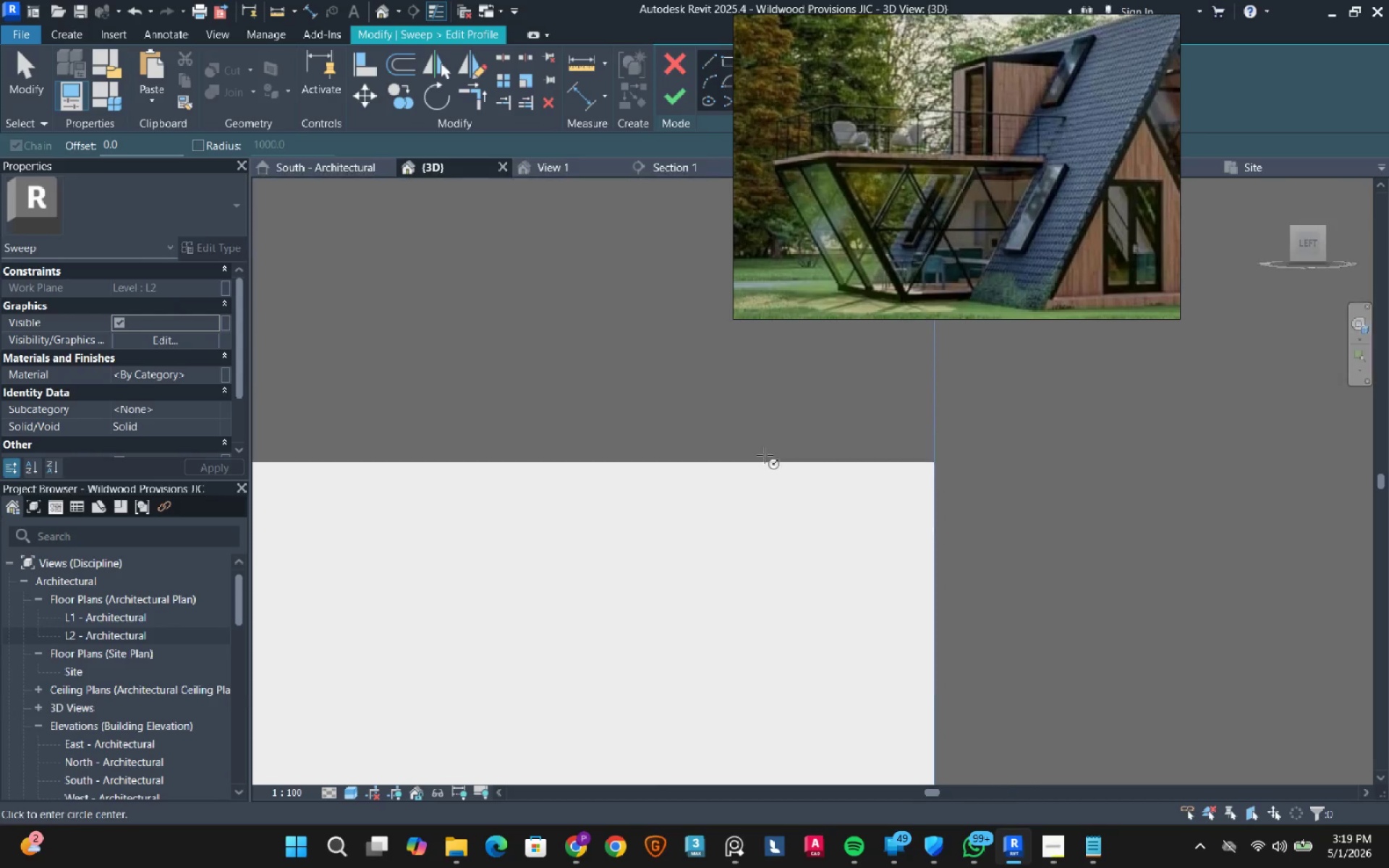 
scroll: coordinate [598, 590], scroll_direction: down, amount: 27.0
 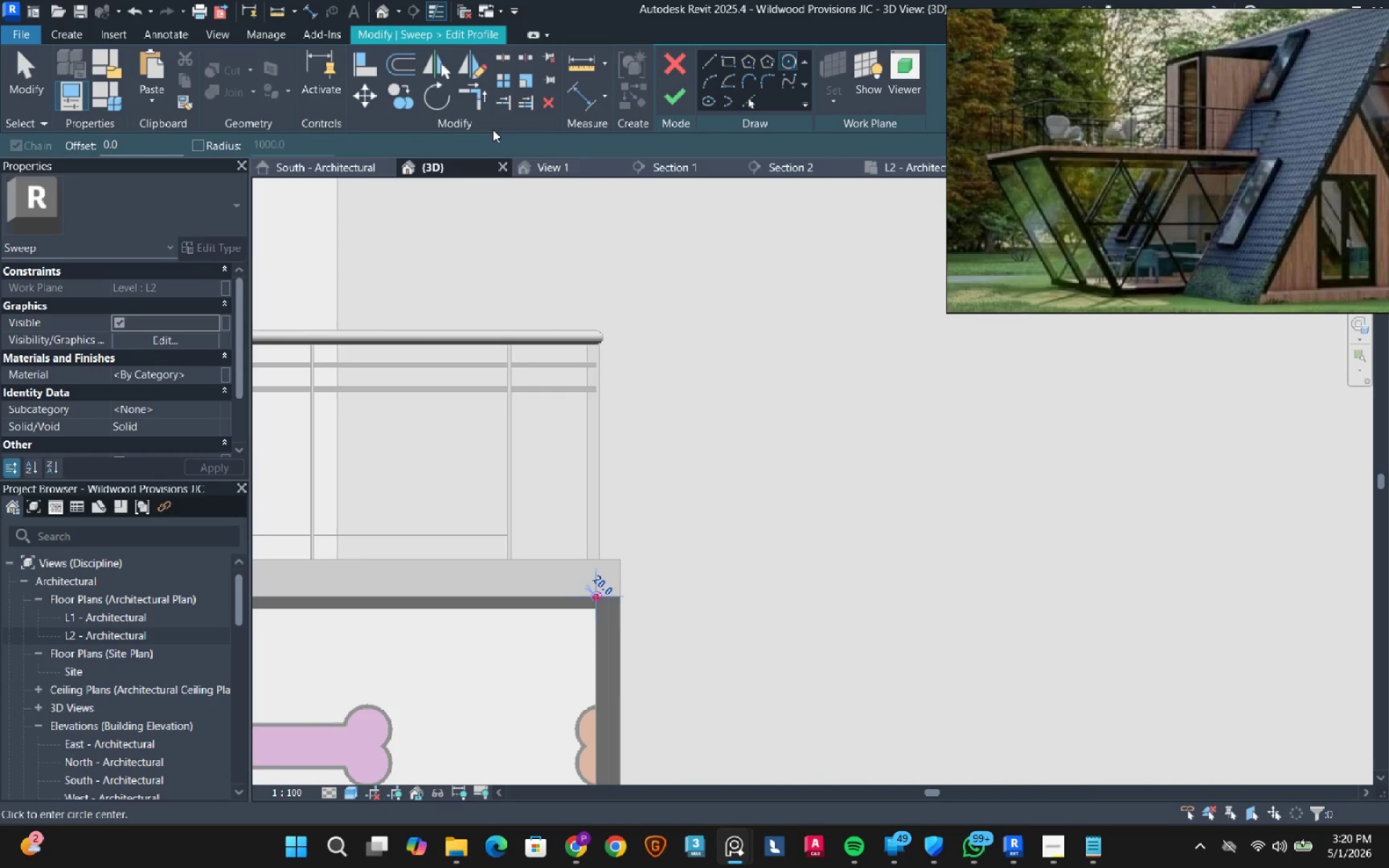 
left_click([368, 100])
 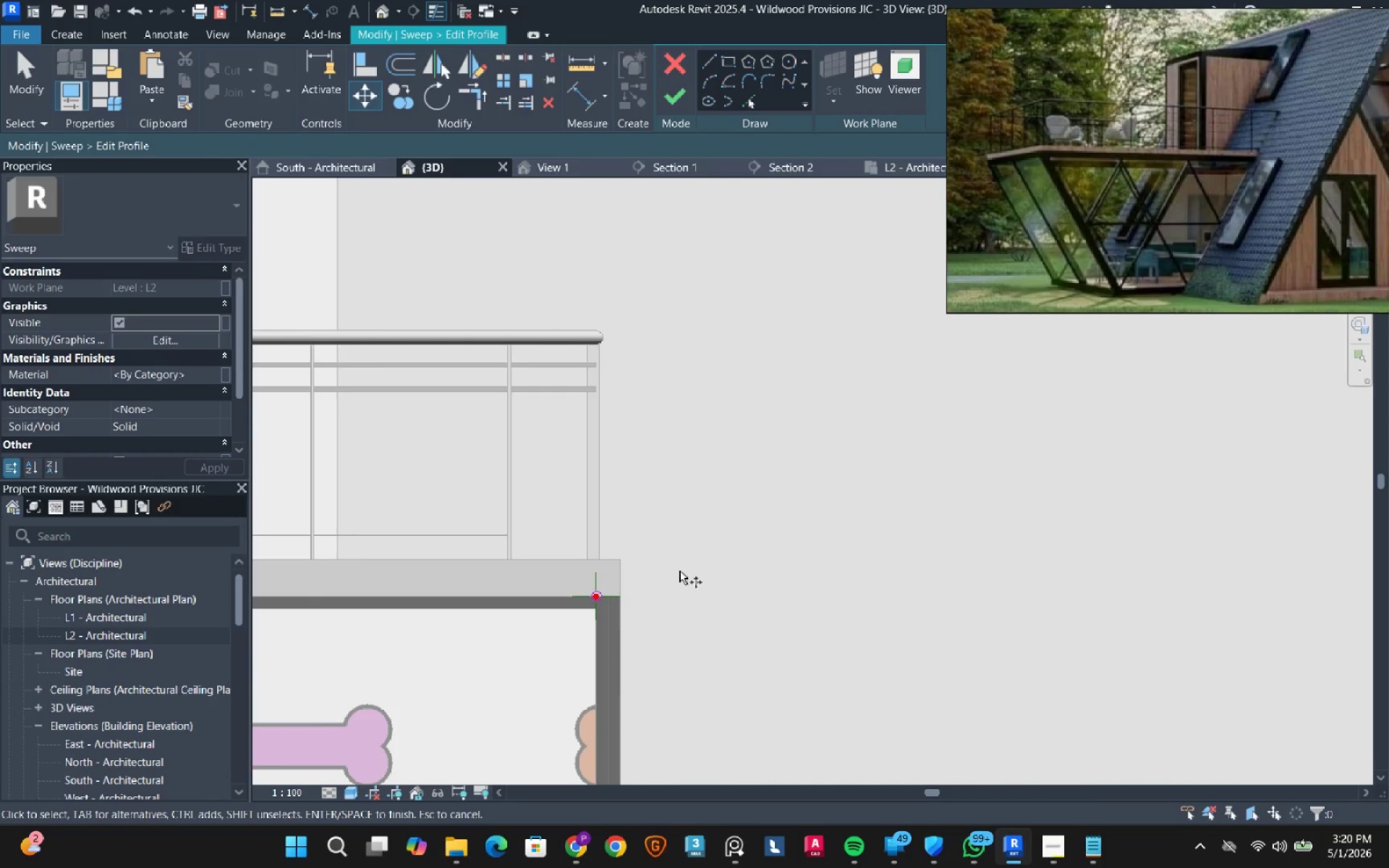 
left_click([679, 571])
 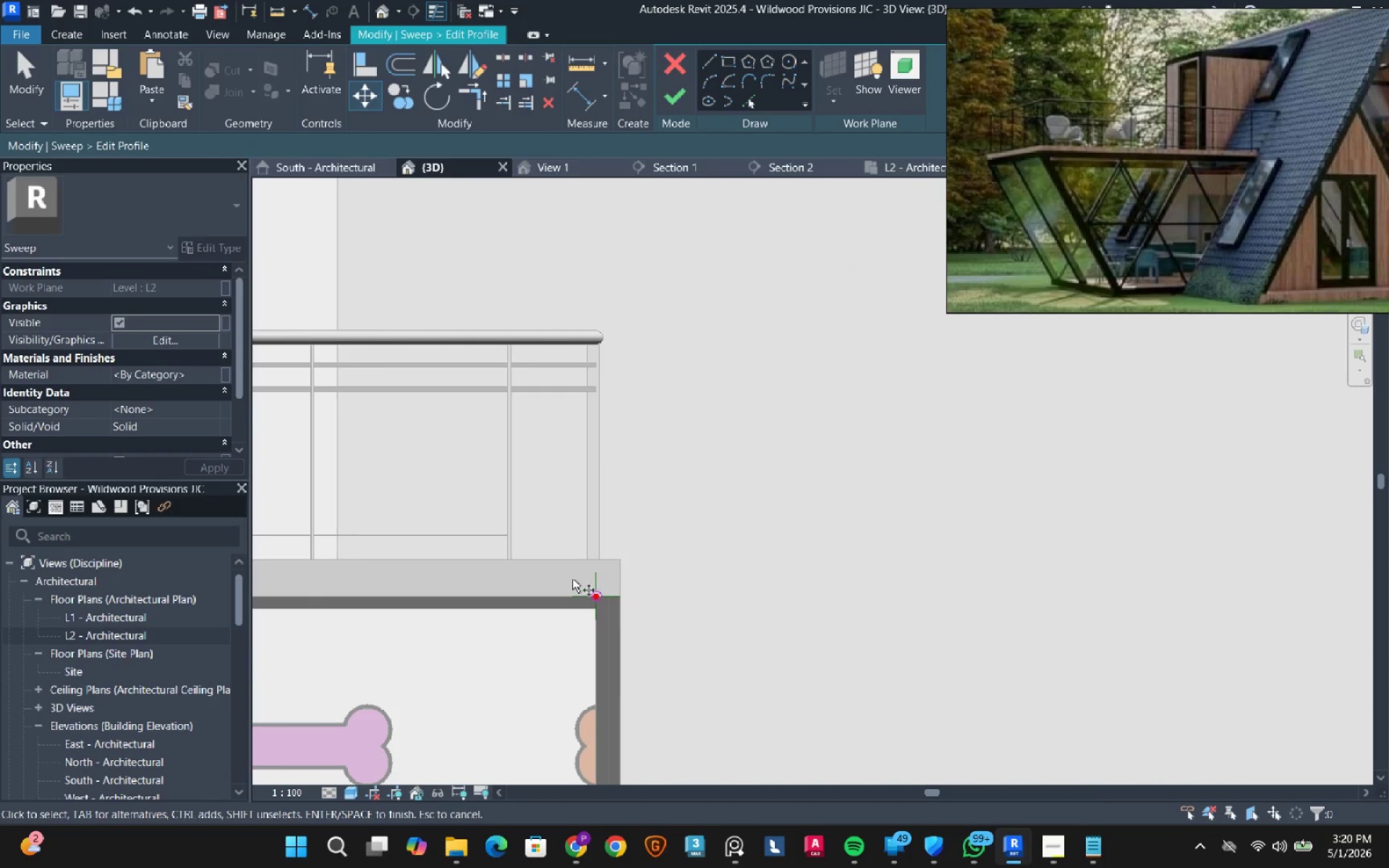 
left_click_drag(start_coordinate=[564, 563], to_coordinate=[634, 632])
 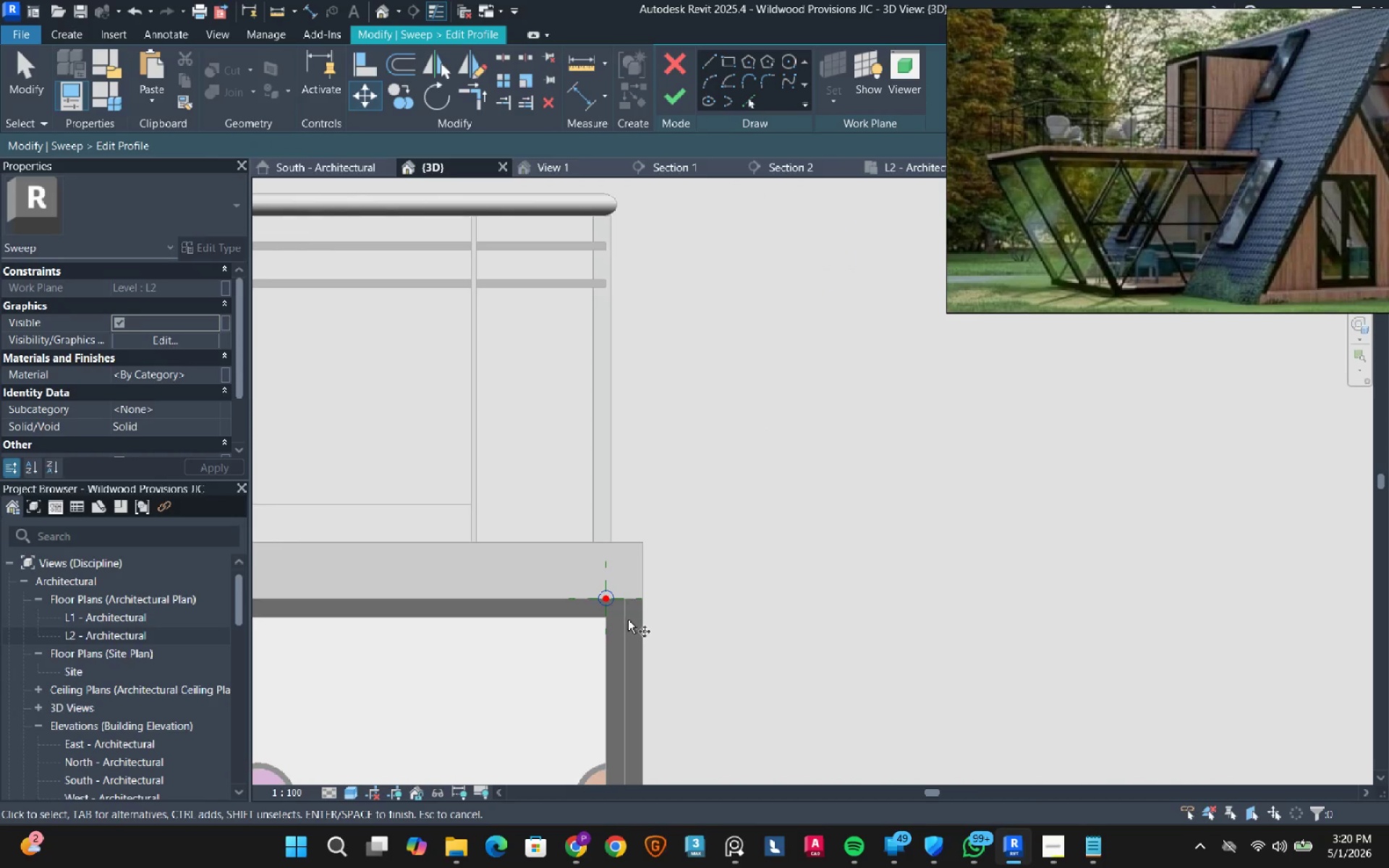 
scroll: coordinate [626, 618], scroll_direction: up, amount: 6.0
 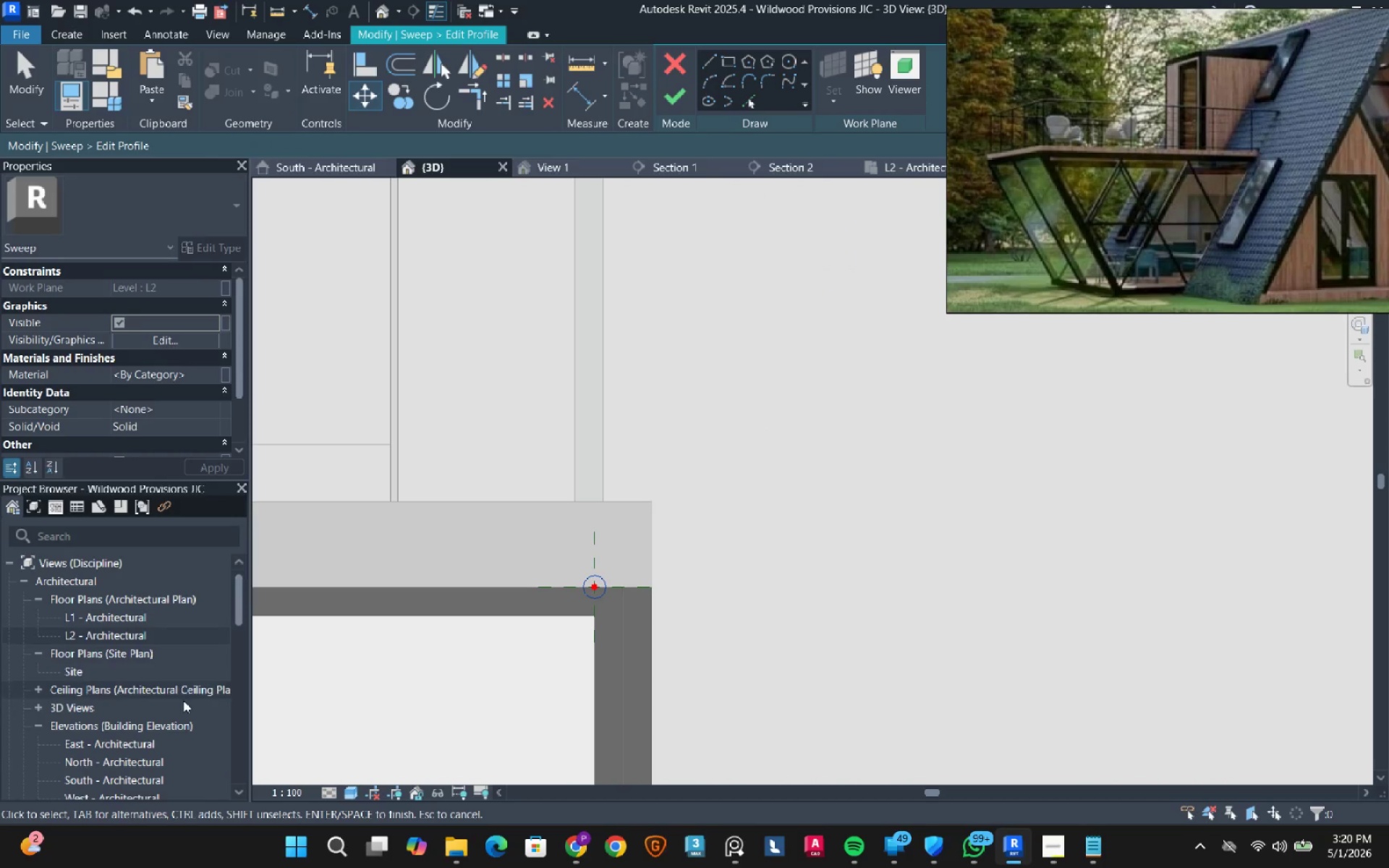 
scroll: coordinate [180, 704], scroll_direction: down, amount: 4.0
 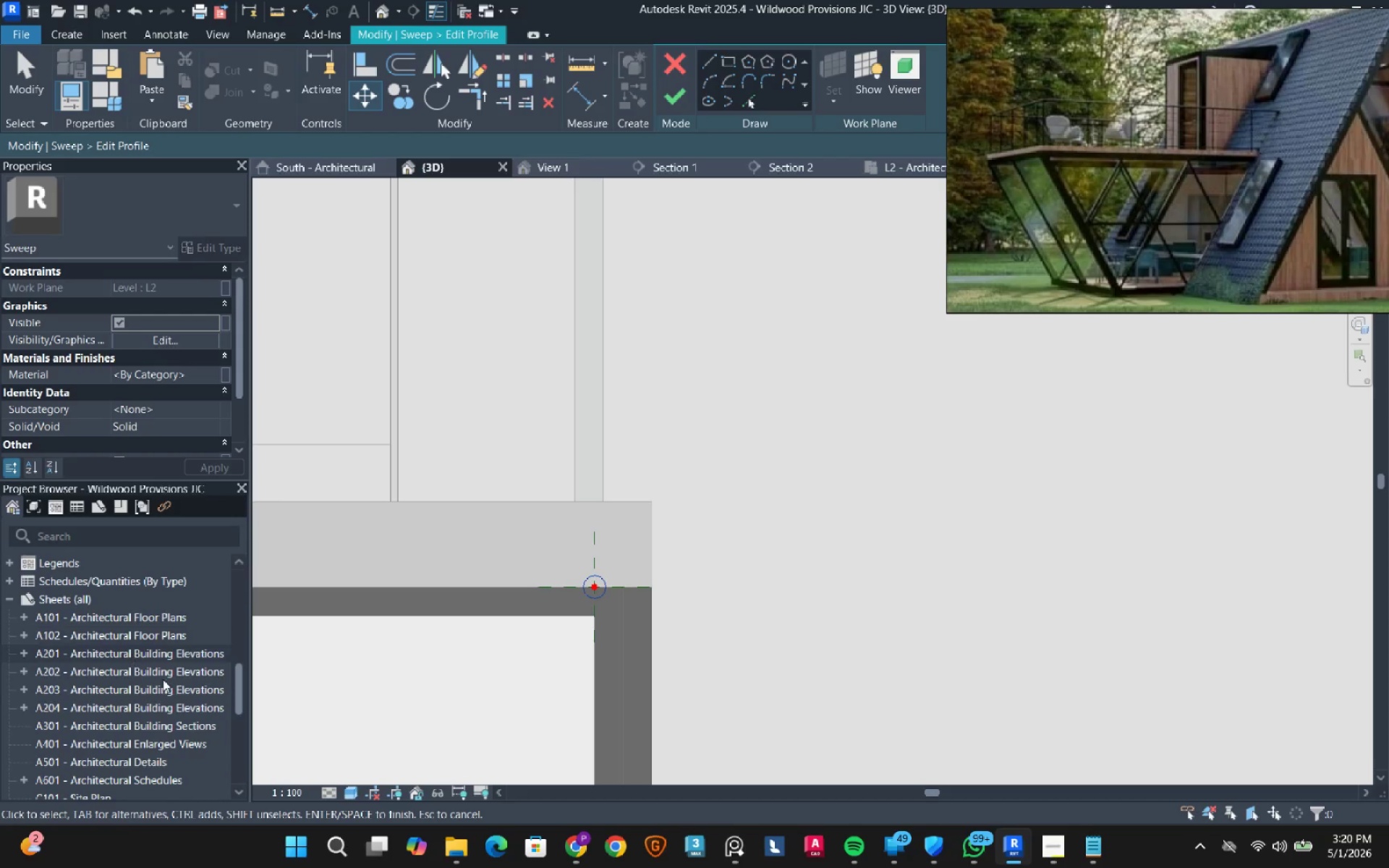 
scroll: coordinate [163, 682], scroll_direction: up, amount: 5.0
 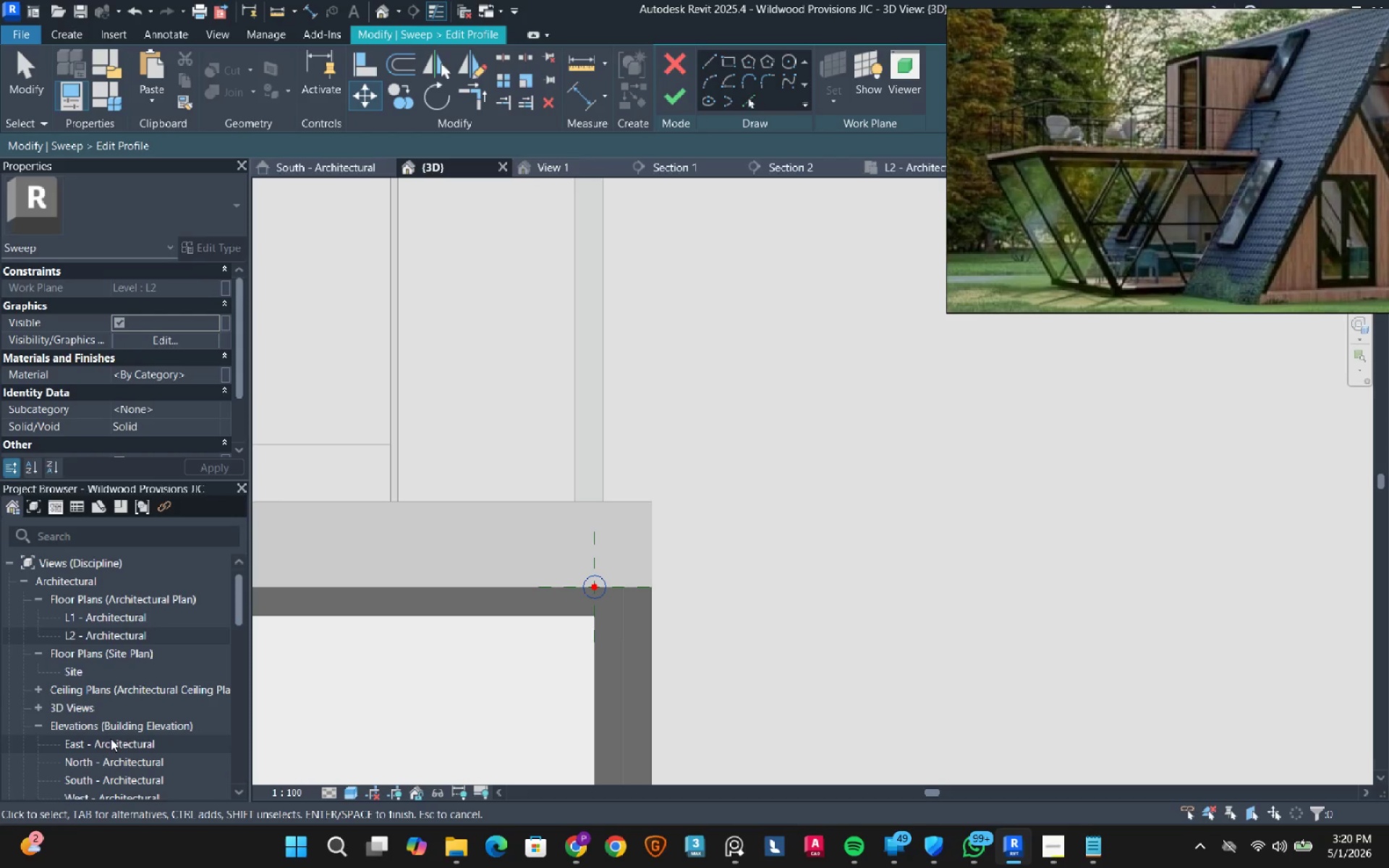 
left_click([111, 739])
 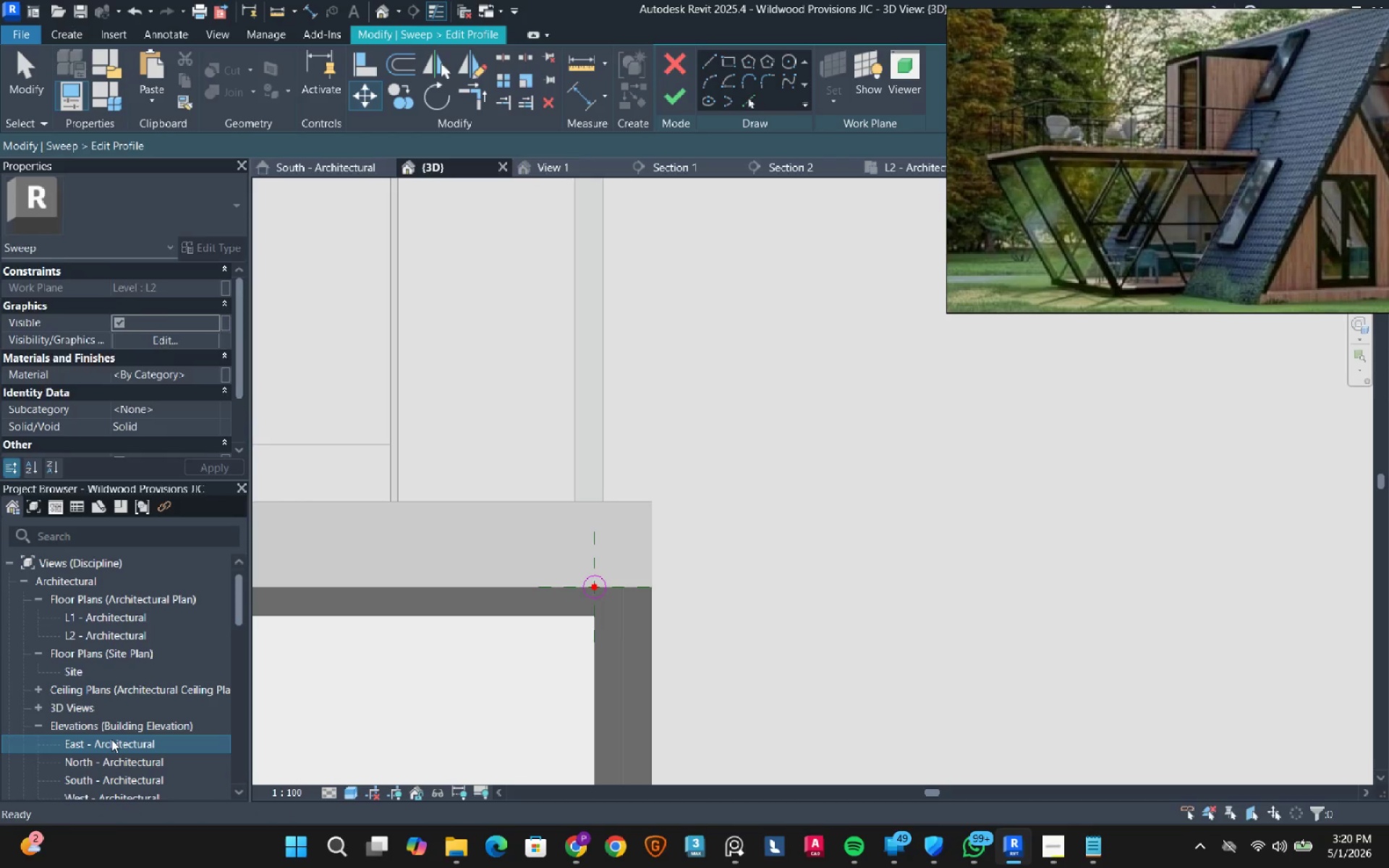 
left_click_drag(start_coordinate=[111, 739], to_coordinate=[105, 711])
 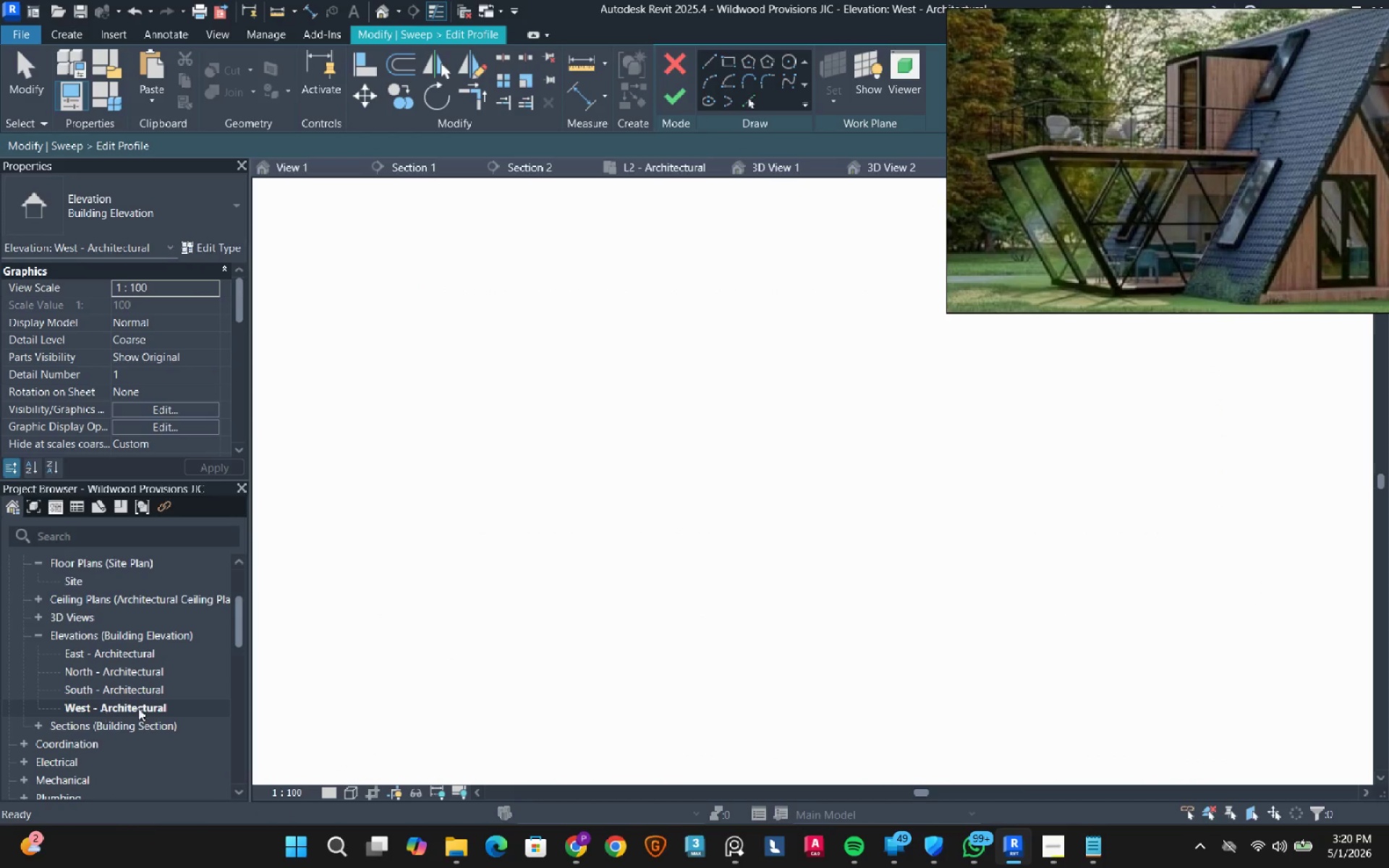 
scroll: coordinate [129, 772], scroll_direction: down, amount: 2.0
 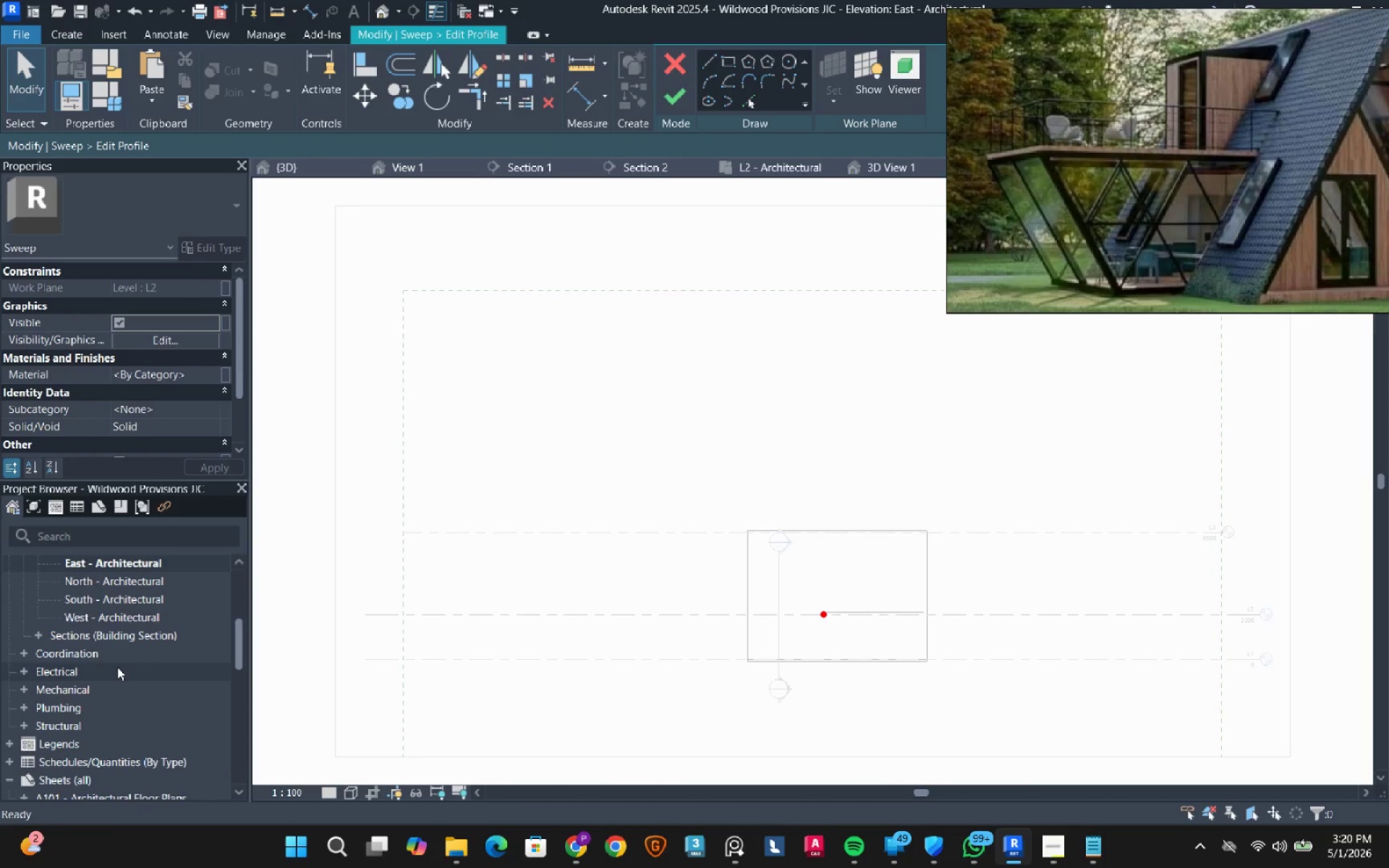 
scroll: coordinate [117, 667], scroll_direction: up, amount: 1.0
 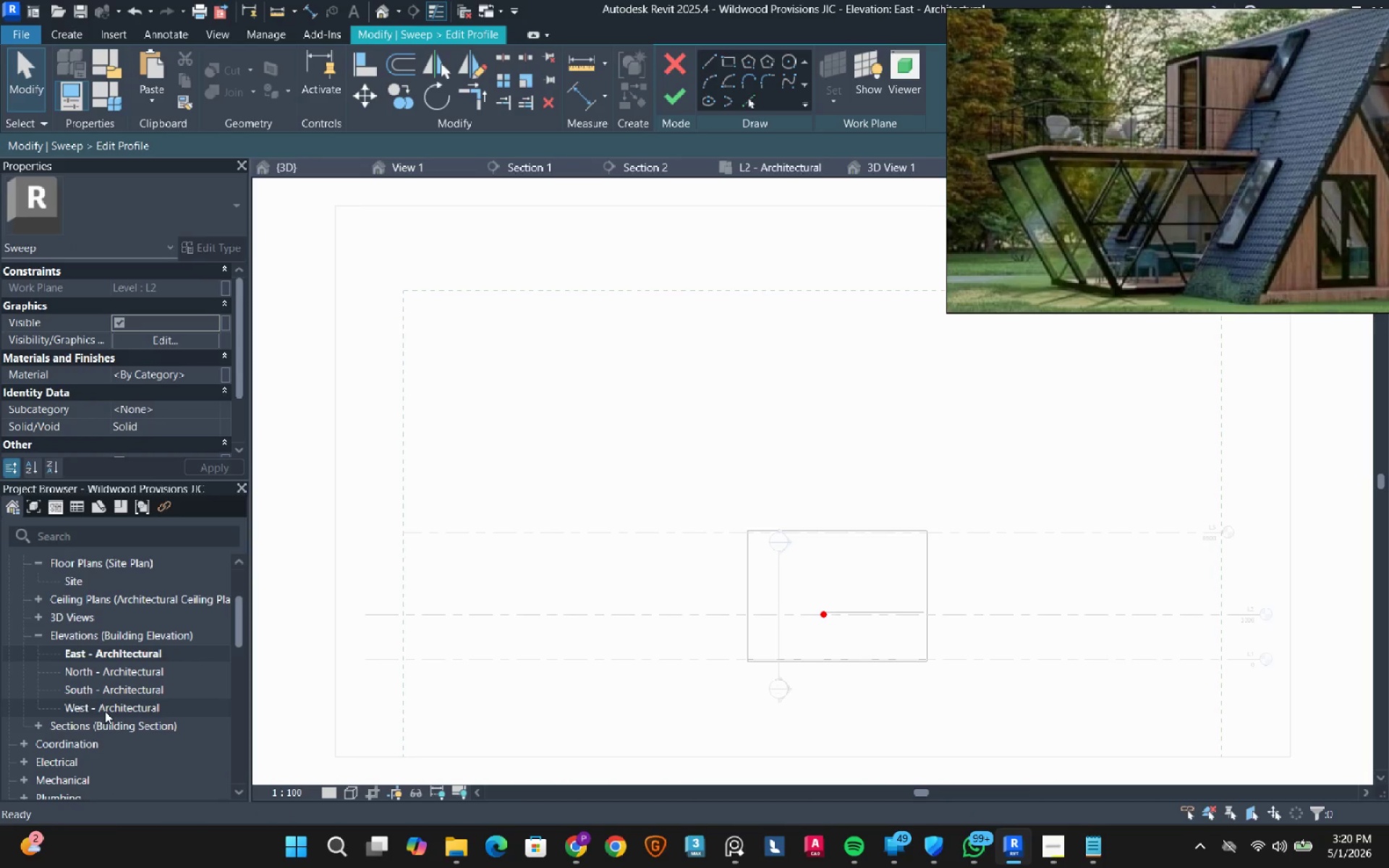 
double_click([105, 711])
 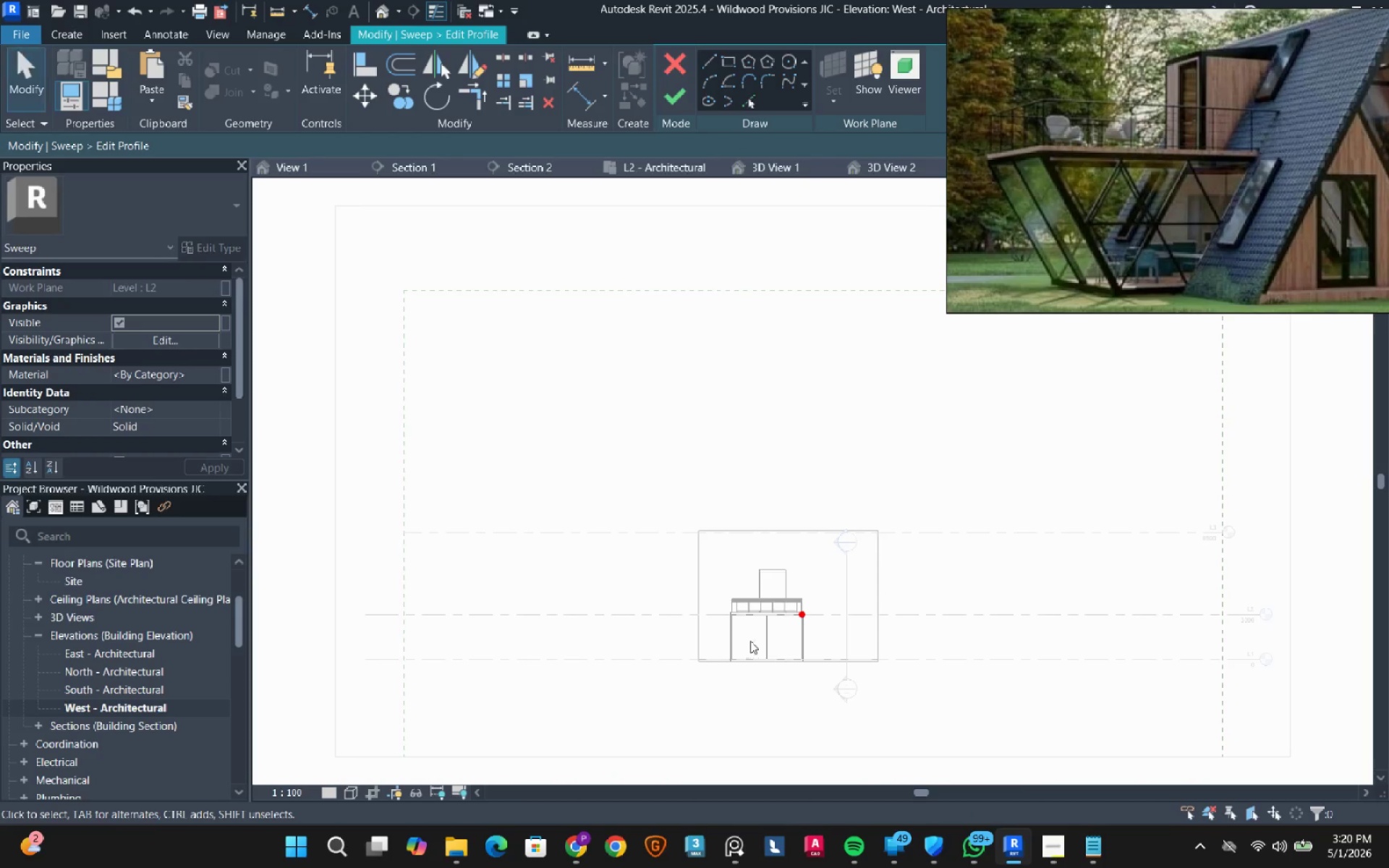 
scroll: coordinate [619, 511], scroll_direction: up, amount: 27.0
 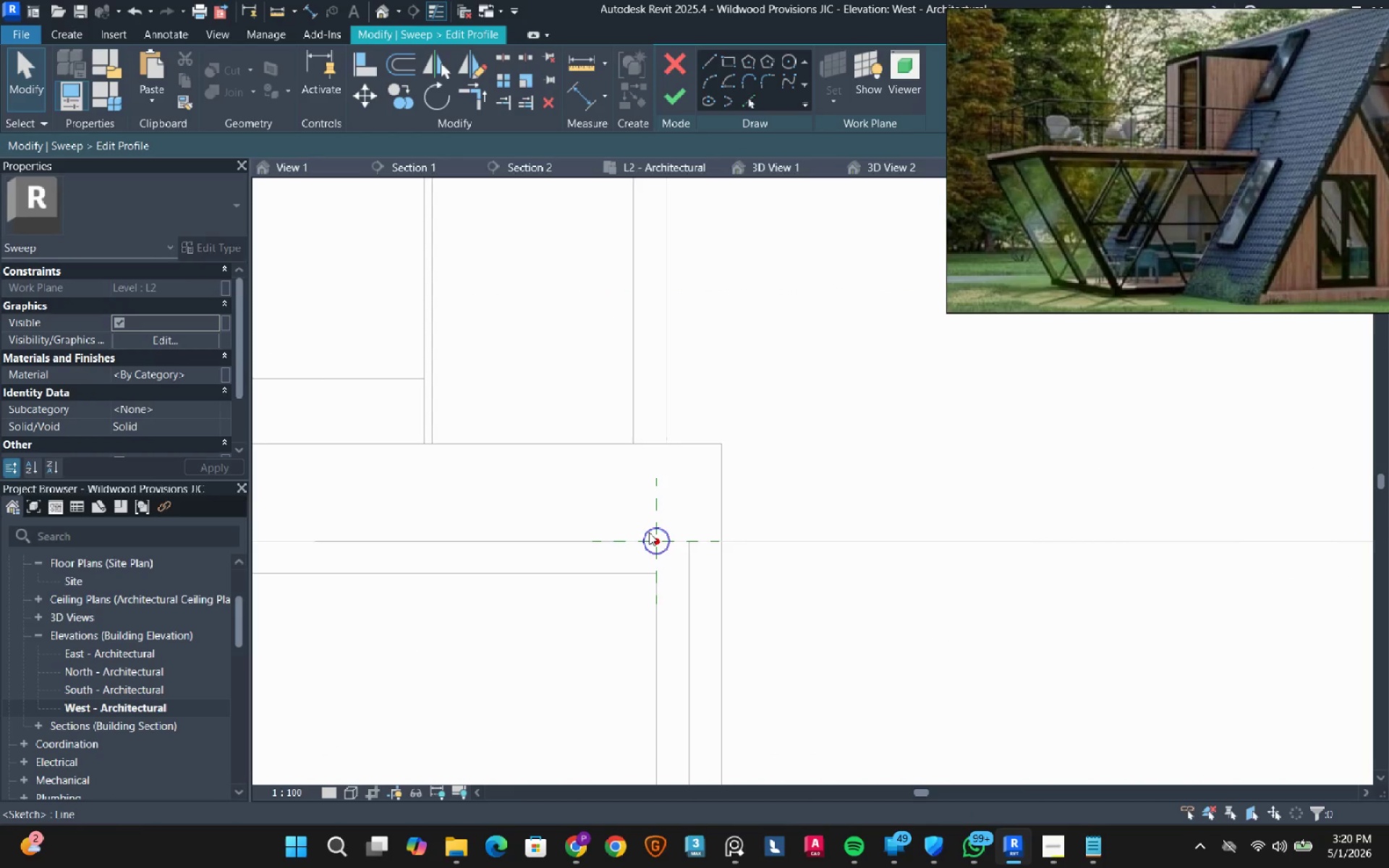 
left_click([649, 532])
 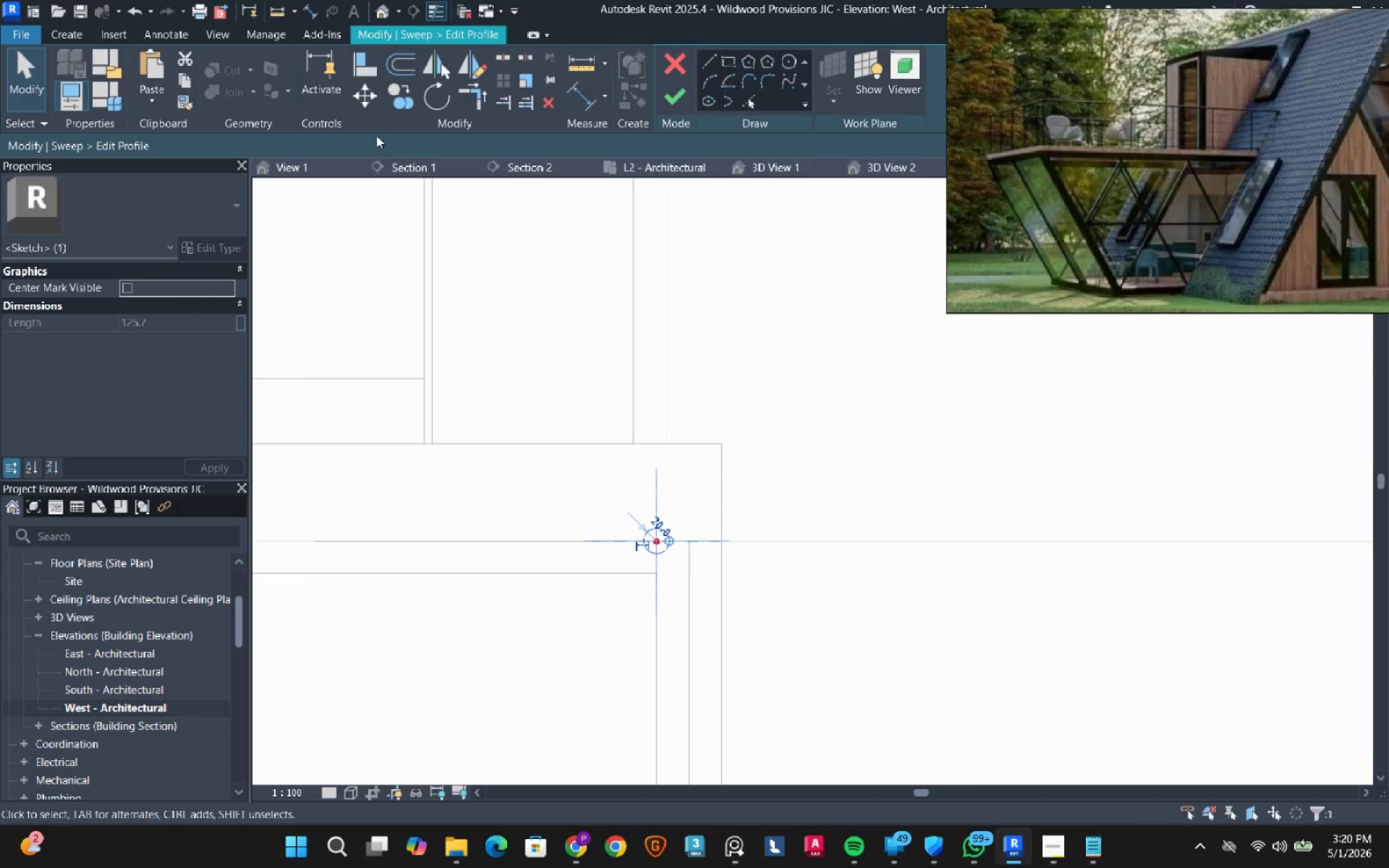 
scroll: coordinate [646, 511], scroll_direction: up, amount: 12.0
 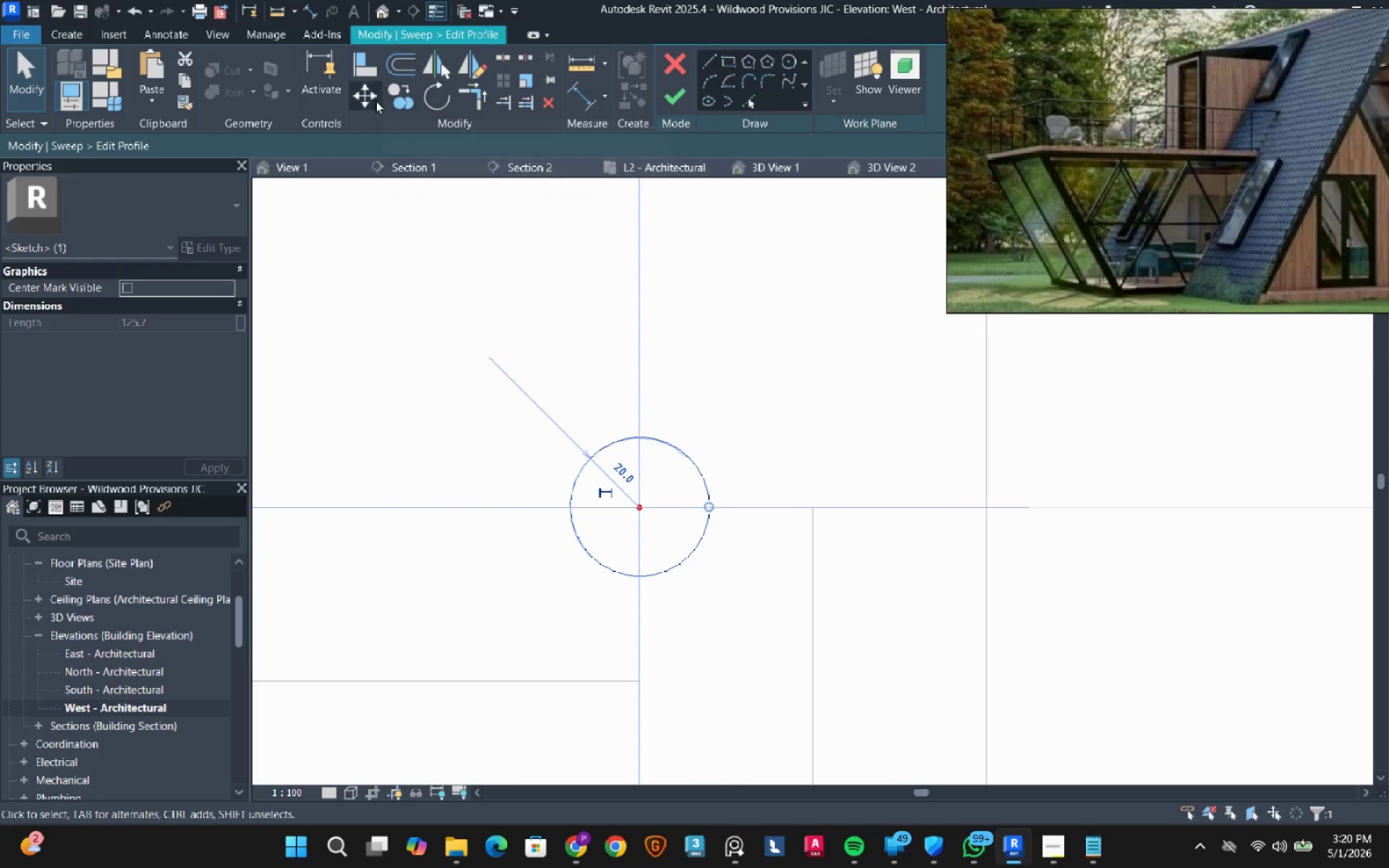 
left_click([373, 101])
 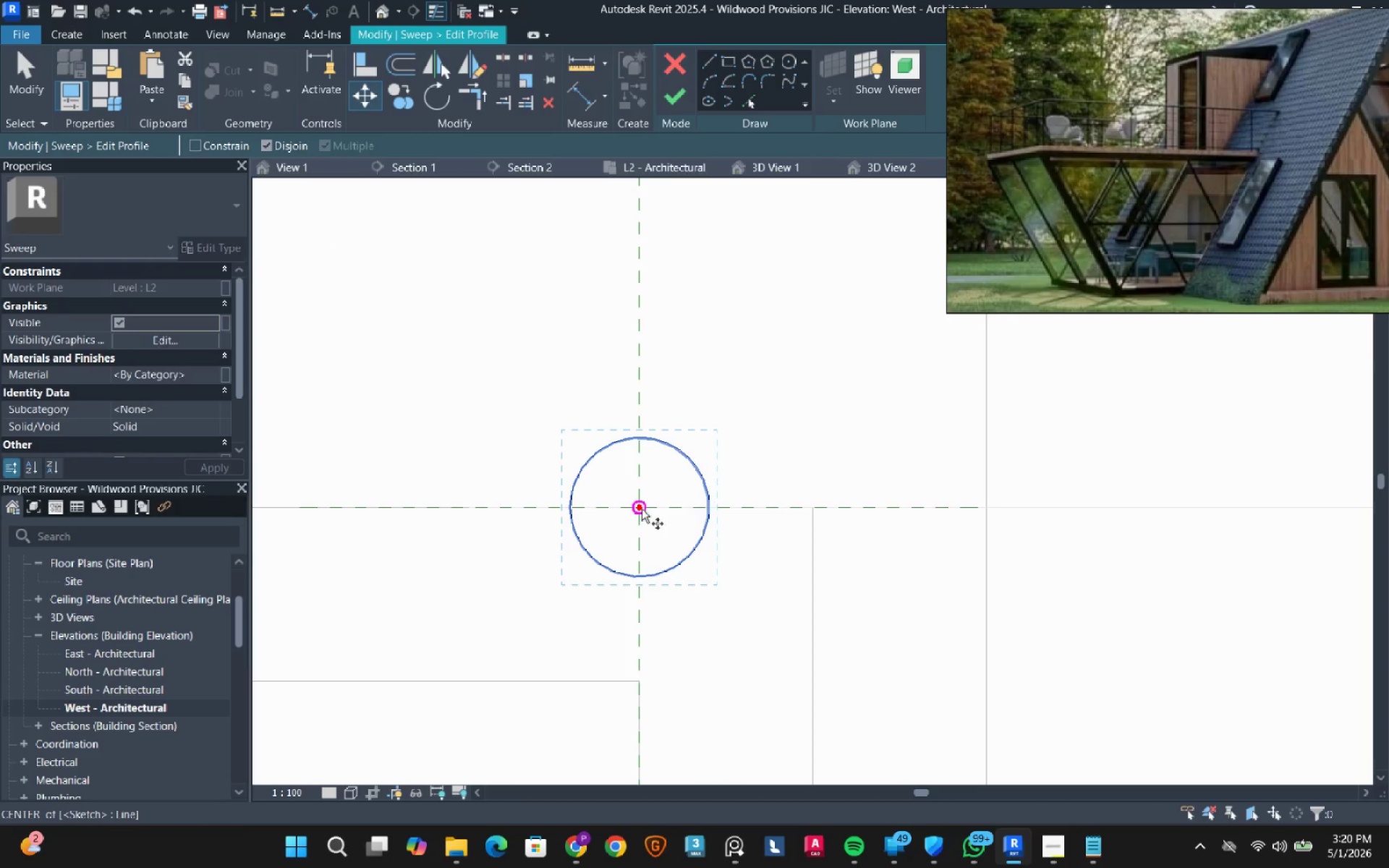 
left_click([642, 508])
 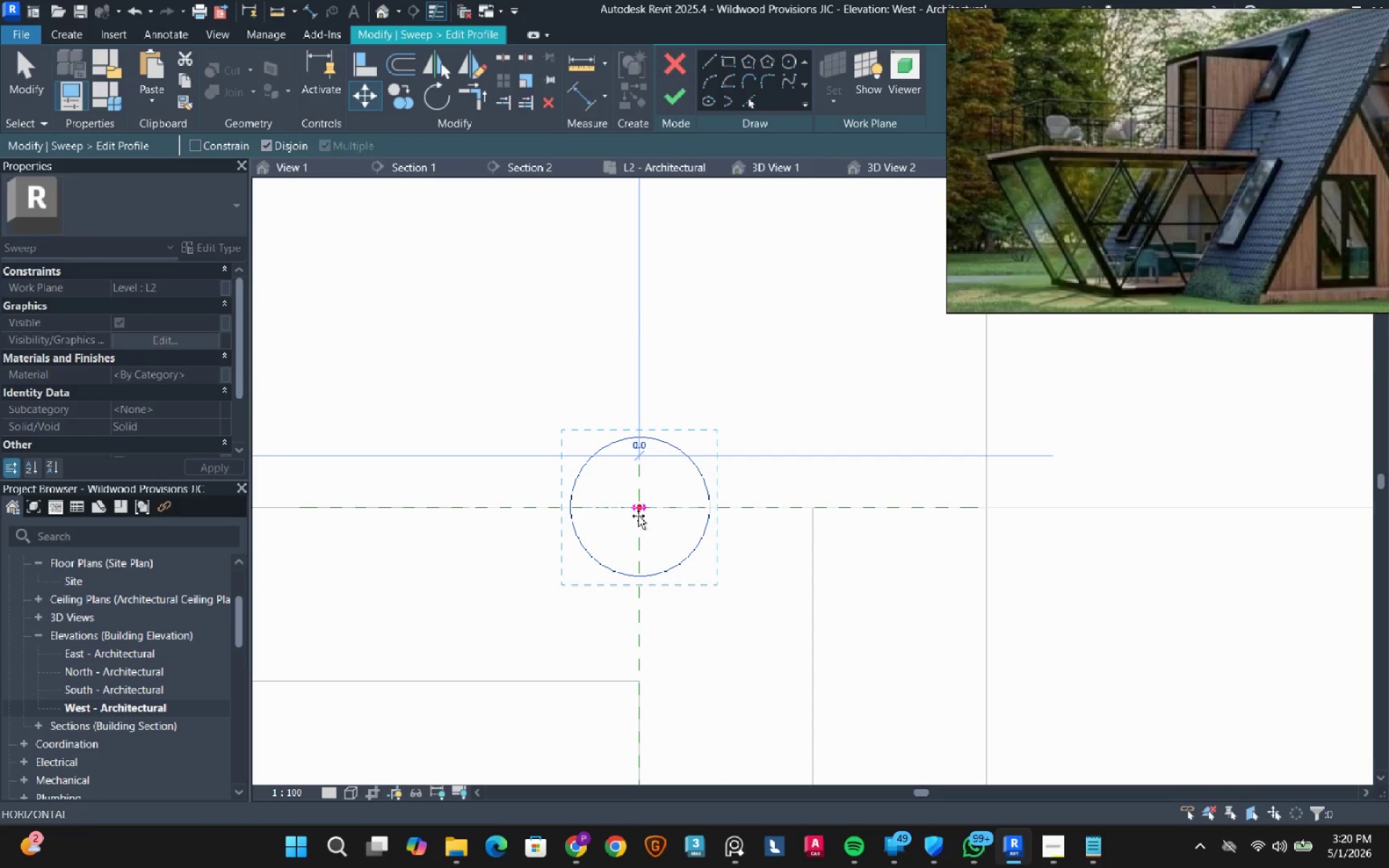 
scroll: coordinate [610, 349], scroll_direction: down, amount: 20.0
 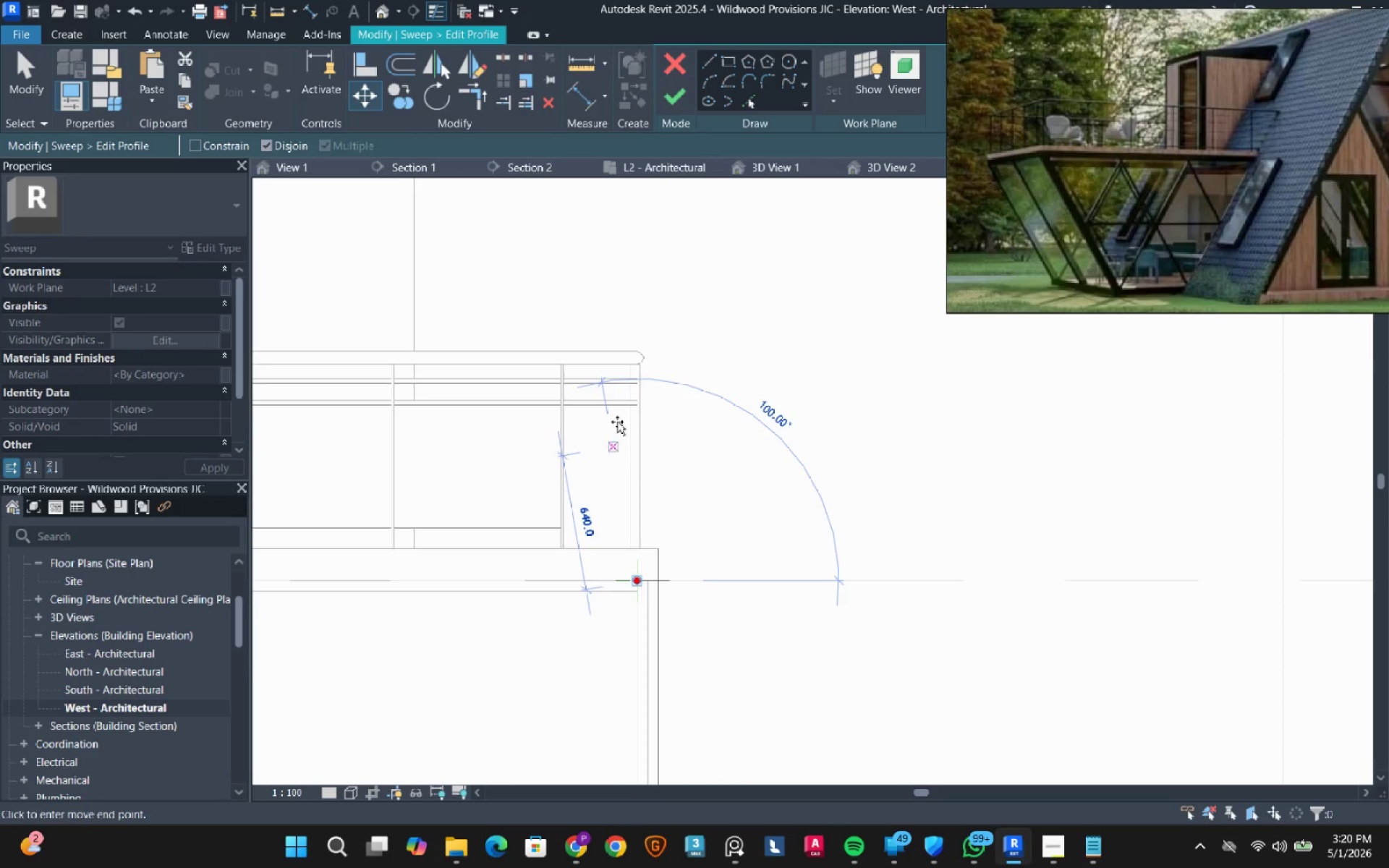 
scroll: coordinate [653, 339], scroll_direction: up, amount: 8.0
 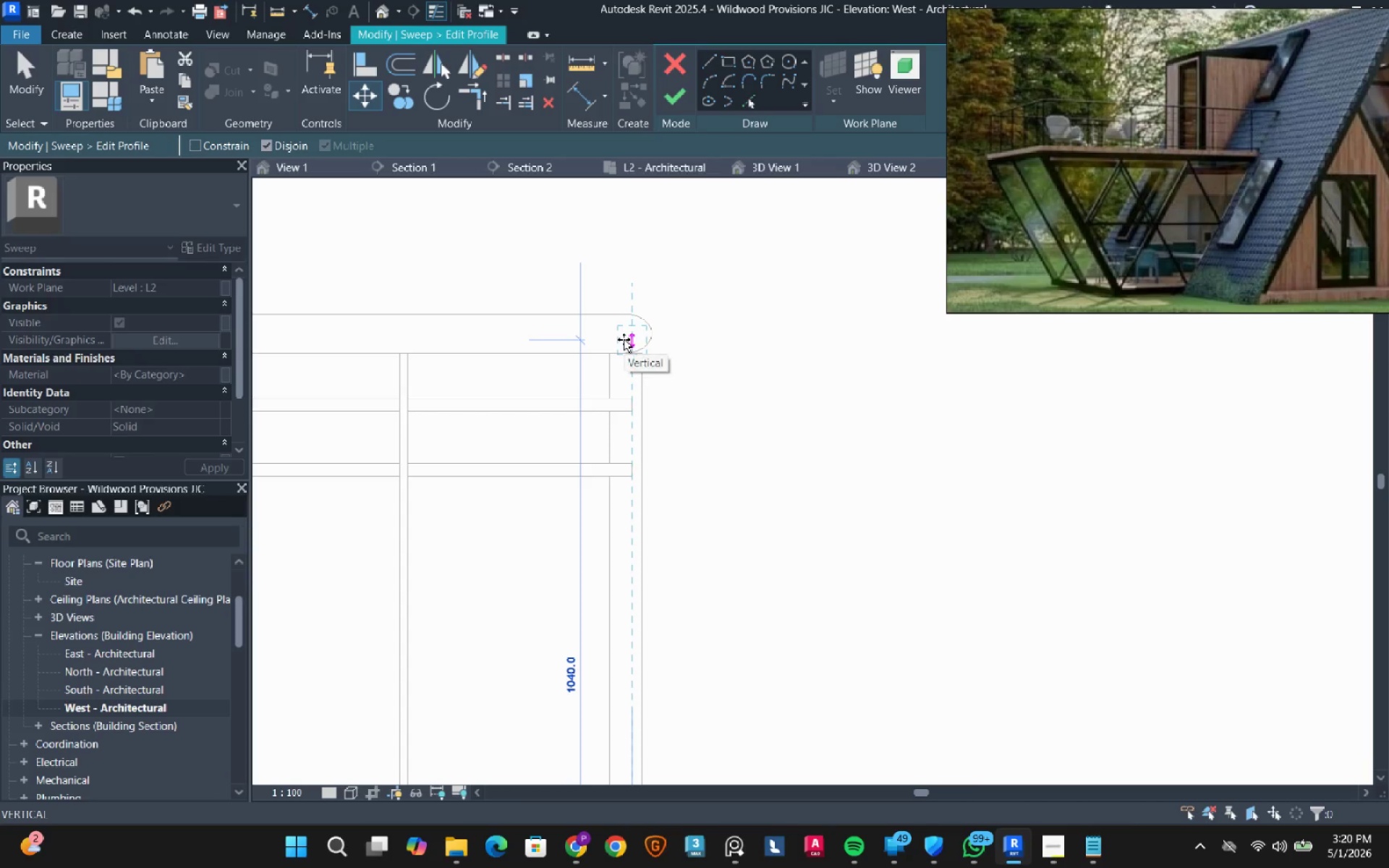 
left_click([626, 335])
 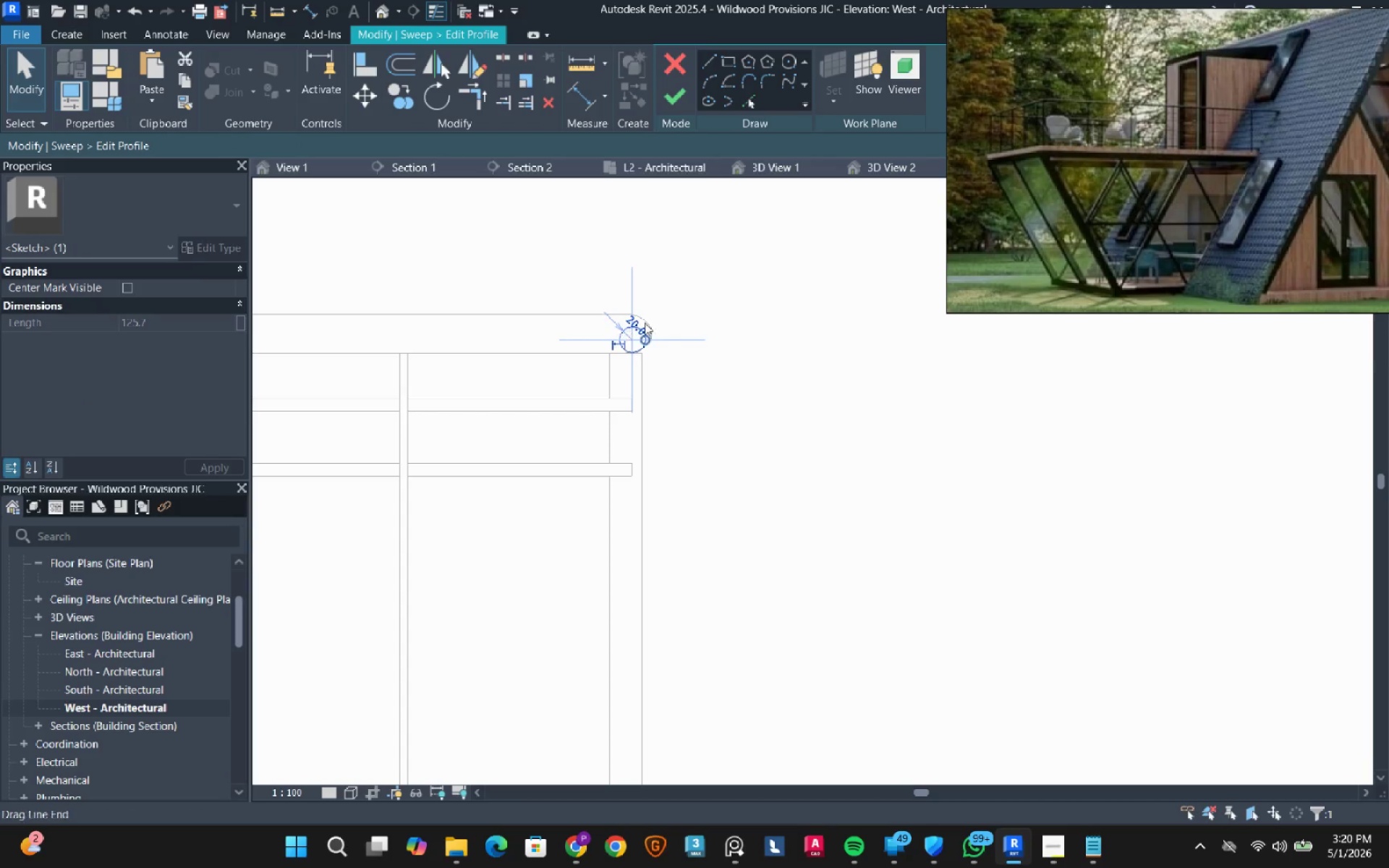 
scroll: coordinate [646, 320], scroll_direction: up, amount: 4.0
 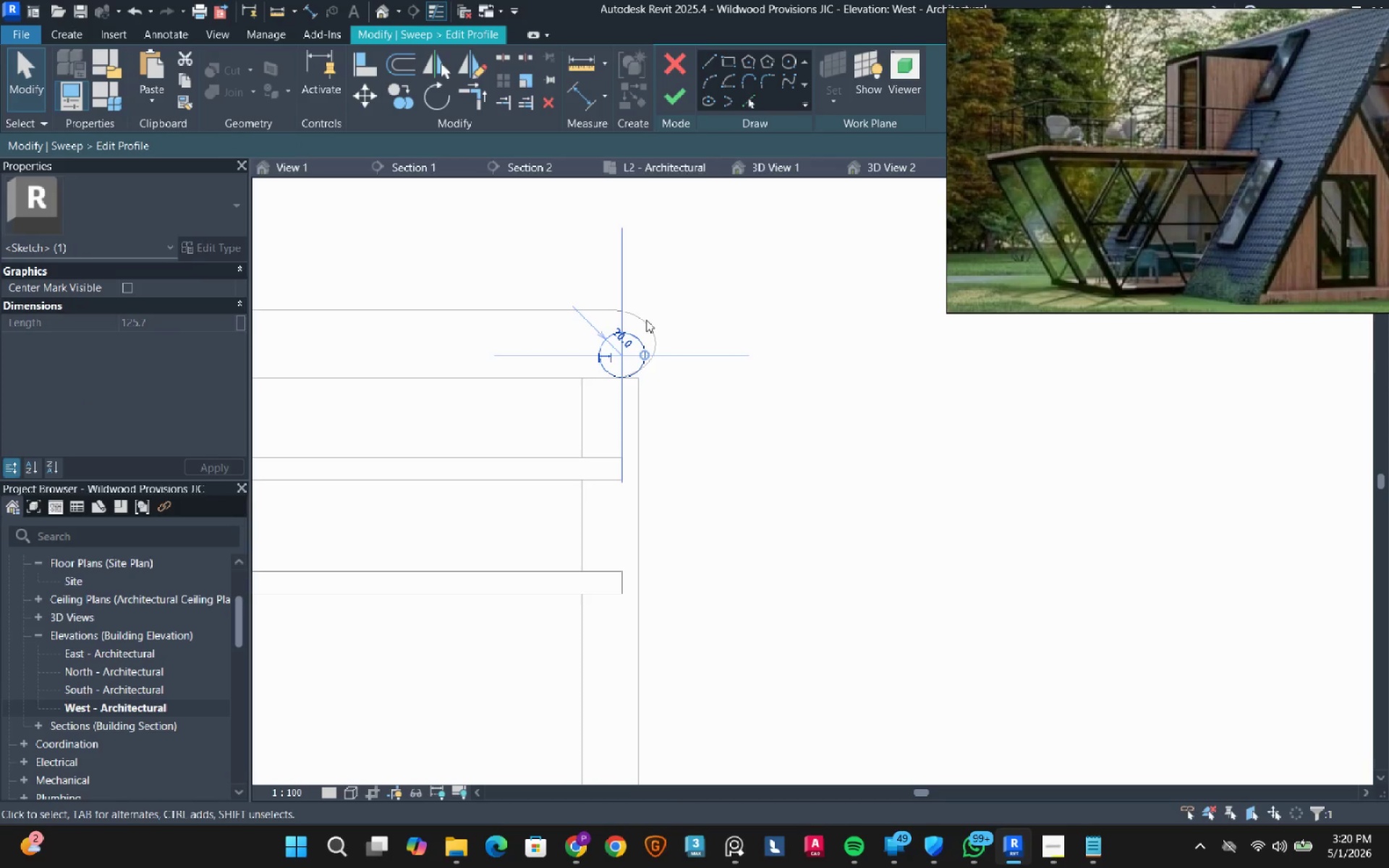 
type(wf)
 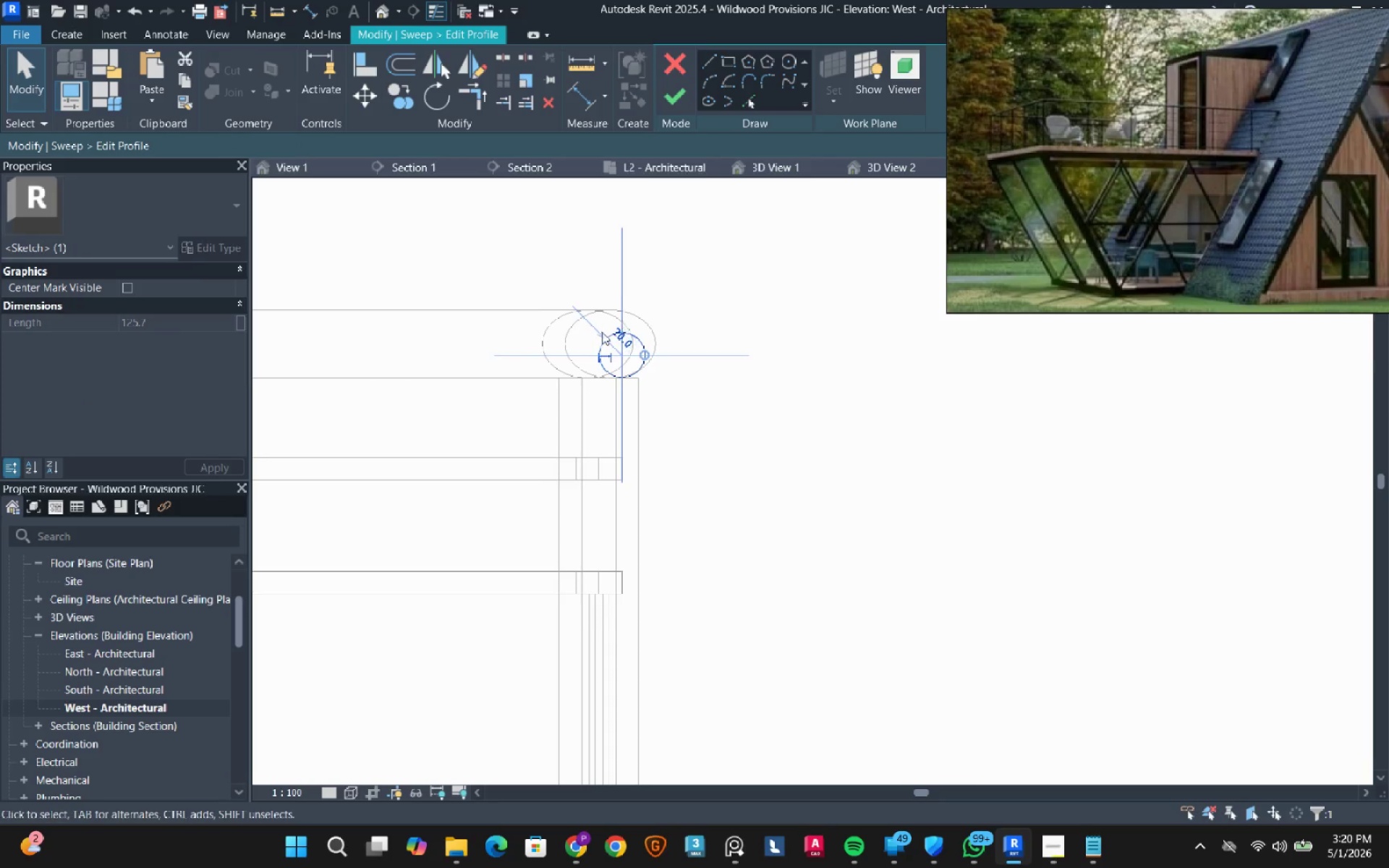 
scroll: coordinate [626, 336], scroll_direction: up, amount: 7.0
 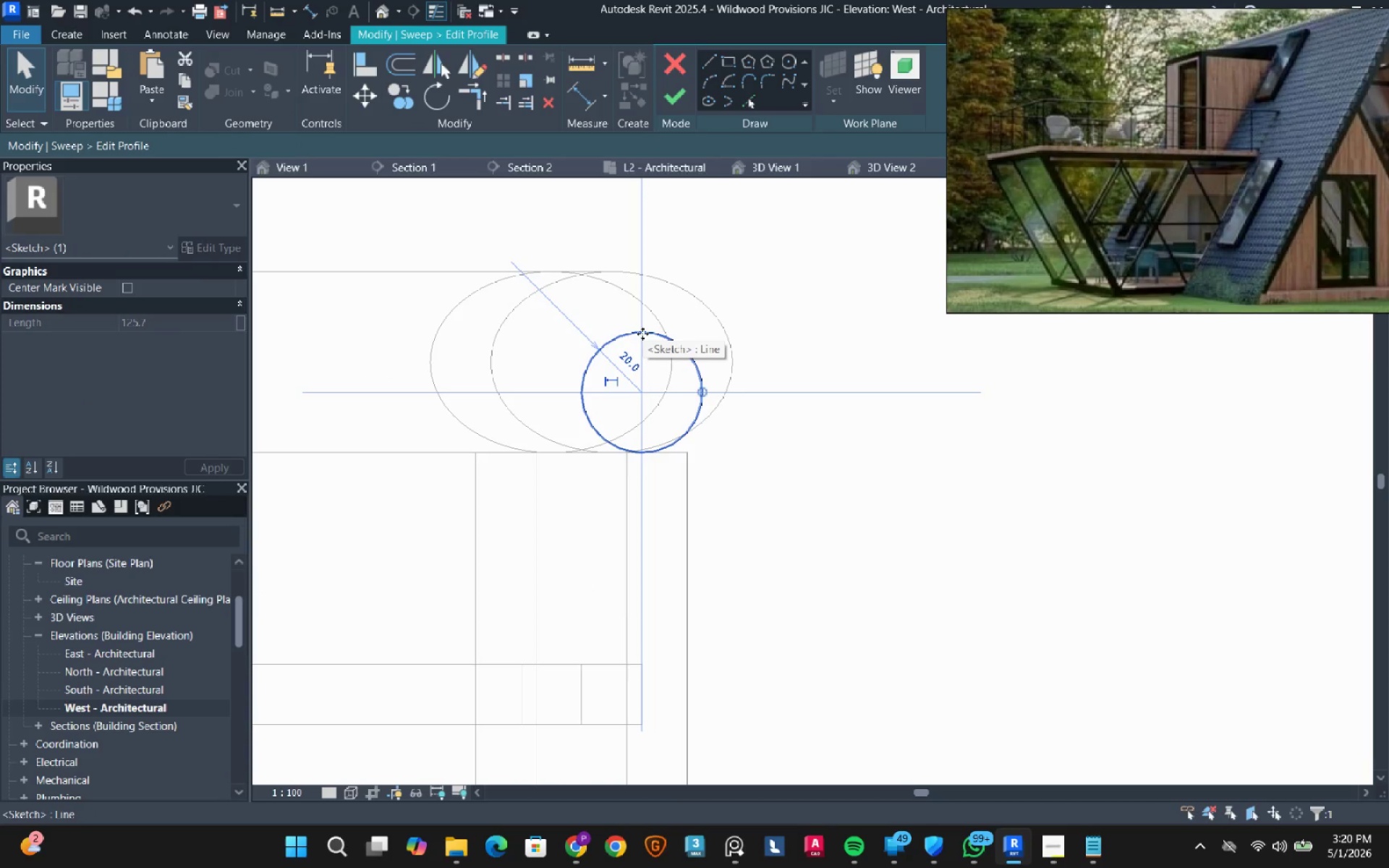 
hold_key(key=ArrowUp, duration=0.75)
 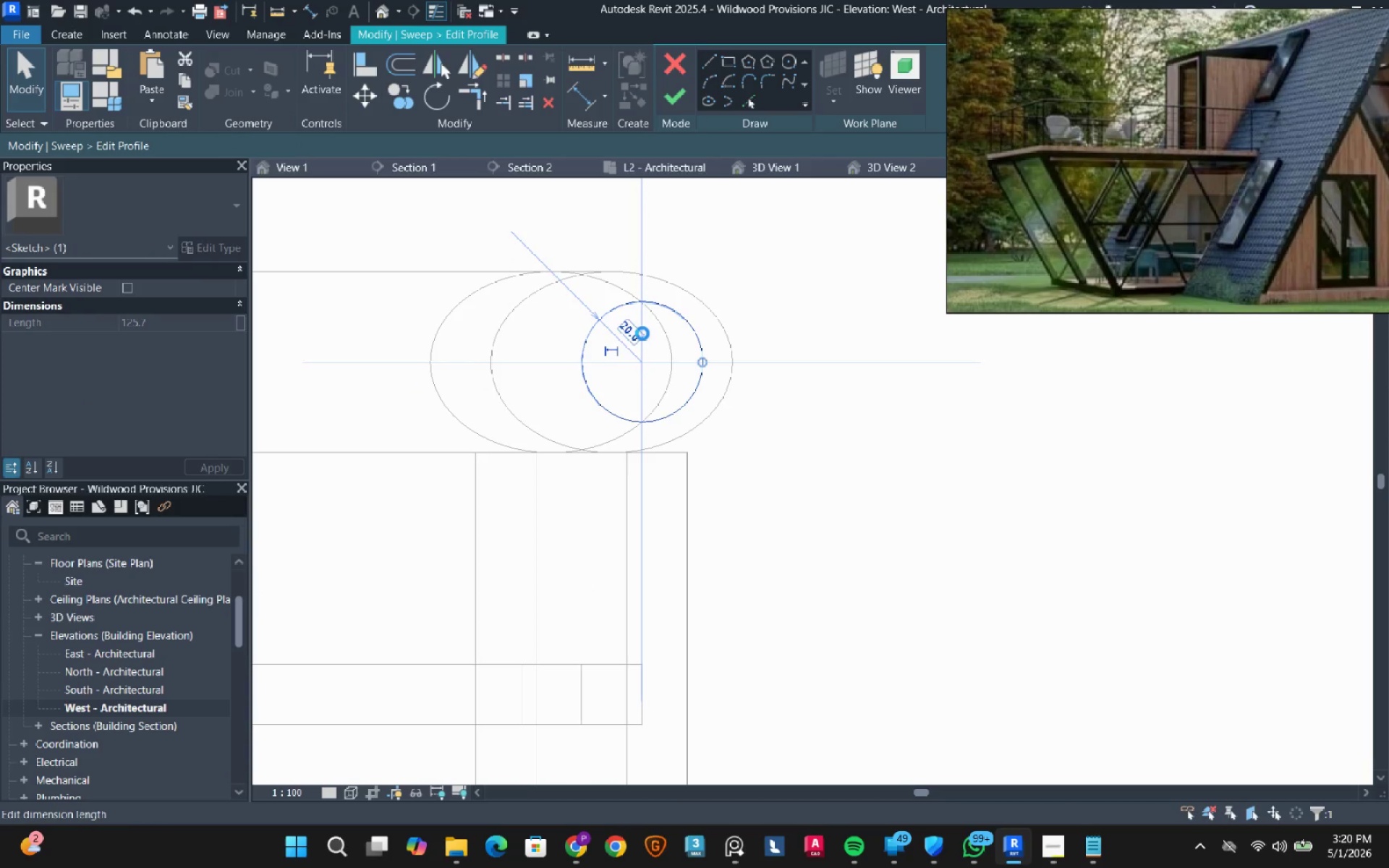 
key(ArrowUp)
 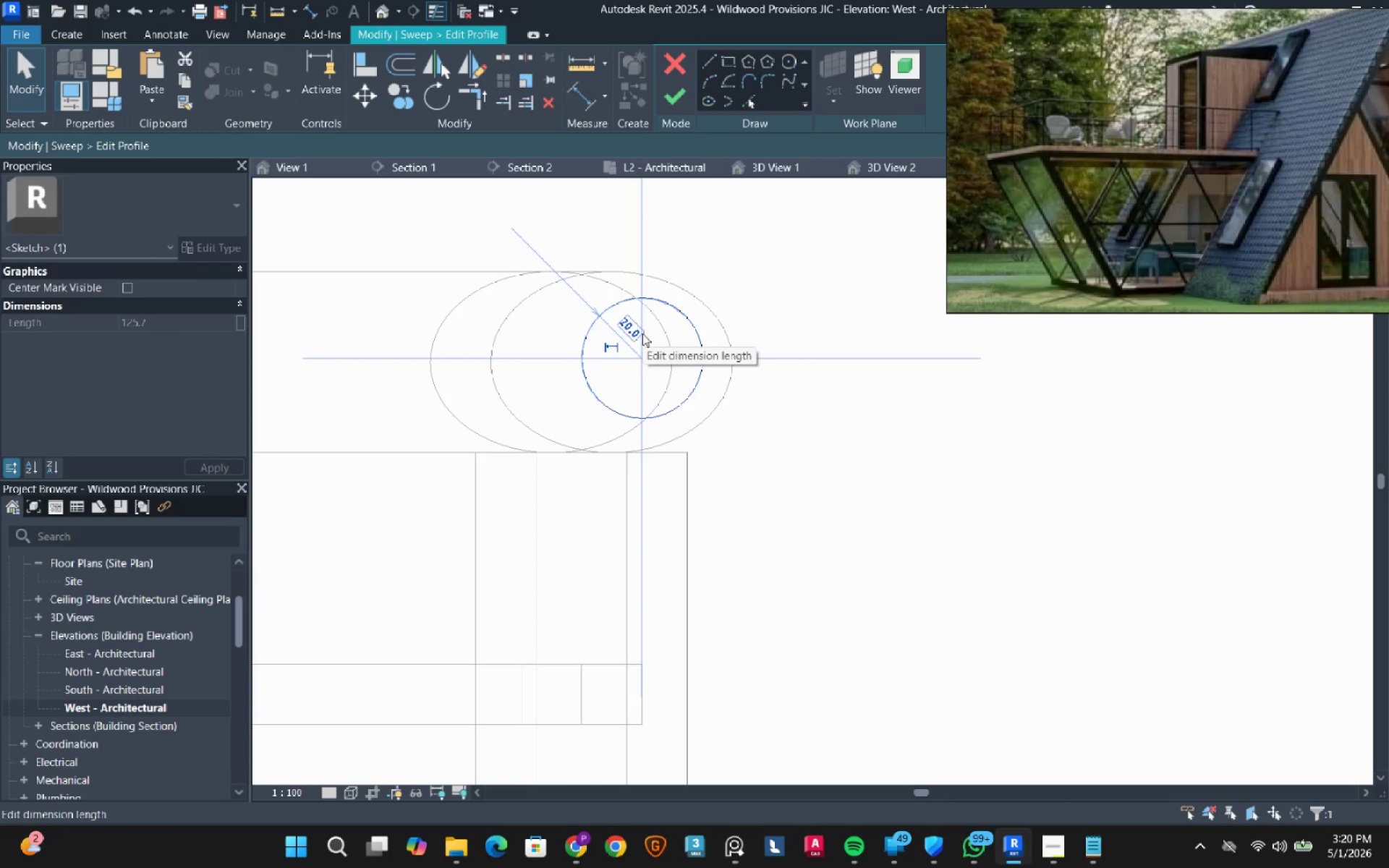 
key(ArrowDown)
 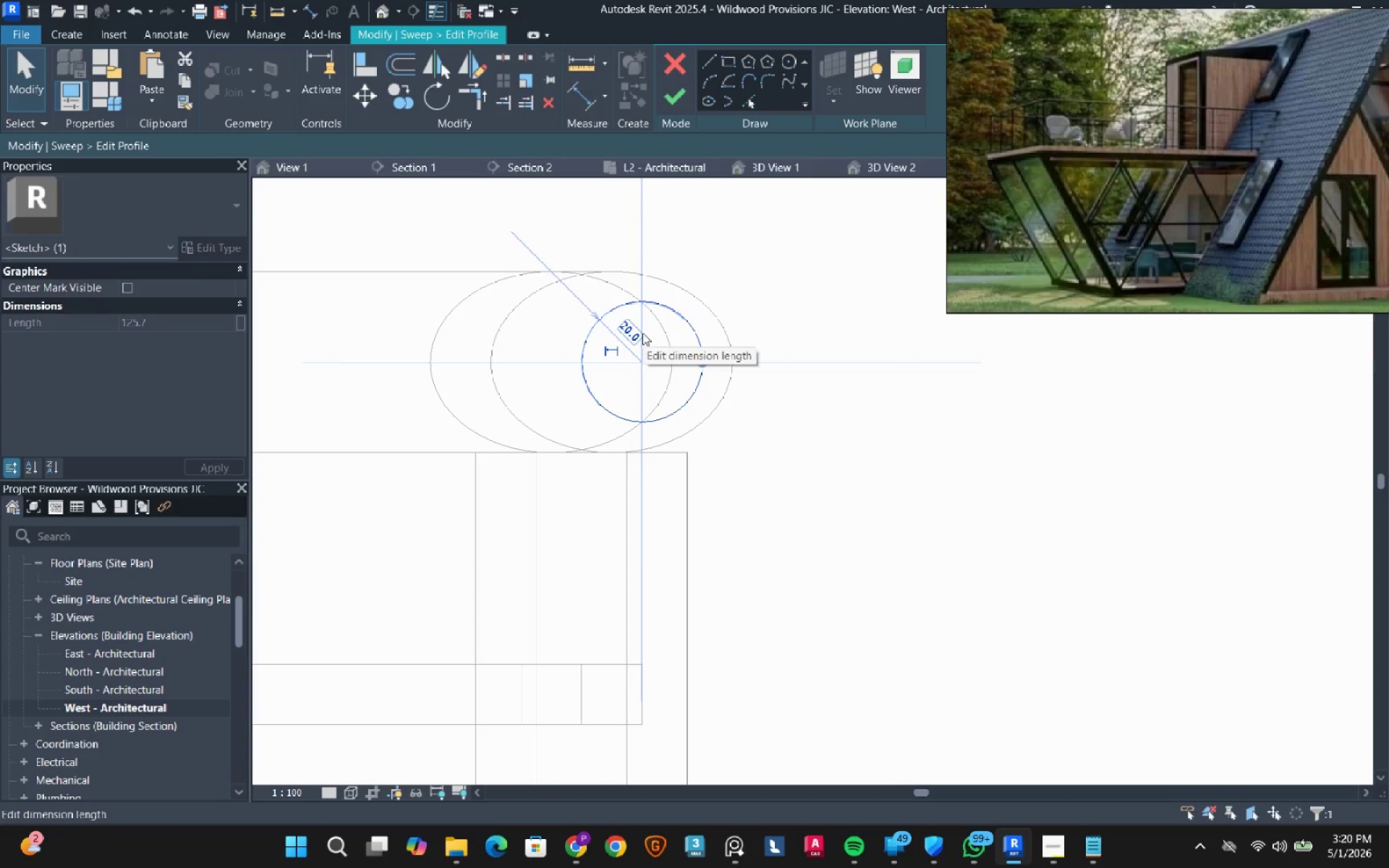 
left_click([634, 322])
 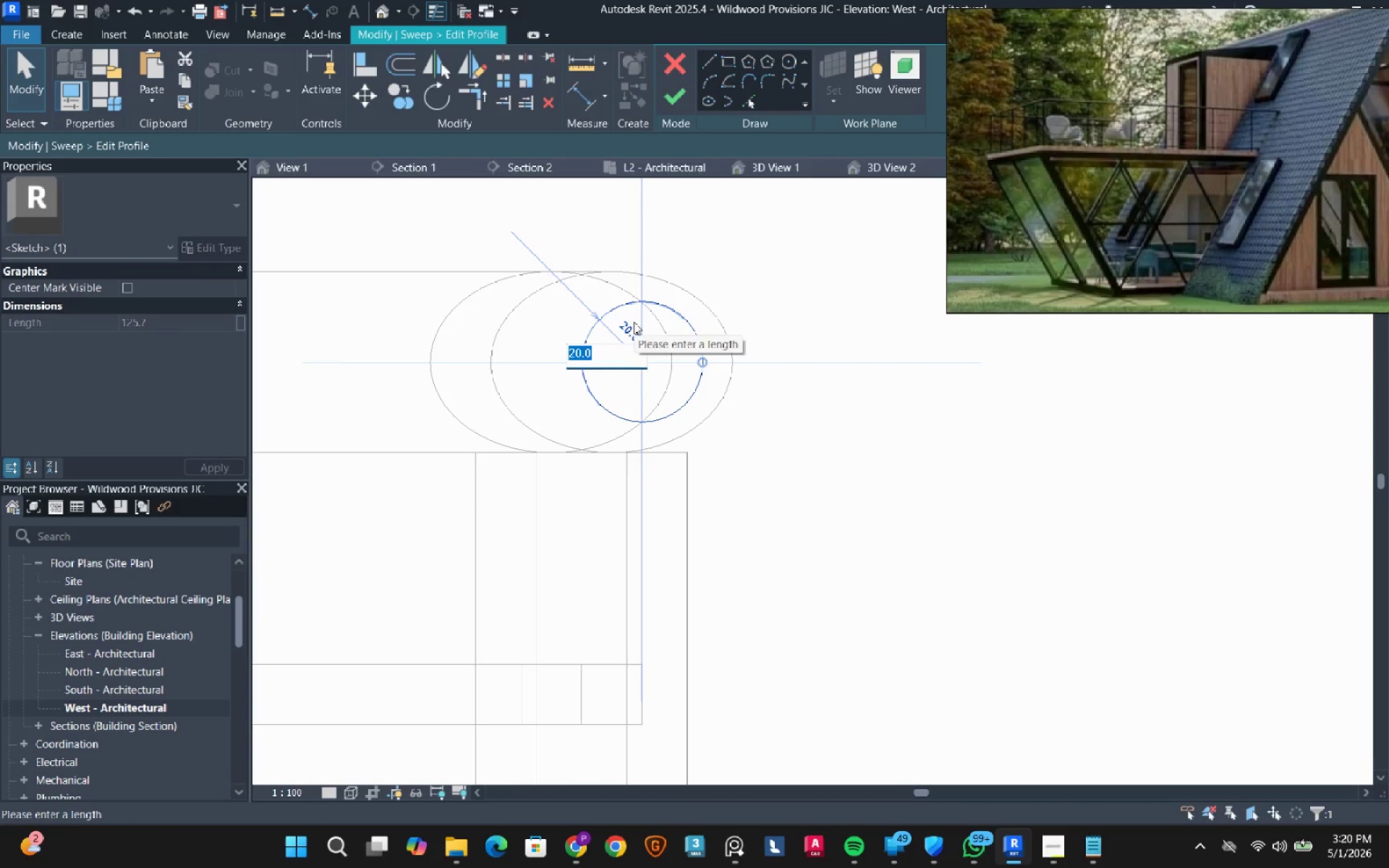 
key(Numpad4)
 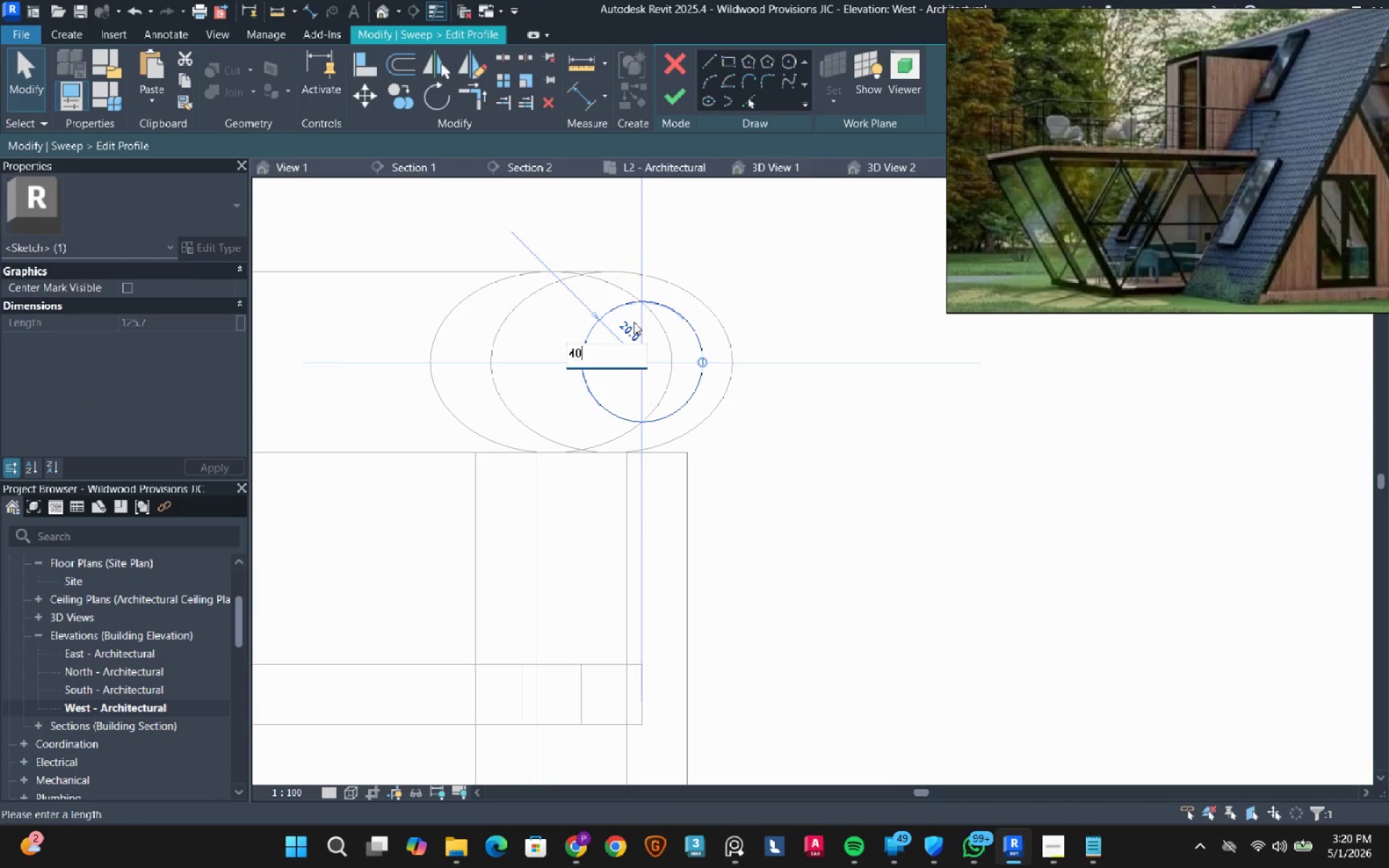 
key(Numpad0)
 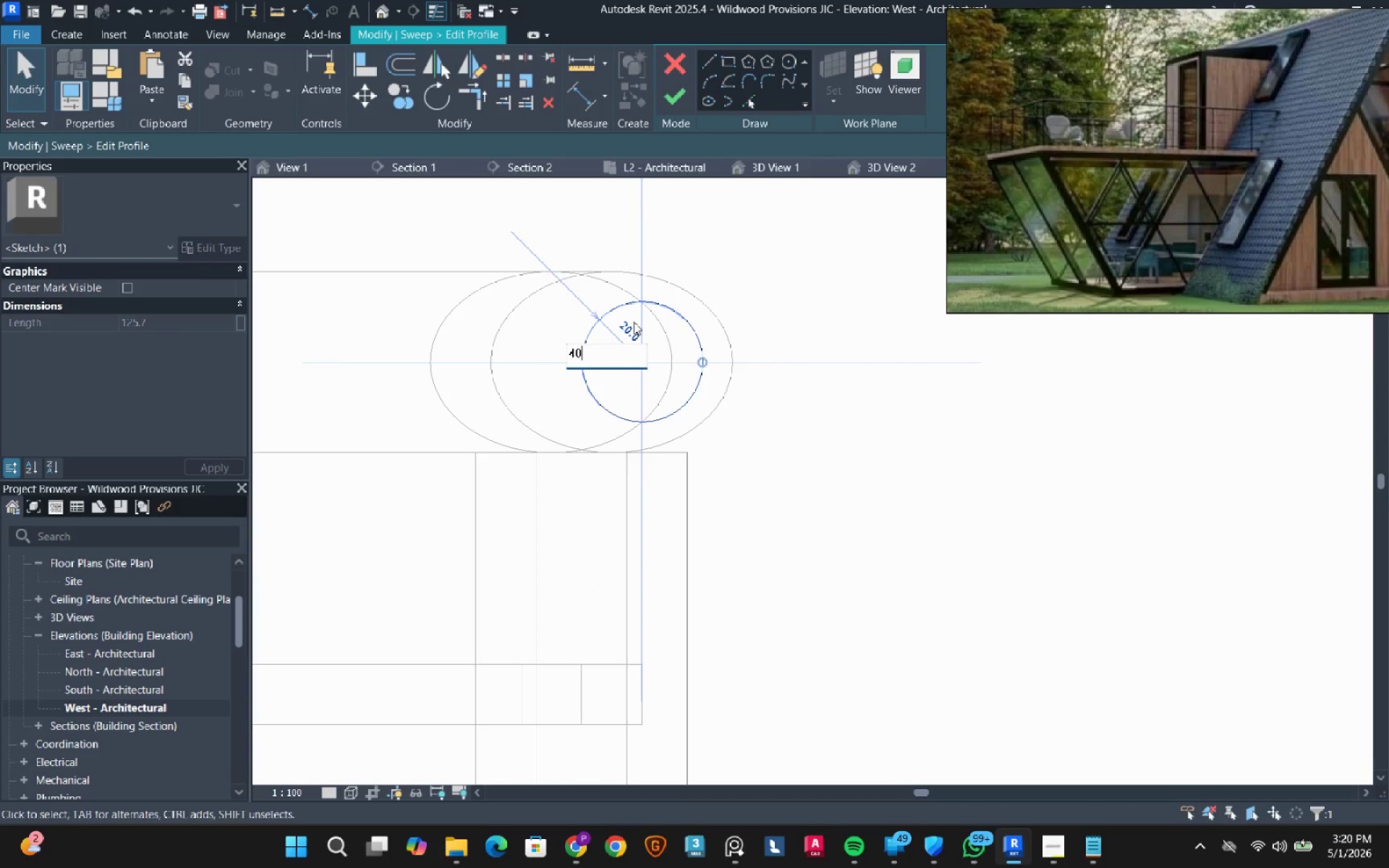 
key(NumpadEnter)
 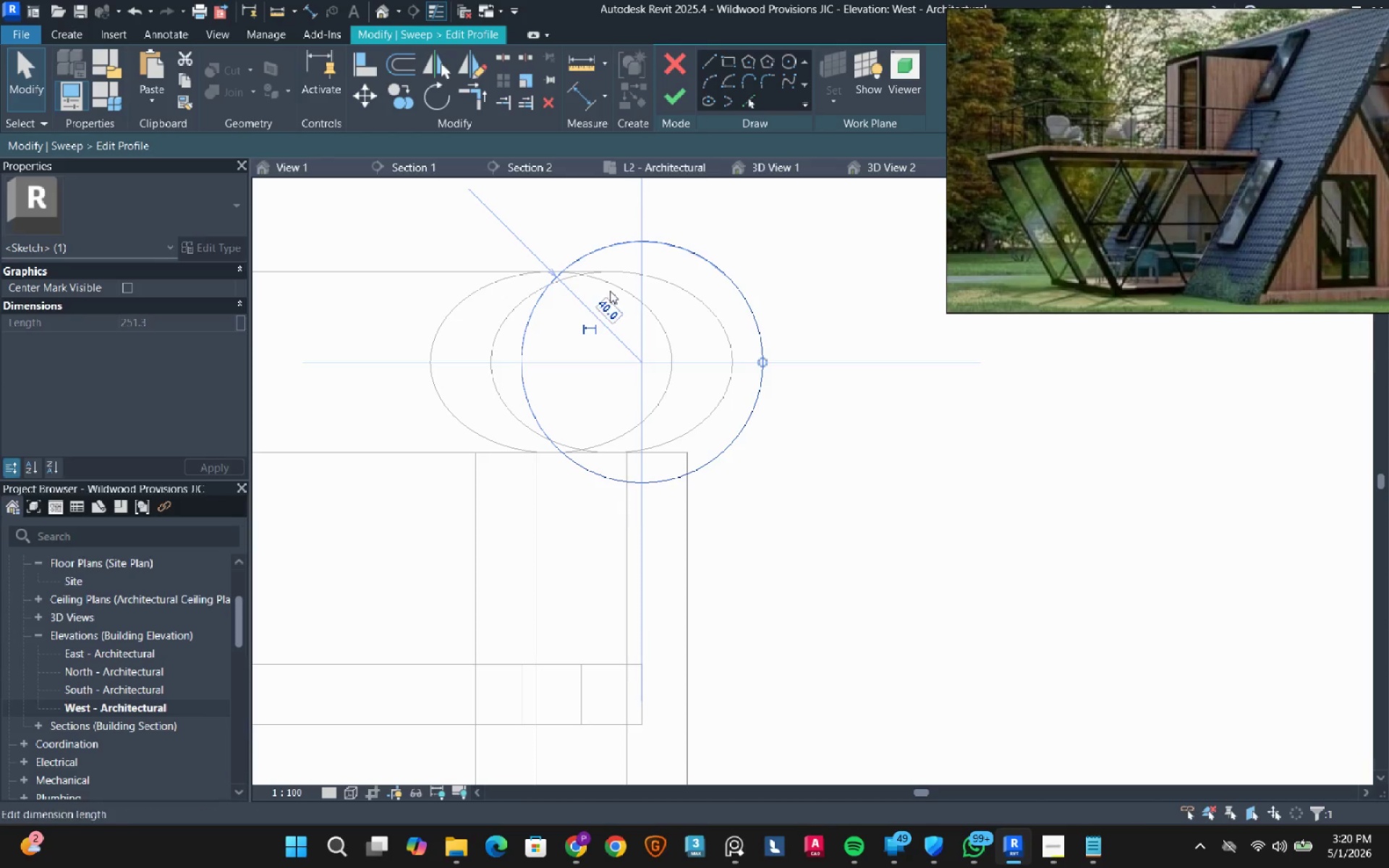 
double_click([608, 300])
 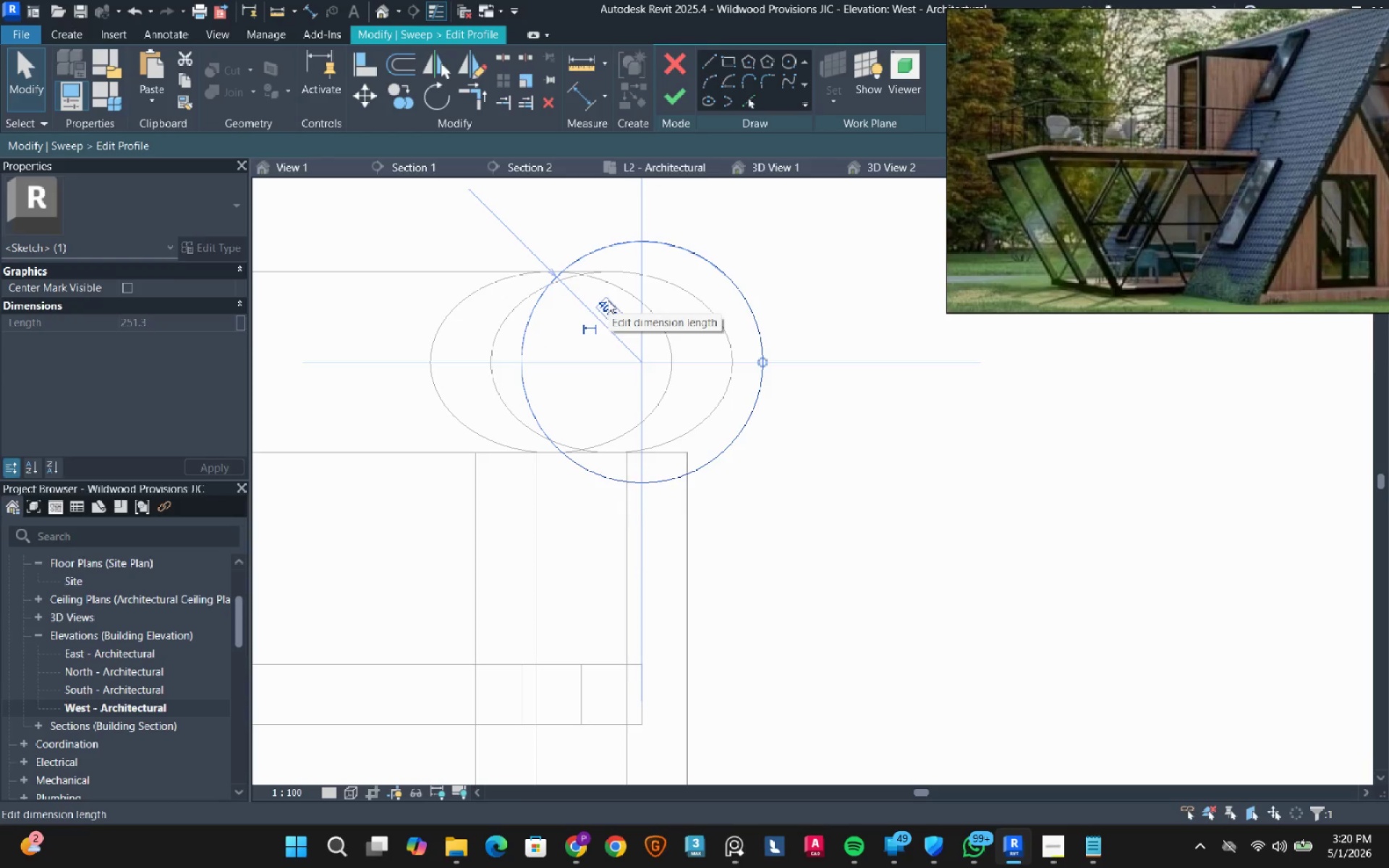 
left_click([609, 304])
 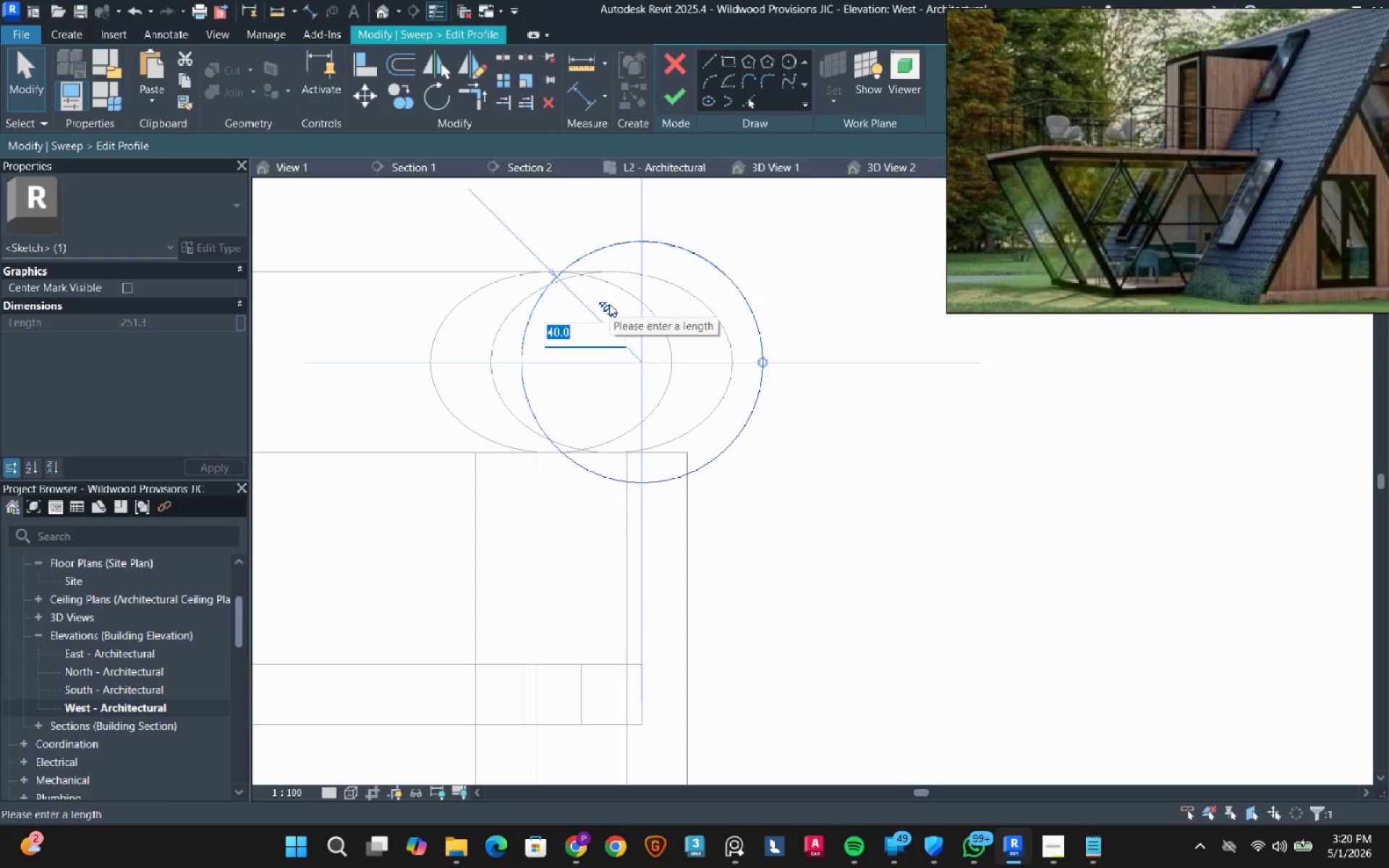 
key(Numpad3)
 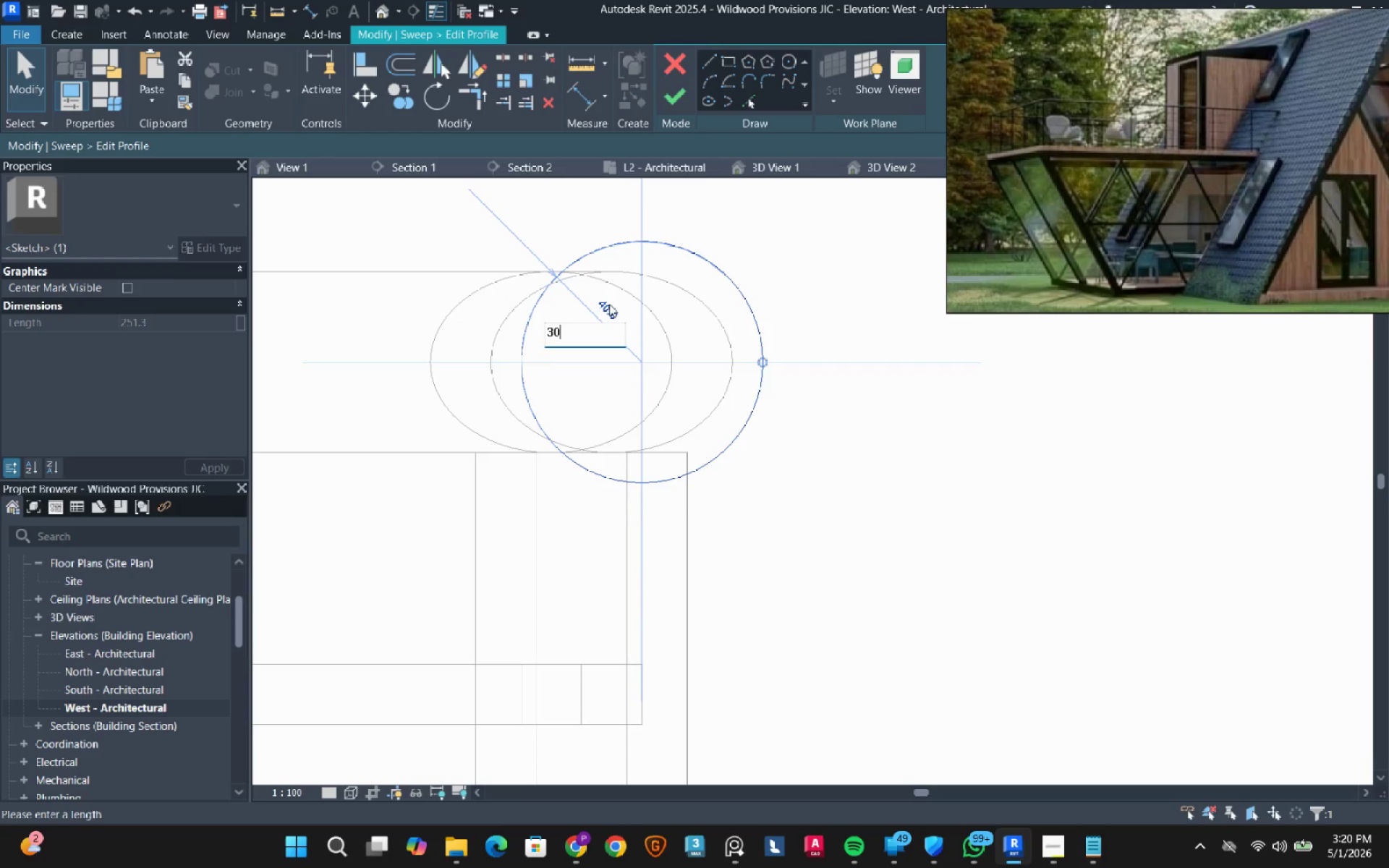 
key(Numpad0)
 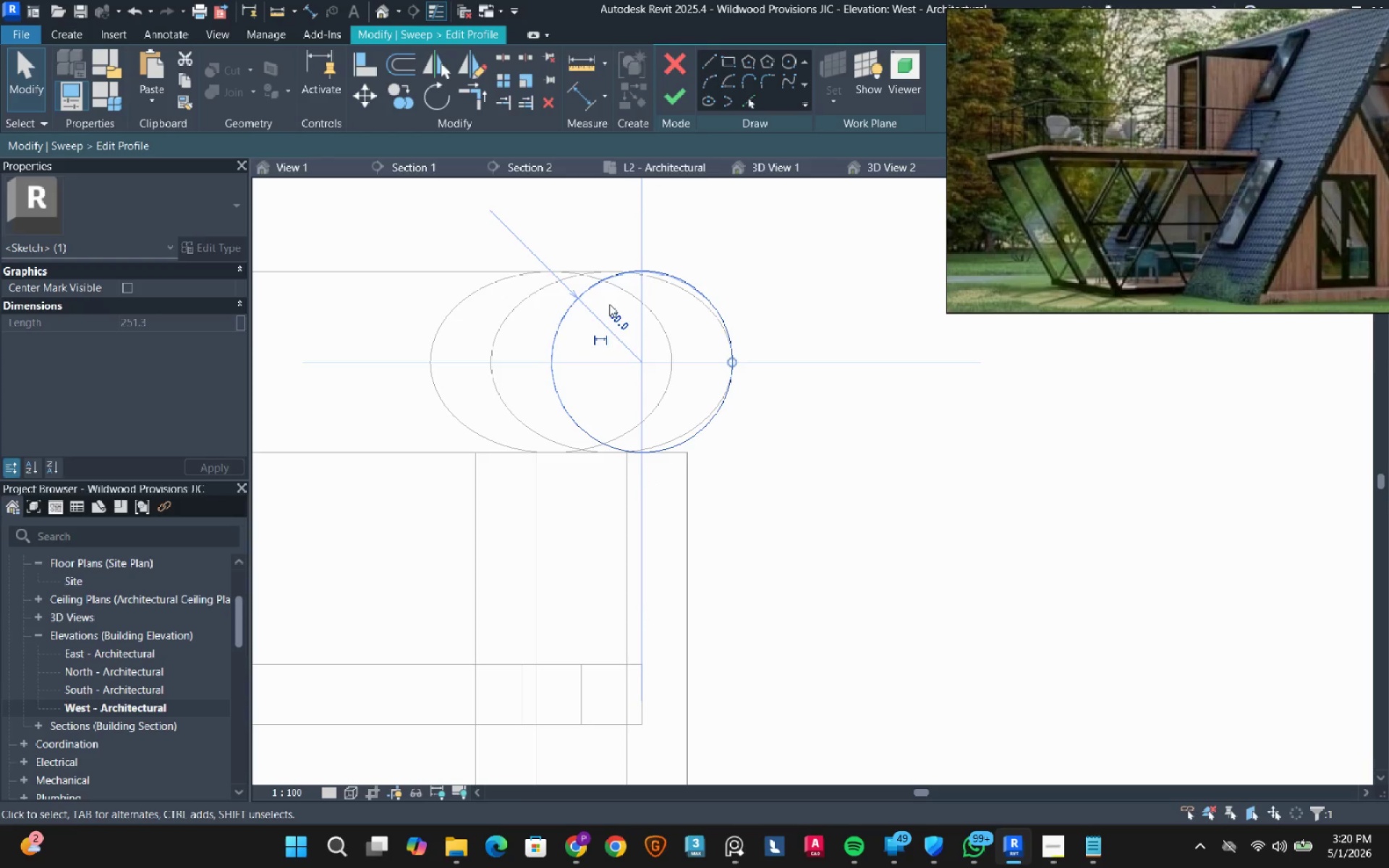 
key(NumpadEnter)
 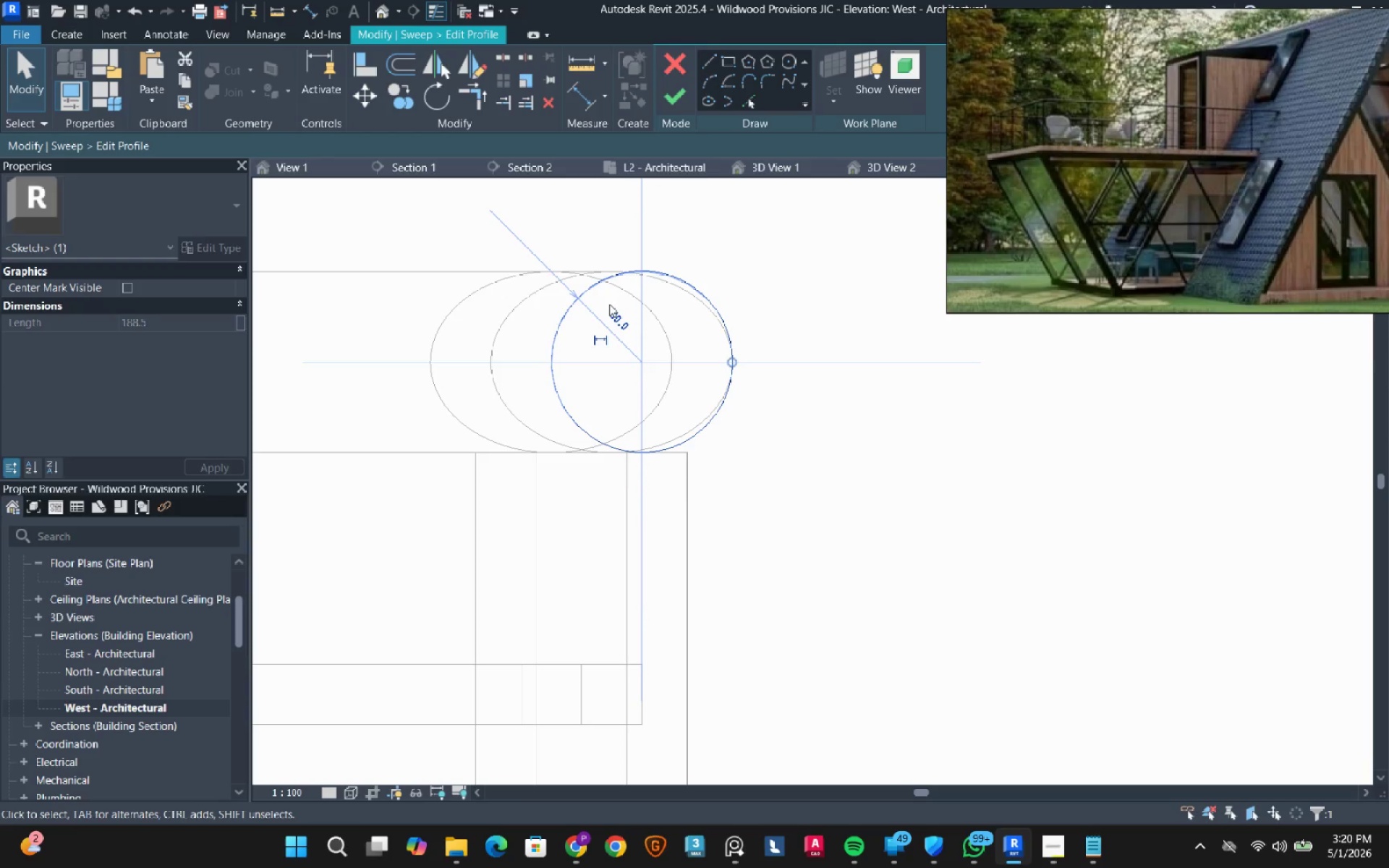 
wait(8.91)
 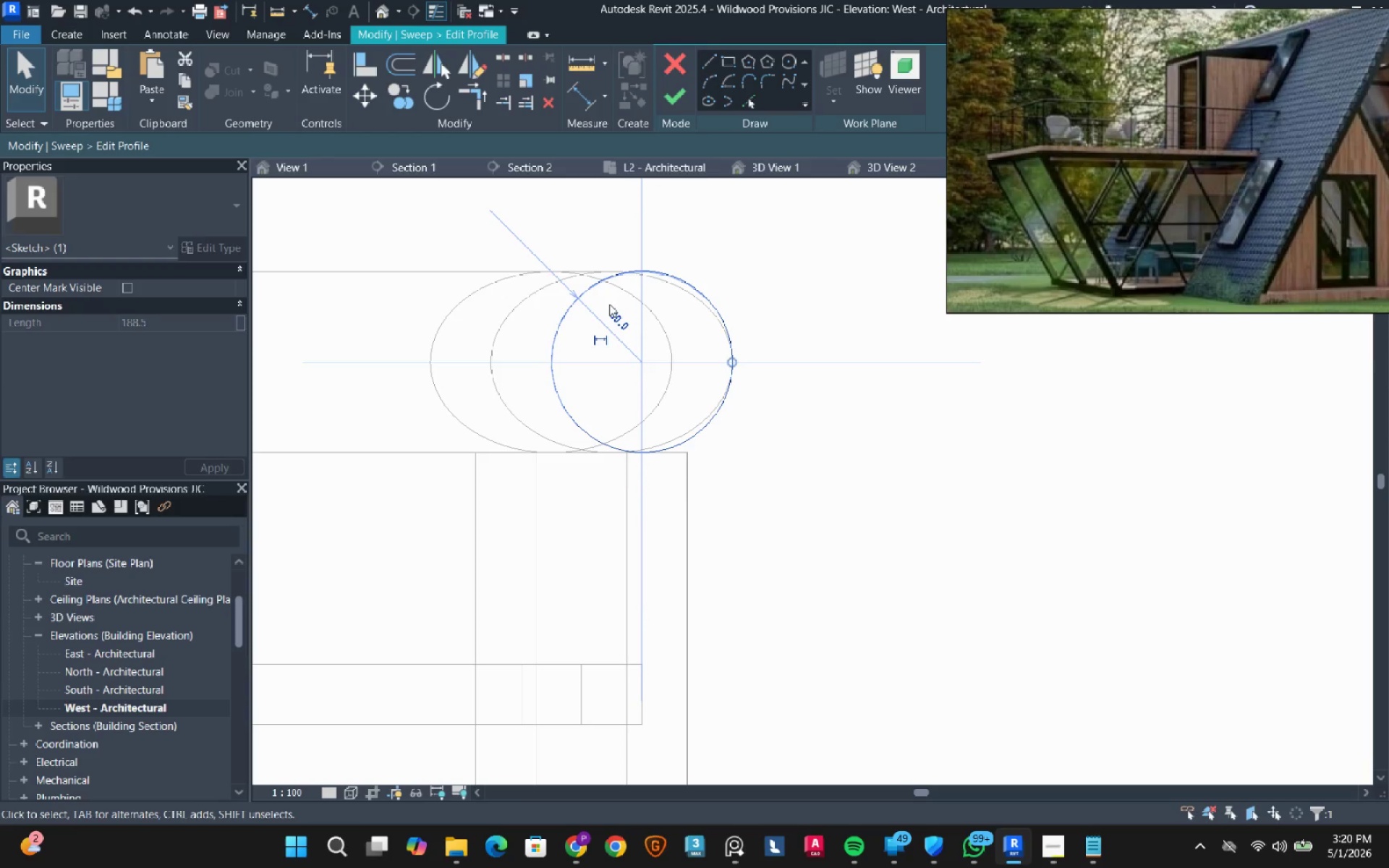 
left_click([626, 319])
 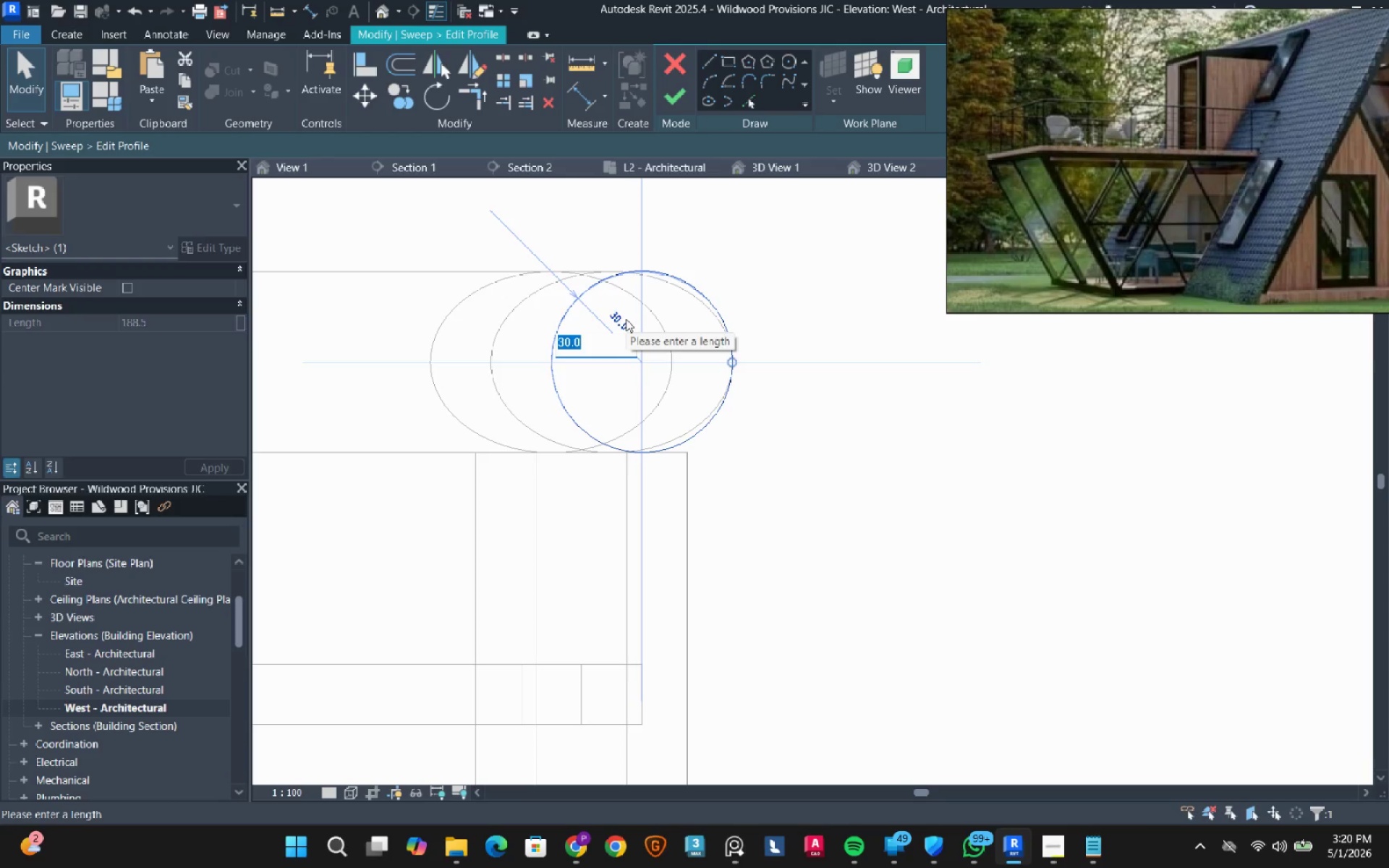 
key(Numpad2)
 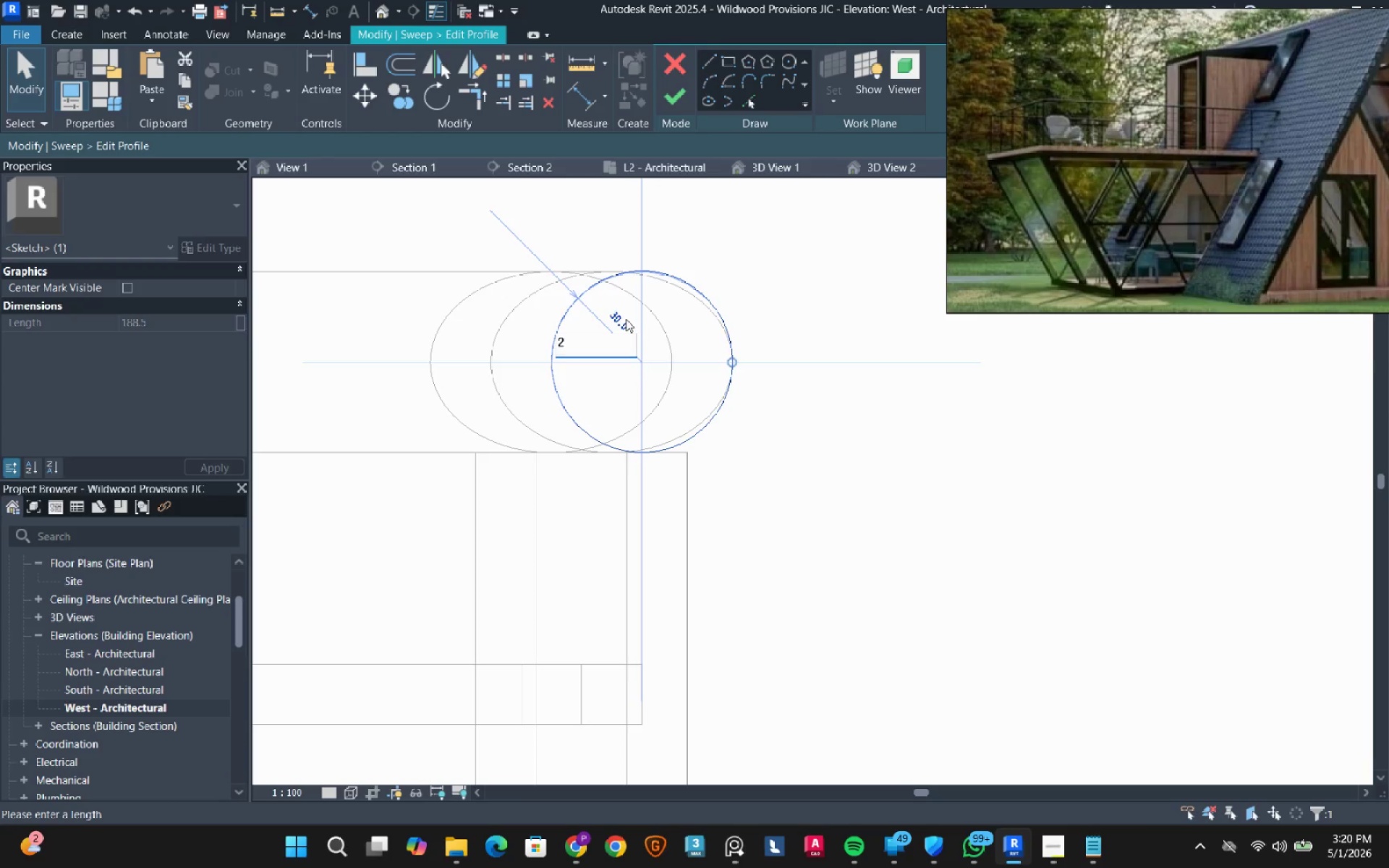 
key(Numpad8)
 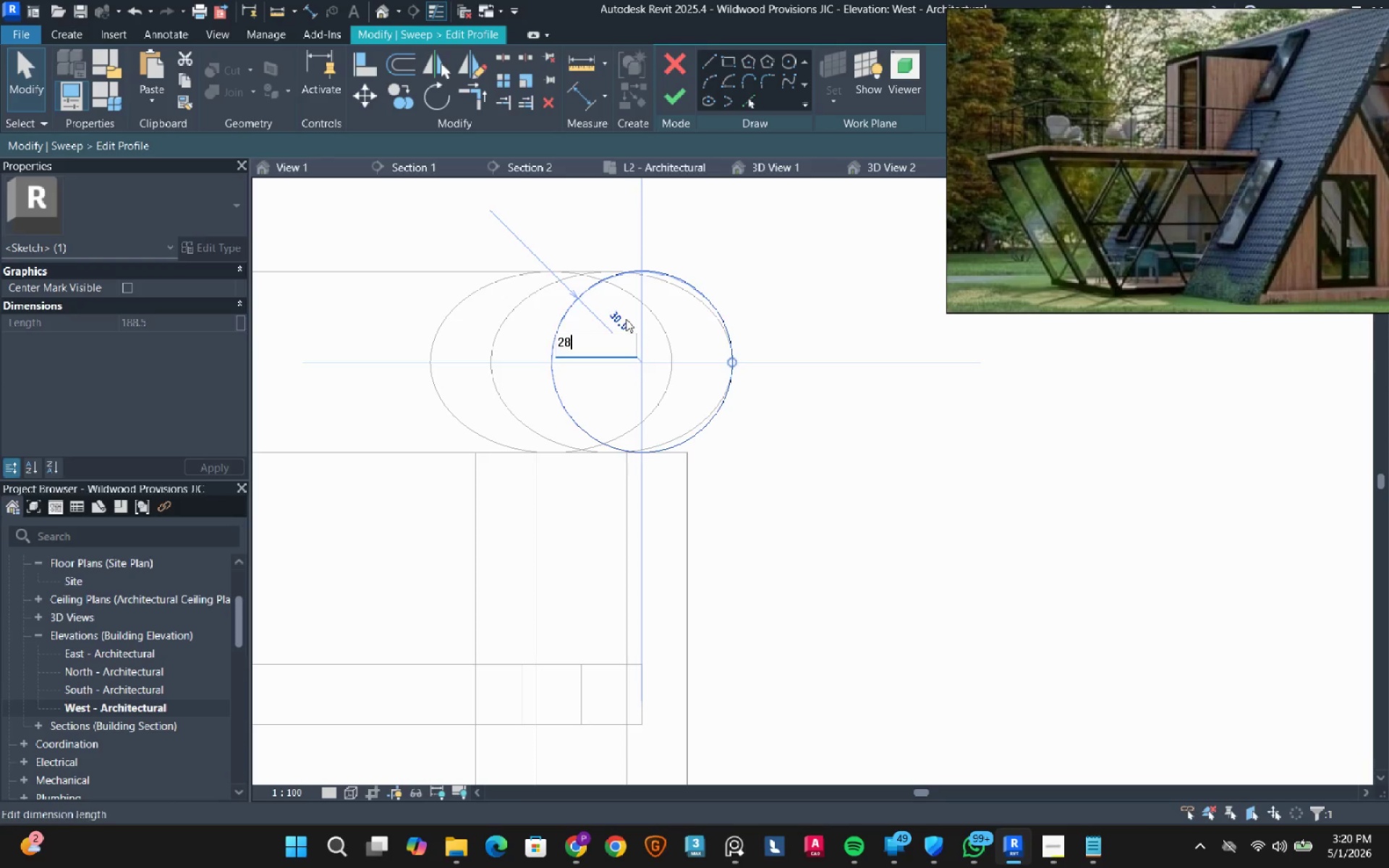 
key(NumpadEnter)
 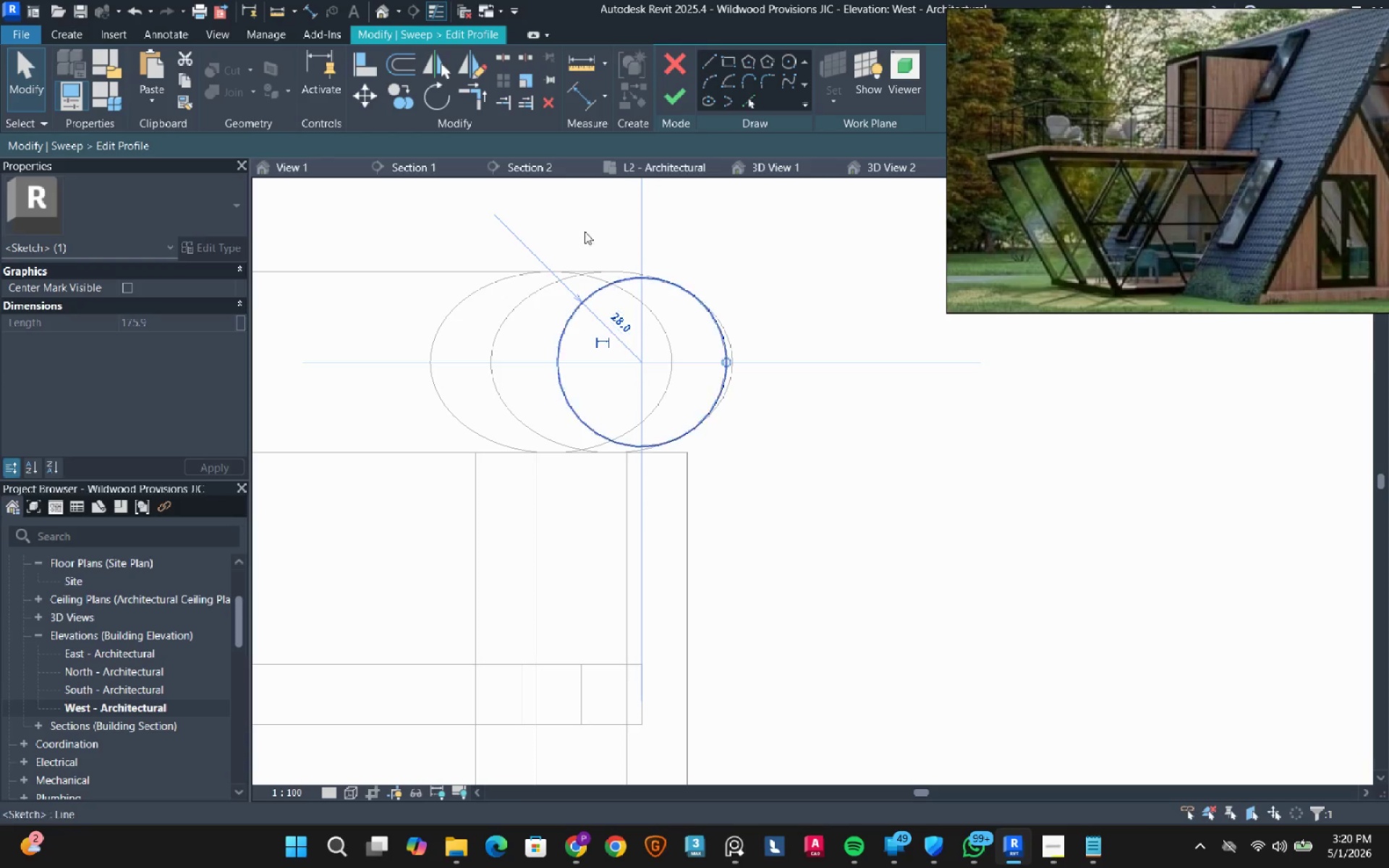 
left_click([679, 103])
 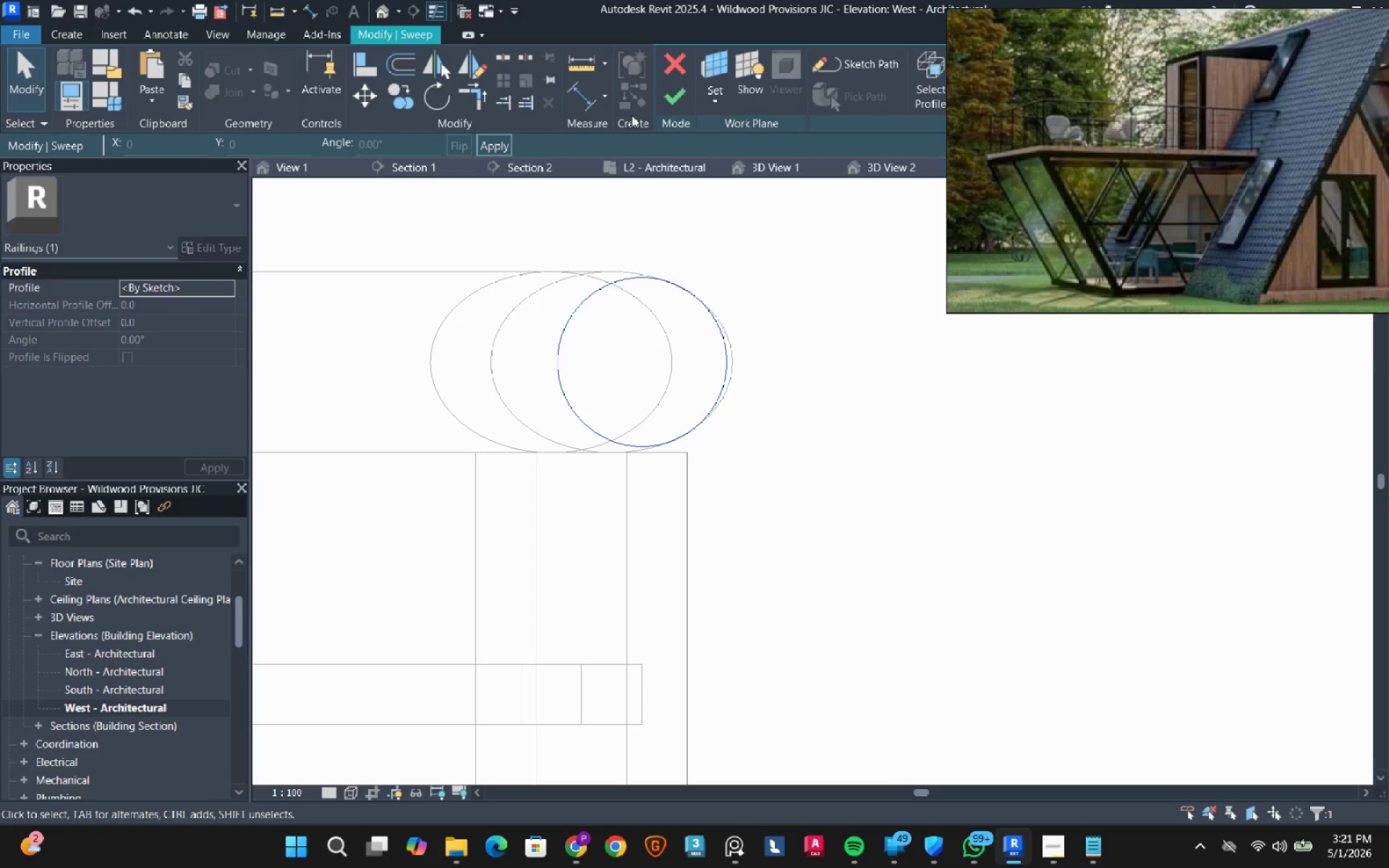 
wait(5.67)
 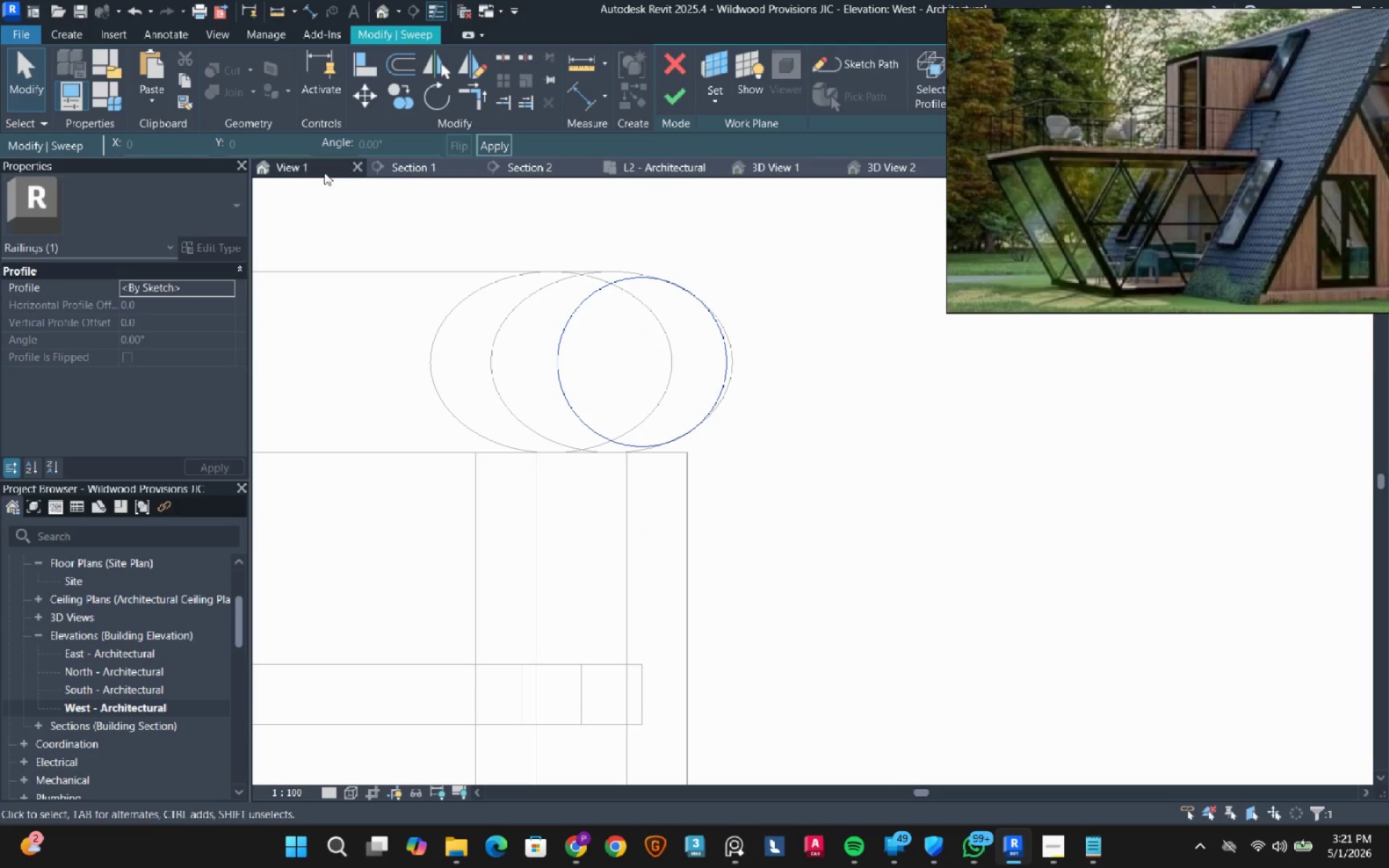 
left_click([379, 12])
 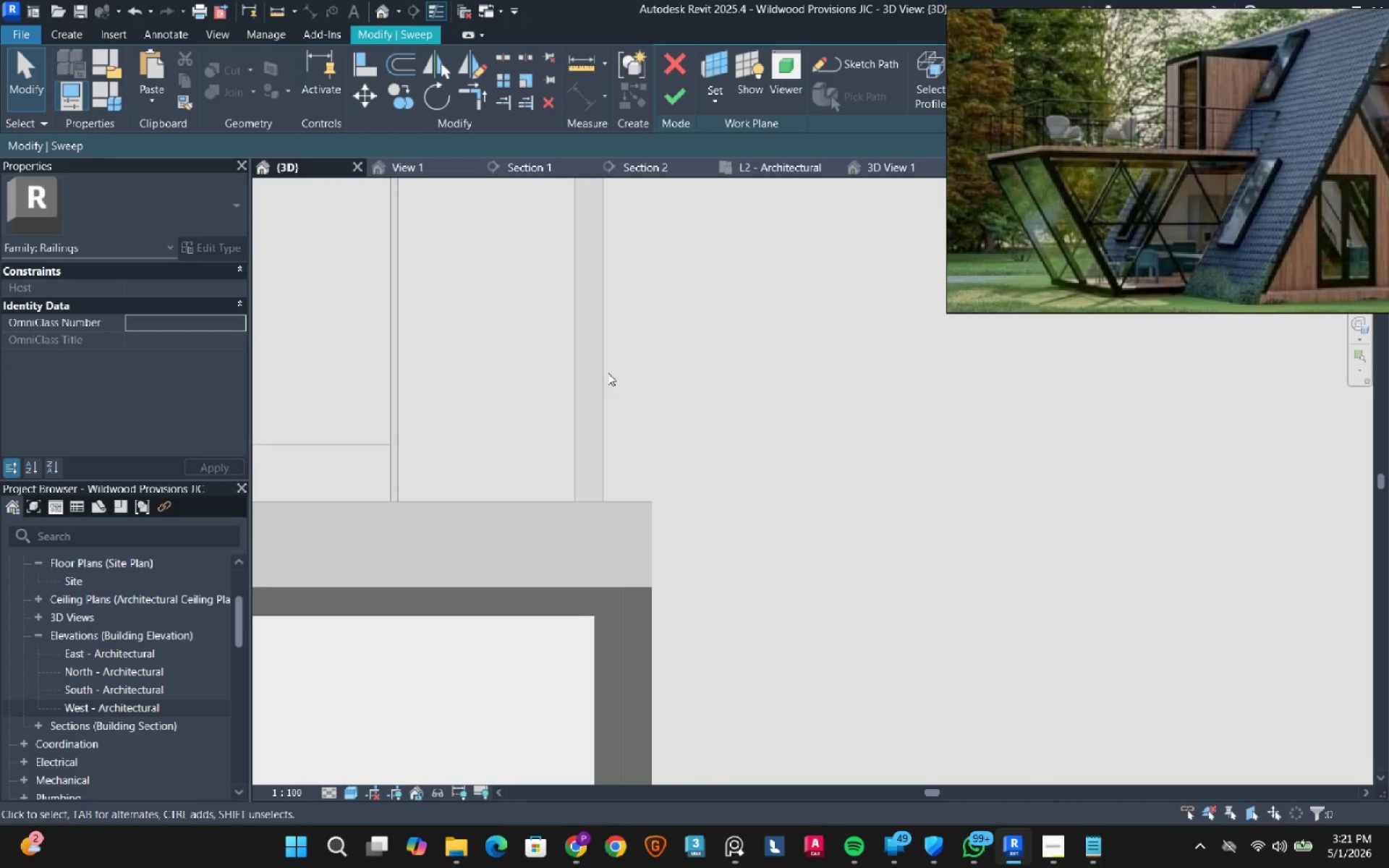 
hold_key(key=ShiftLeft, duration=0.97)
 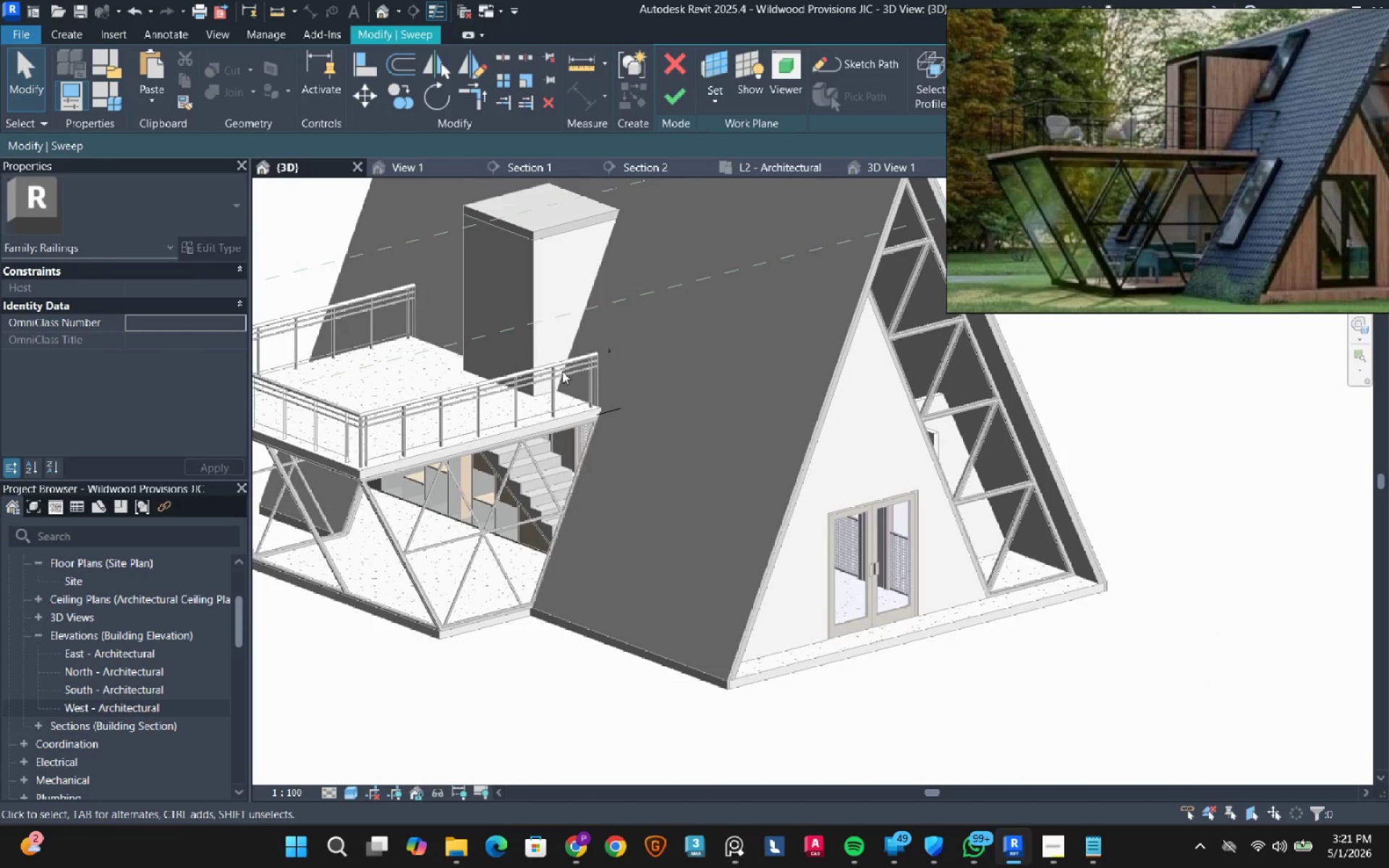 
scroll: coordinate [611, 391], scroll_direction: down, amount: 16.0
 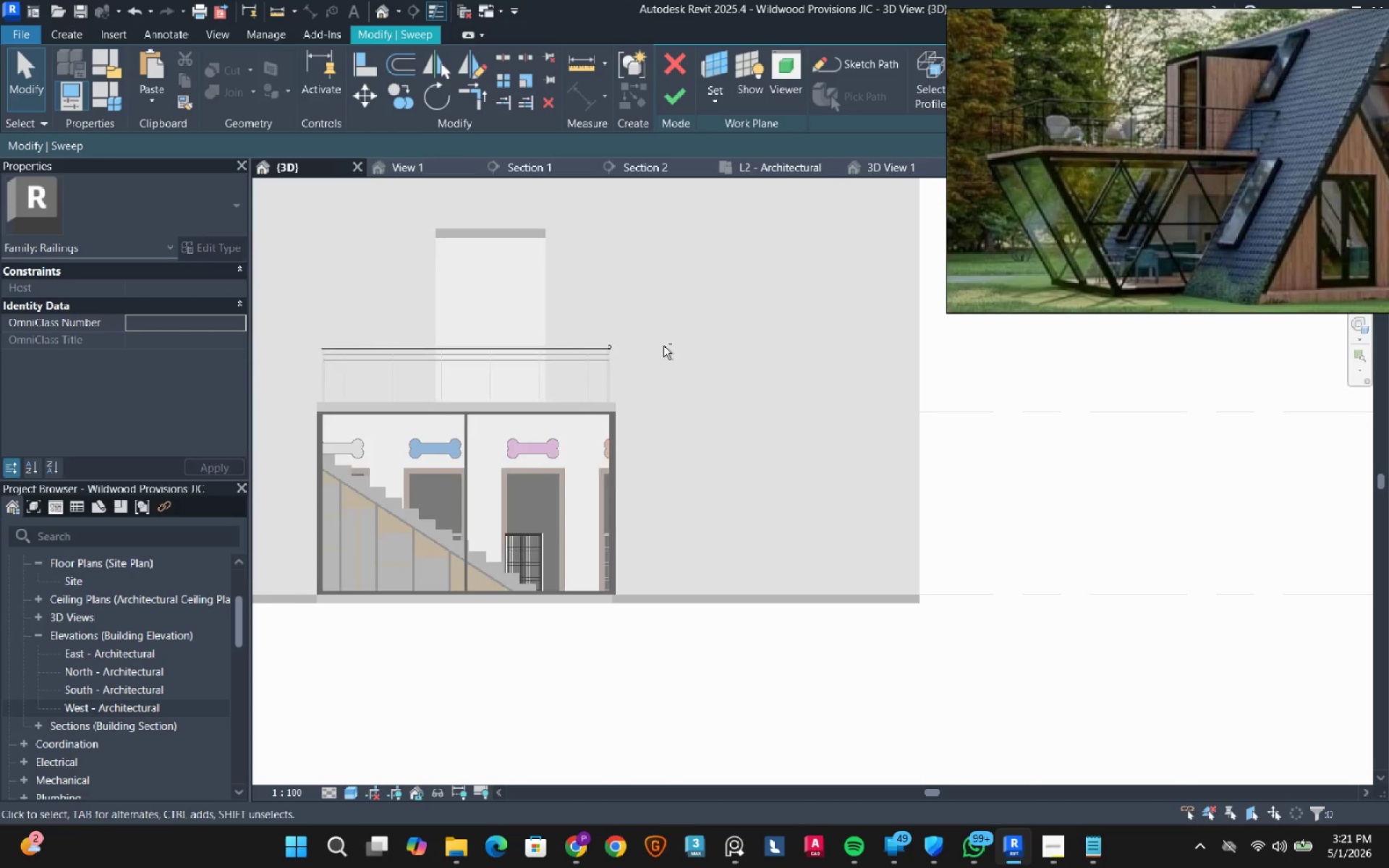 
scroll: coordinate [631, 339], scroll_direction: up, amount: 8.0
 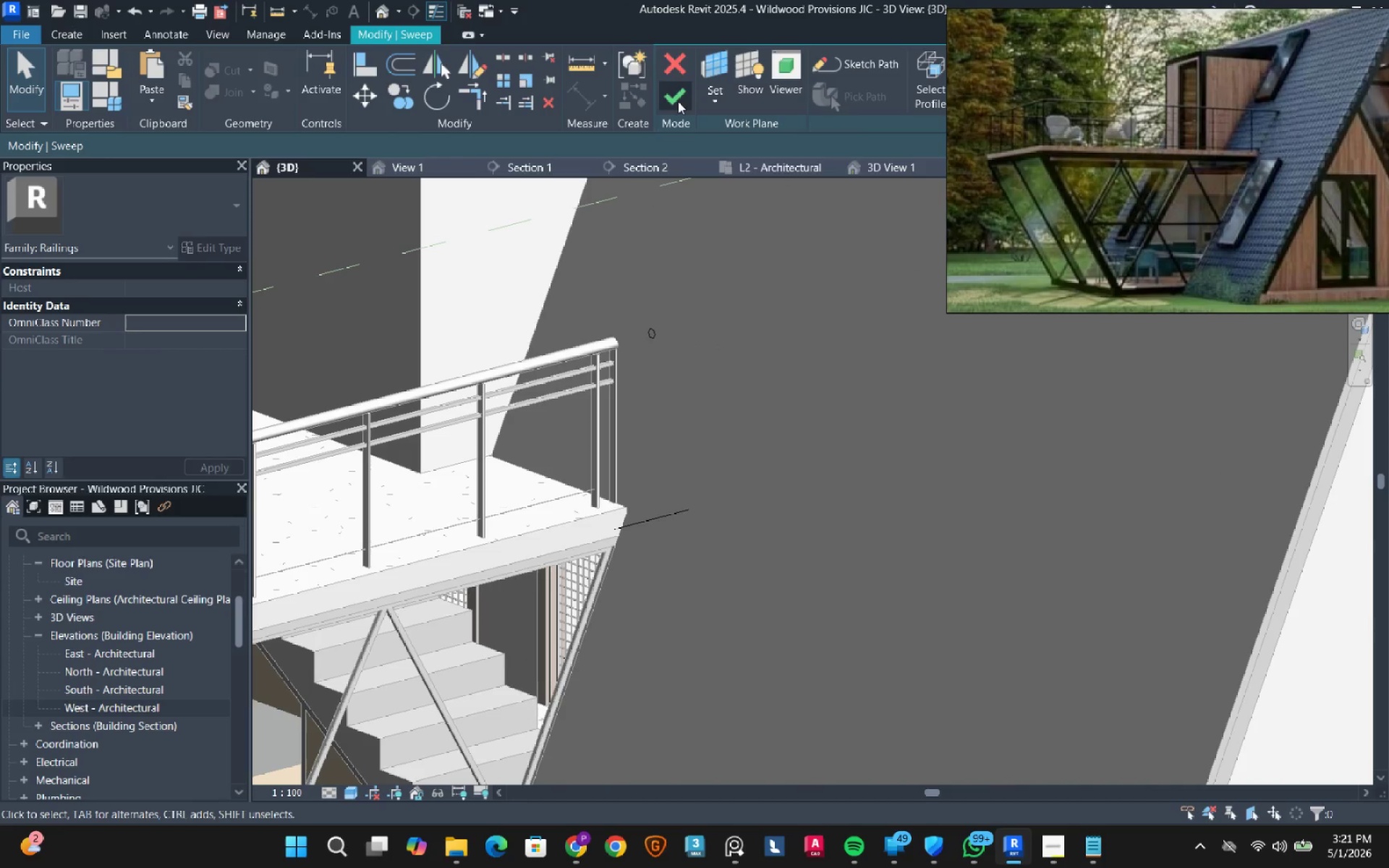 
left_click([678, 101])
 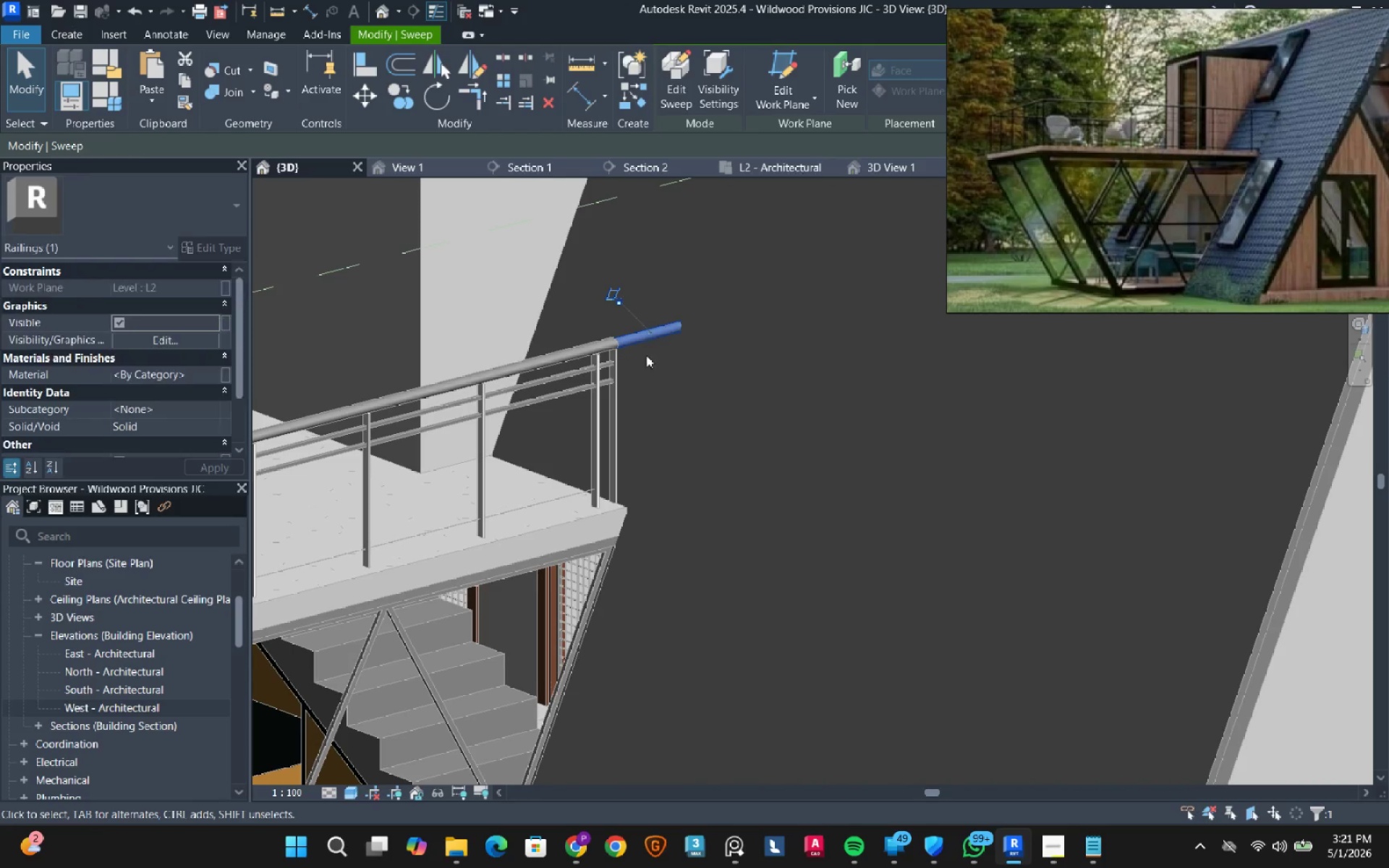 
scroll: coordinate [625, 310], scroll_direction: up, amount: 14.0
 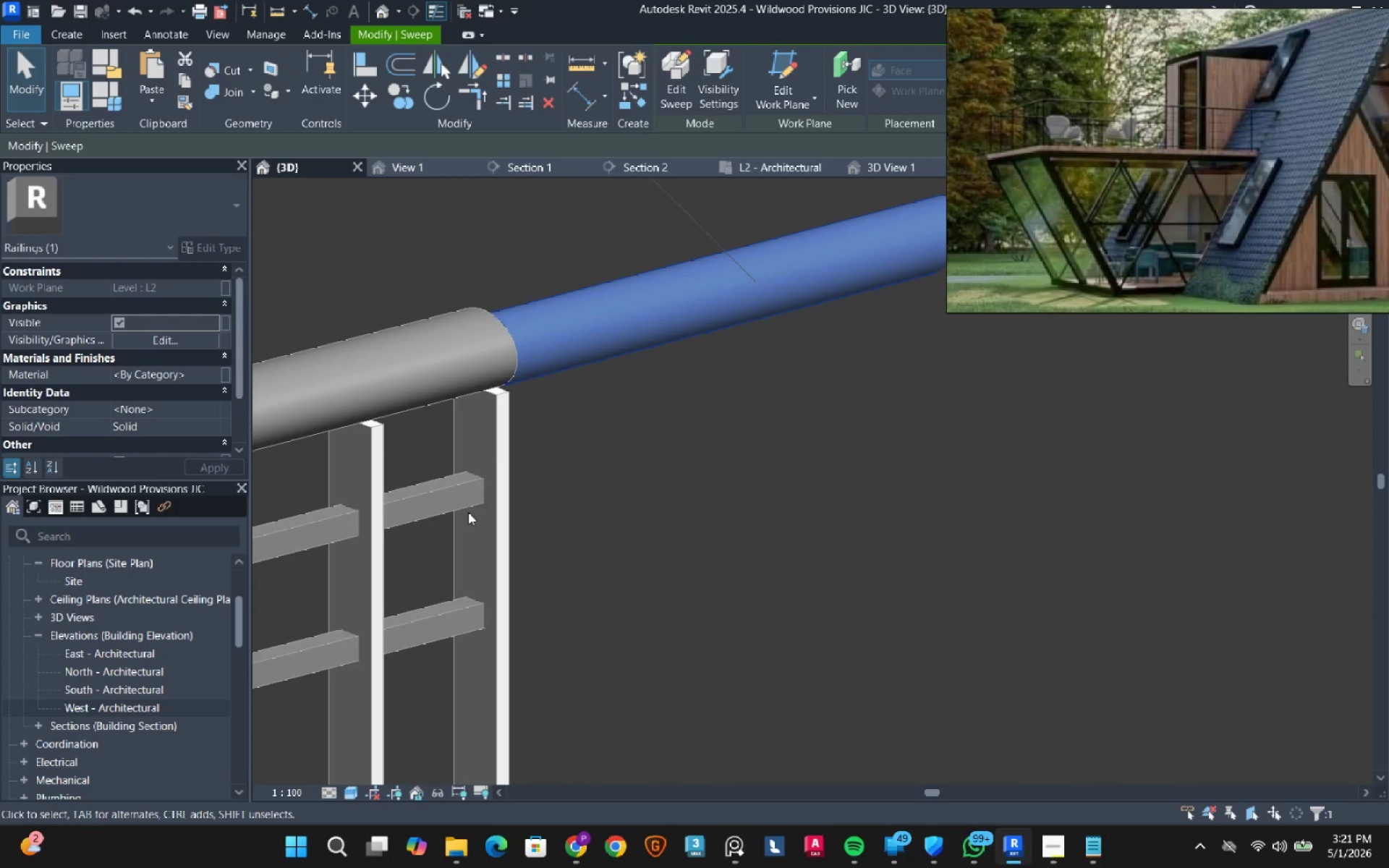 
scroll: coordinate [468, 512], scroll_direction: down, amount: 4.0
 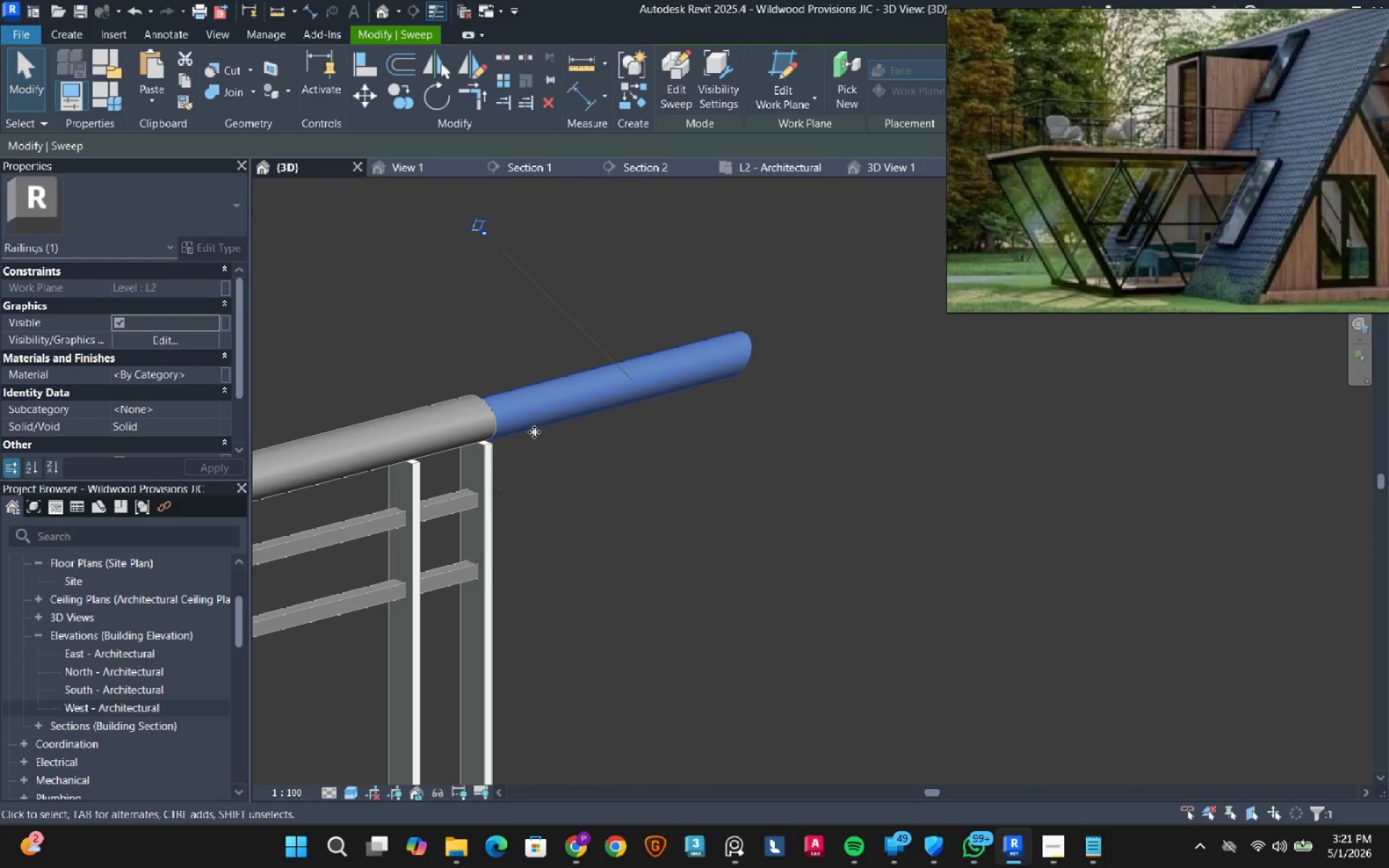 
mouse_move([565, 403])
 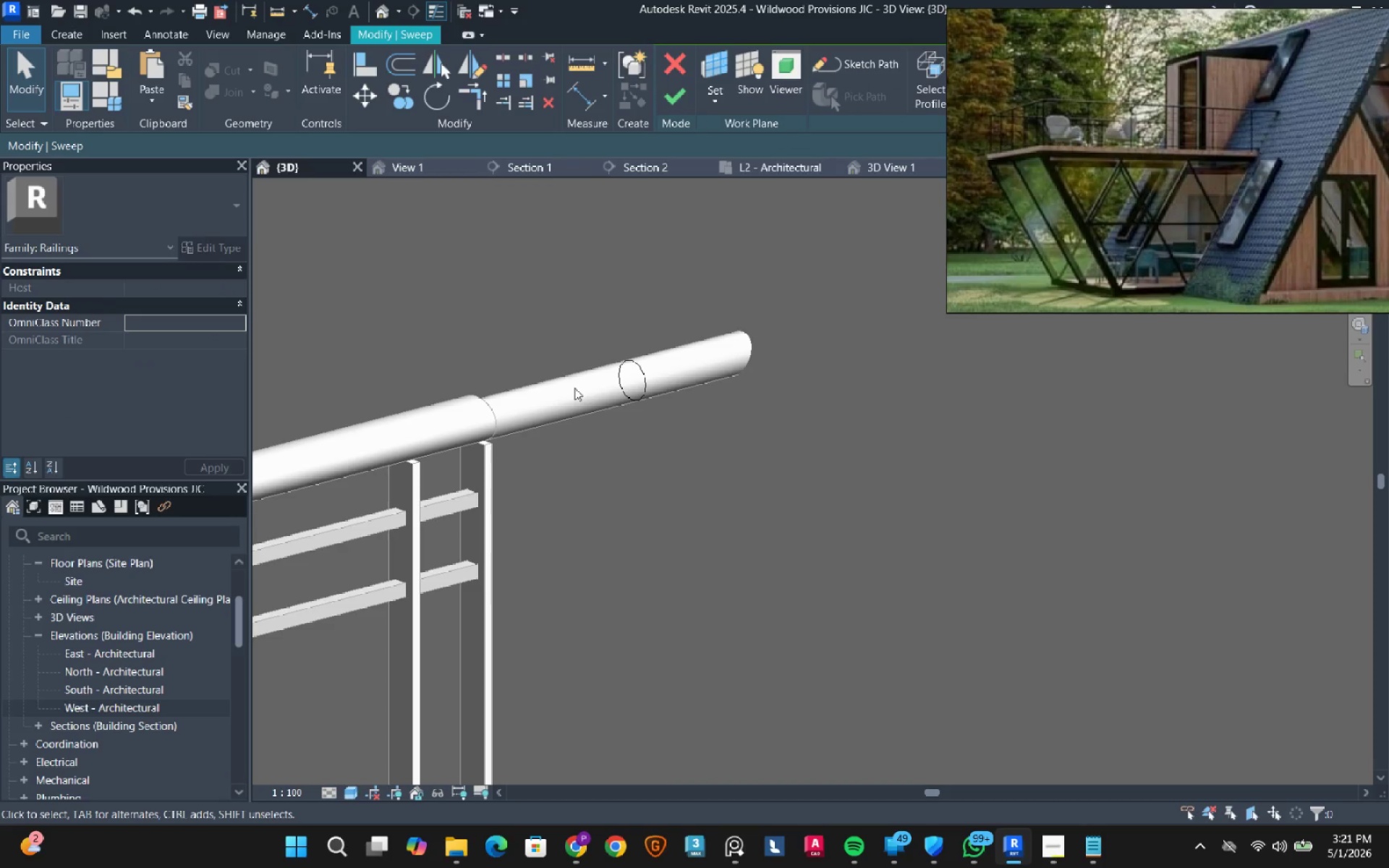 
left_click([645, 370])
 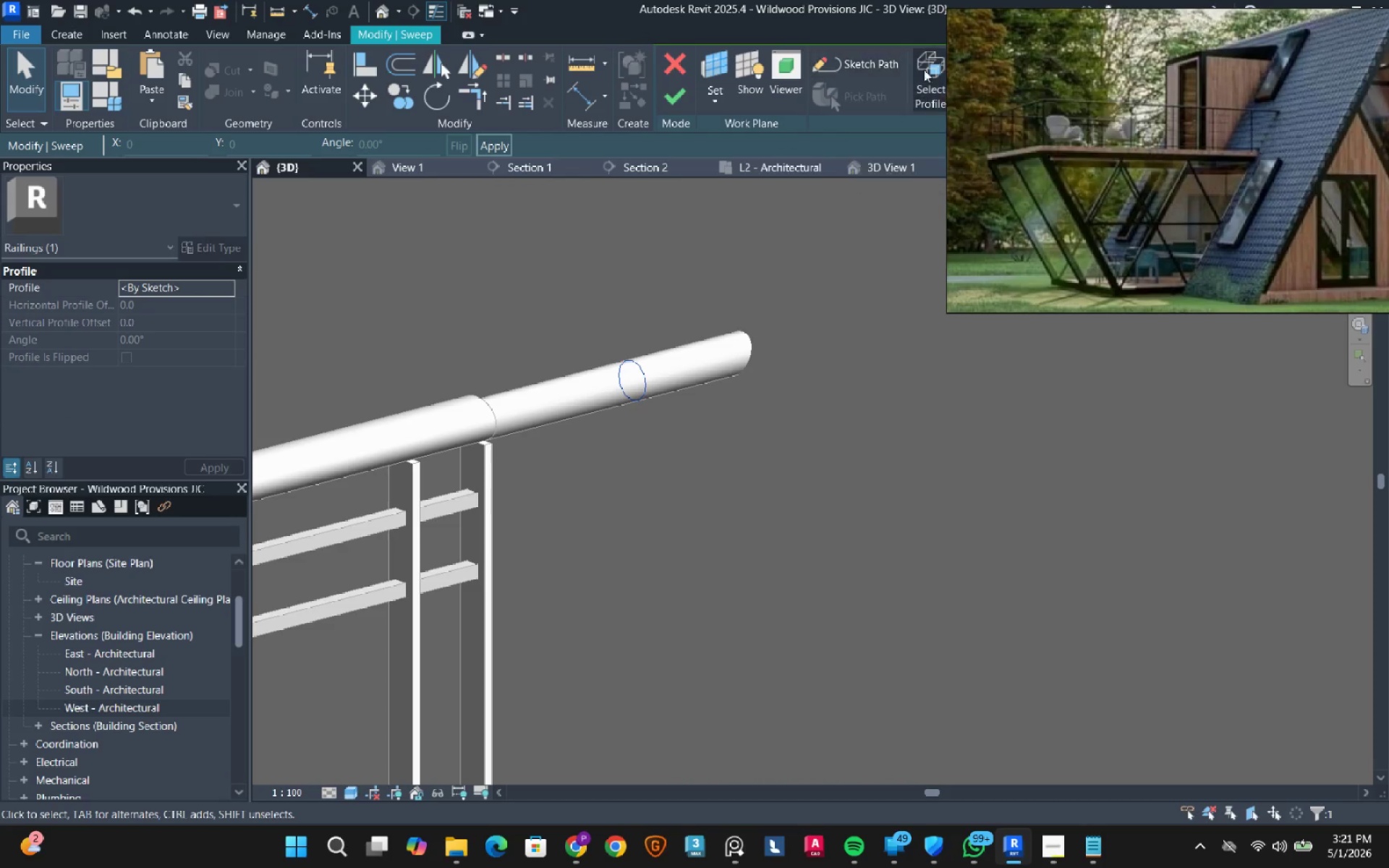 
left_click([930, 75])
 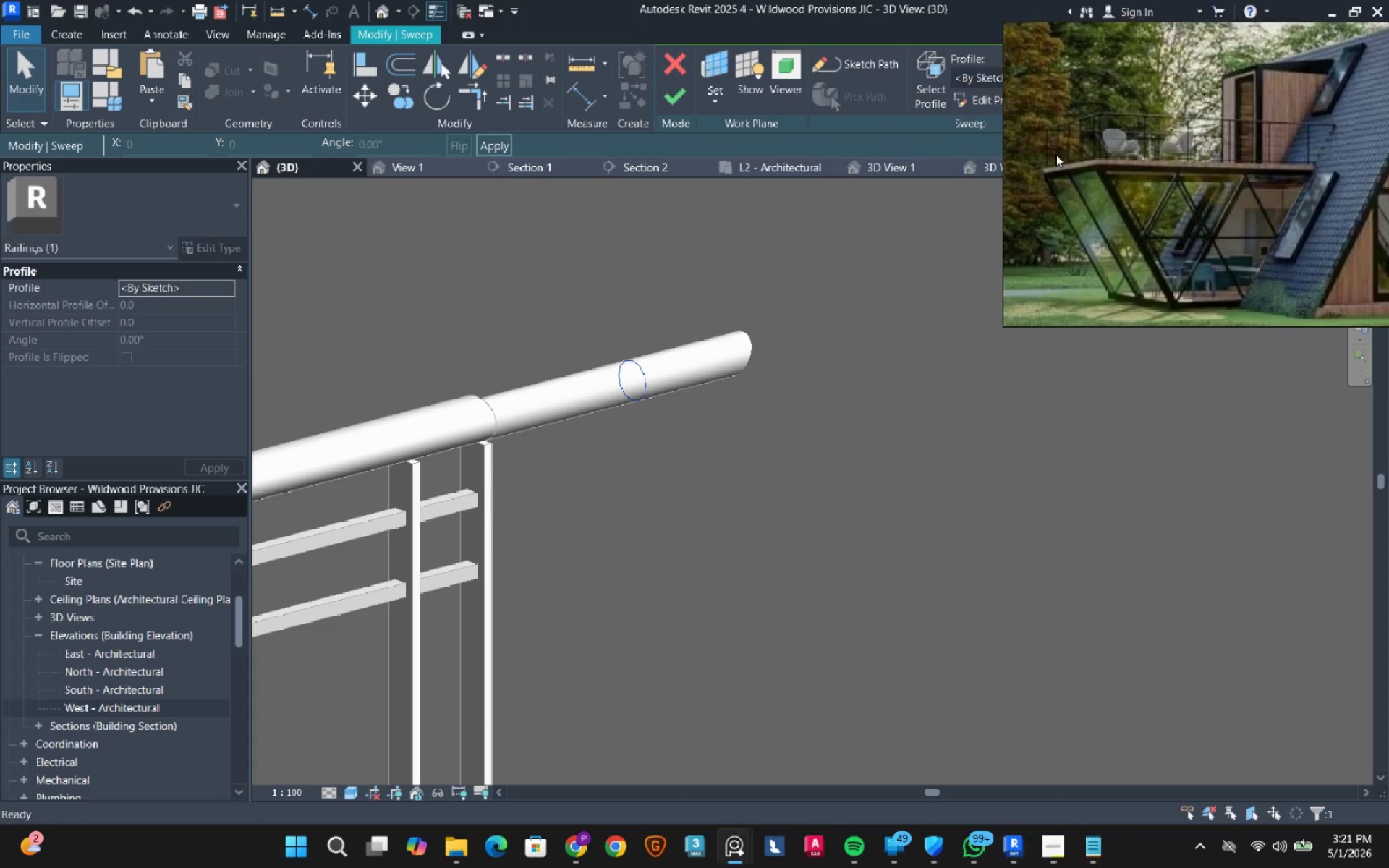 
left_click([961, 95])
 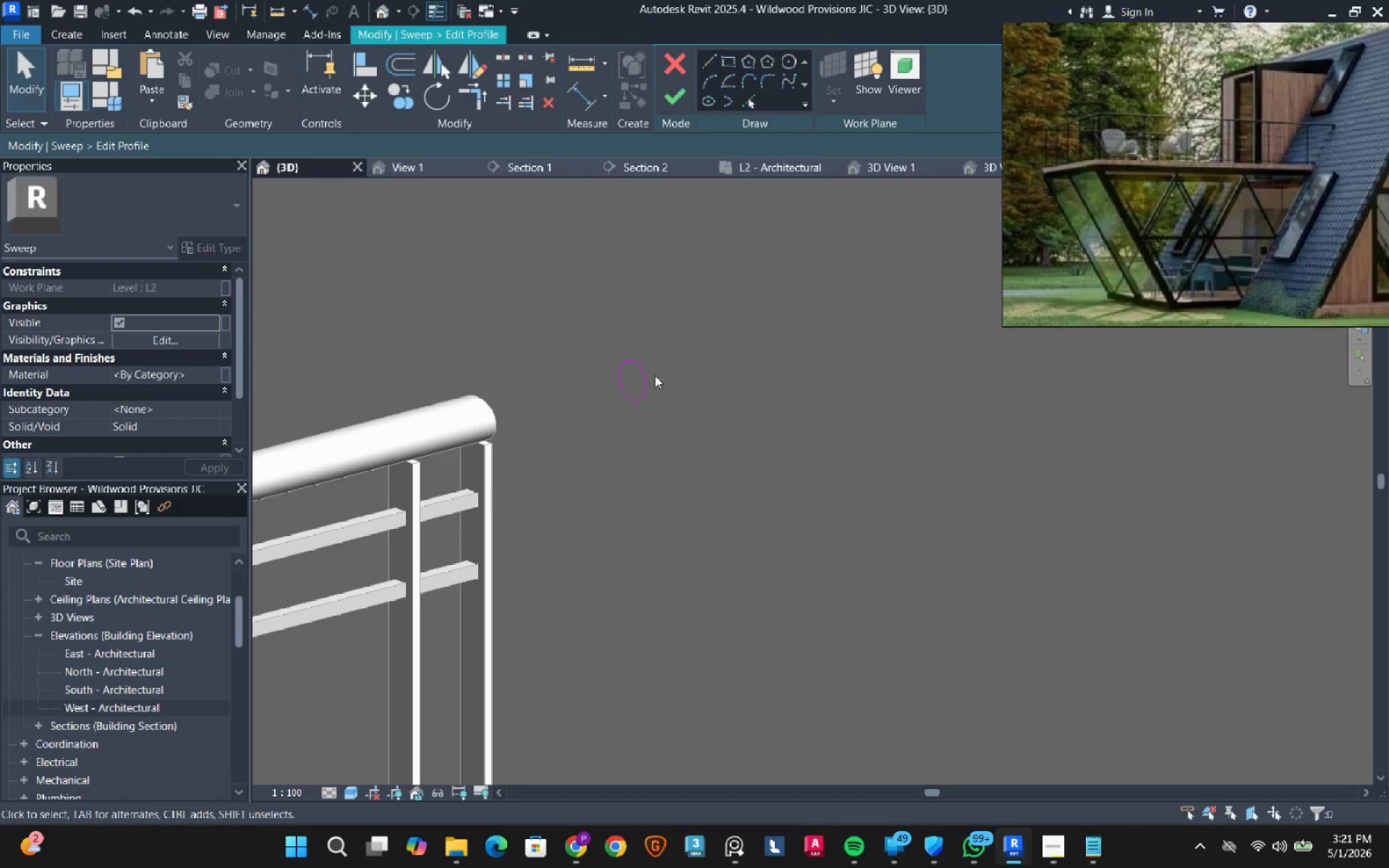 
left_click([653, 377])
 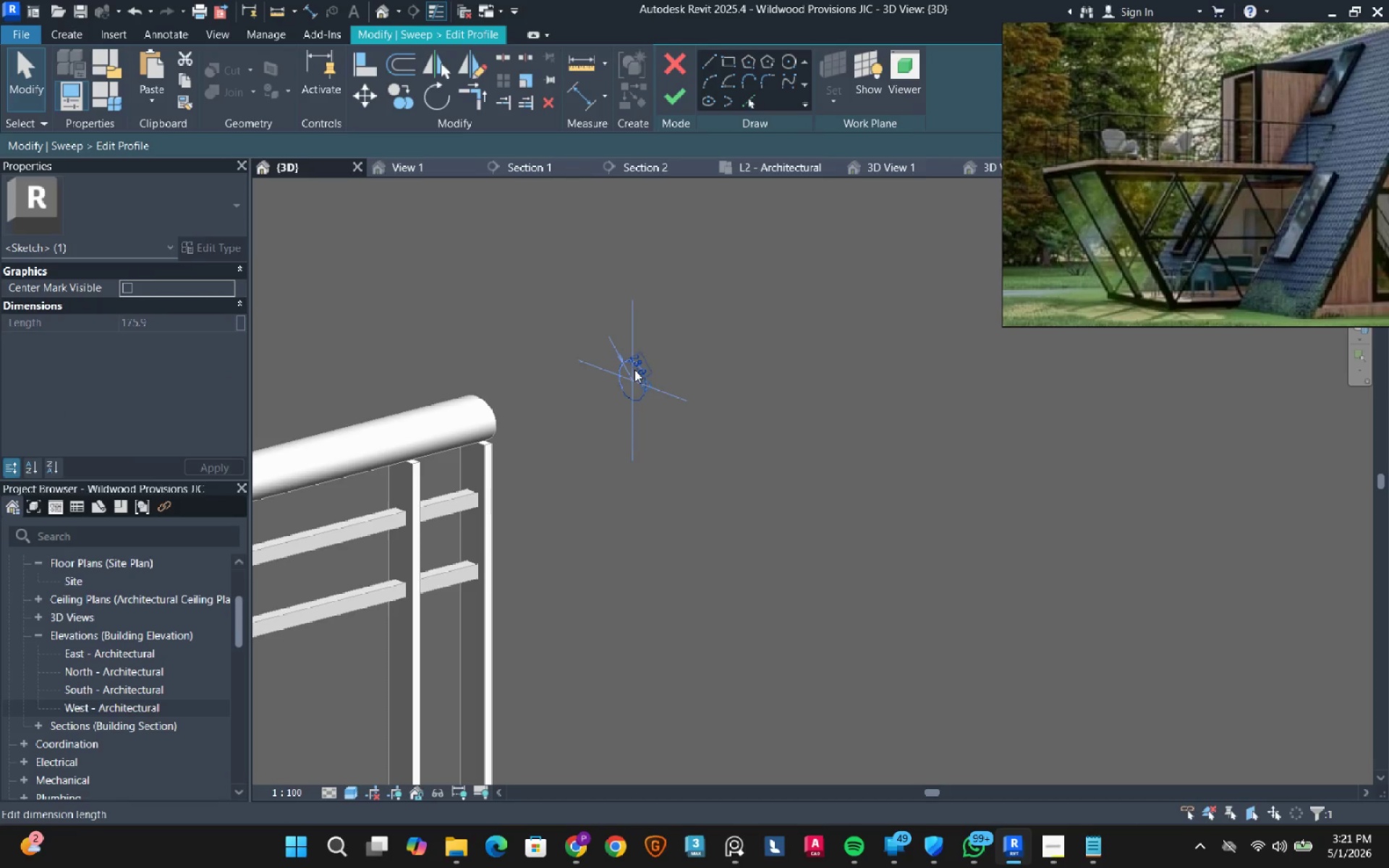 
left_click([634, 369])
 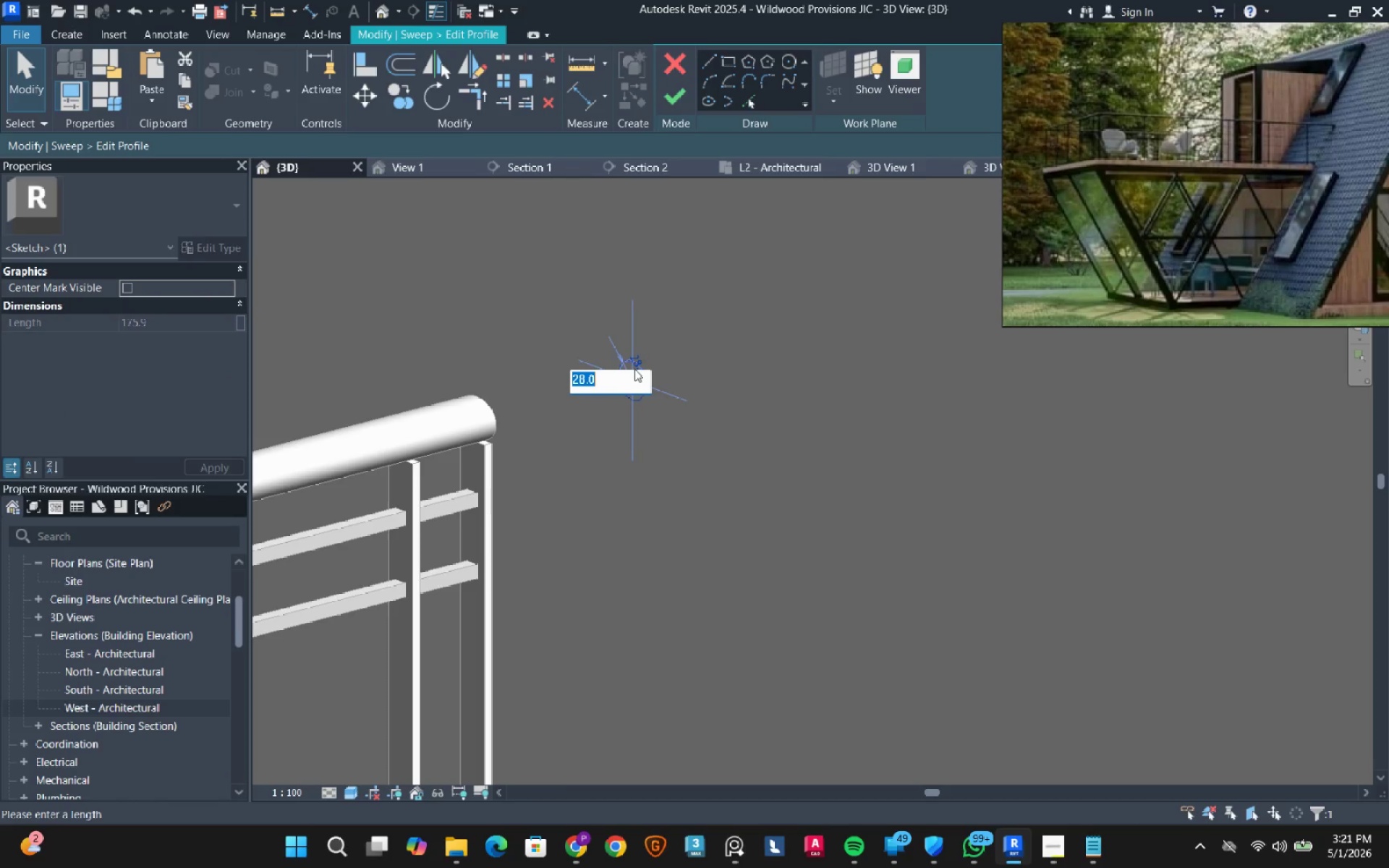 
key(Numpad2)
 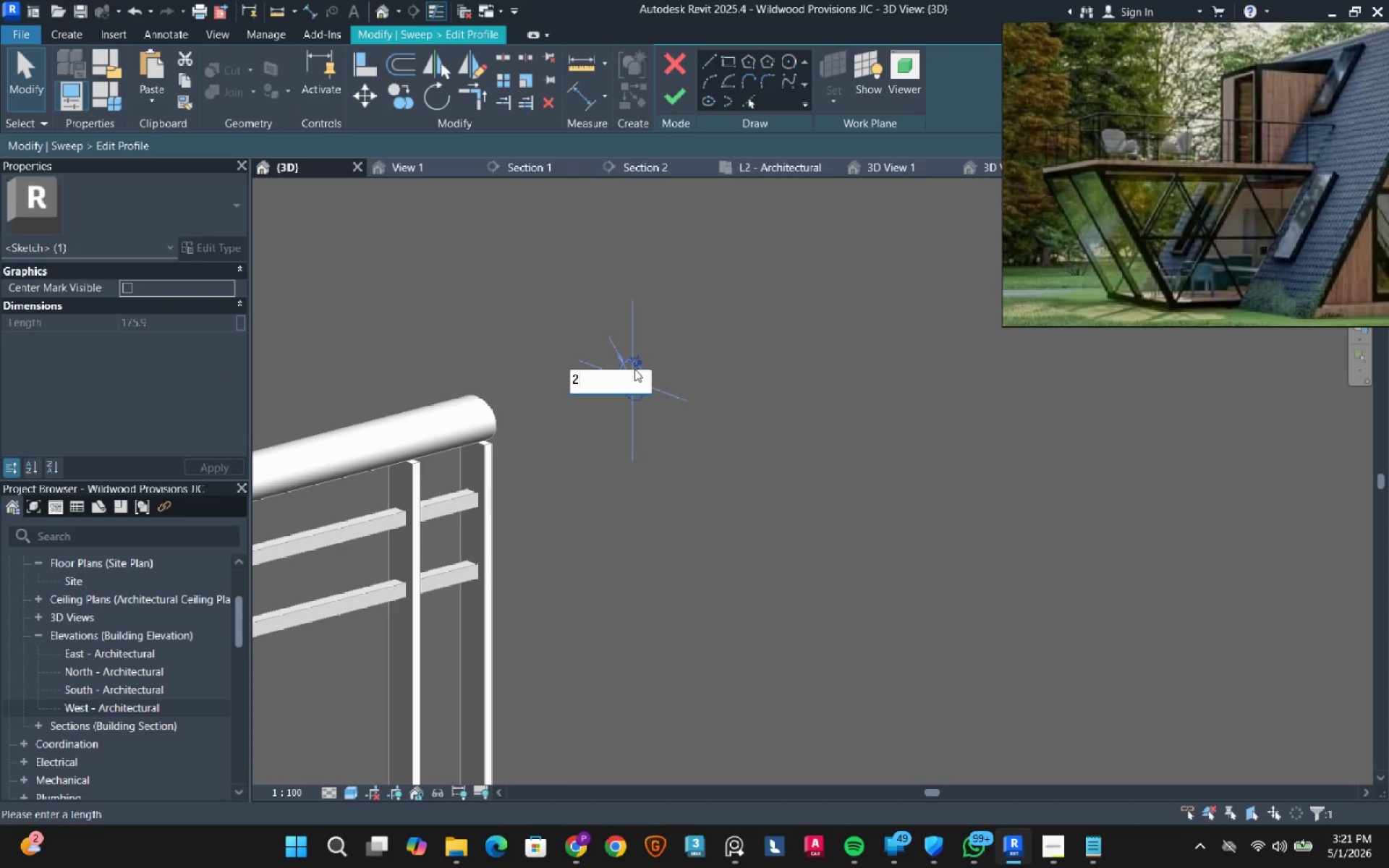 
key(Numpad5)
 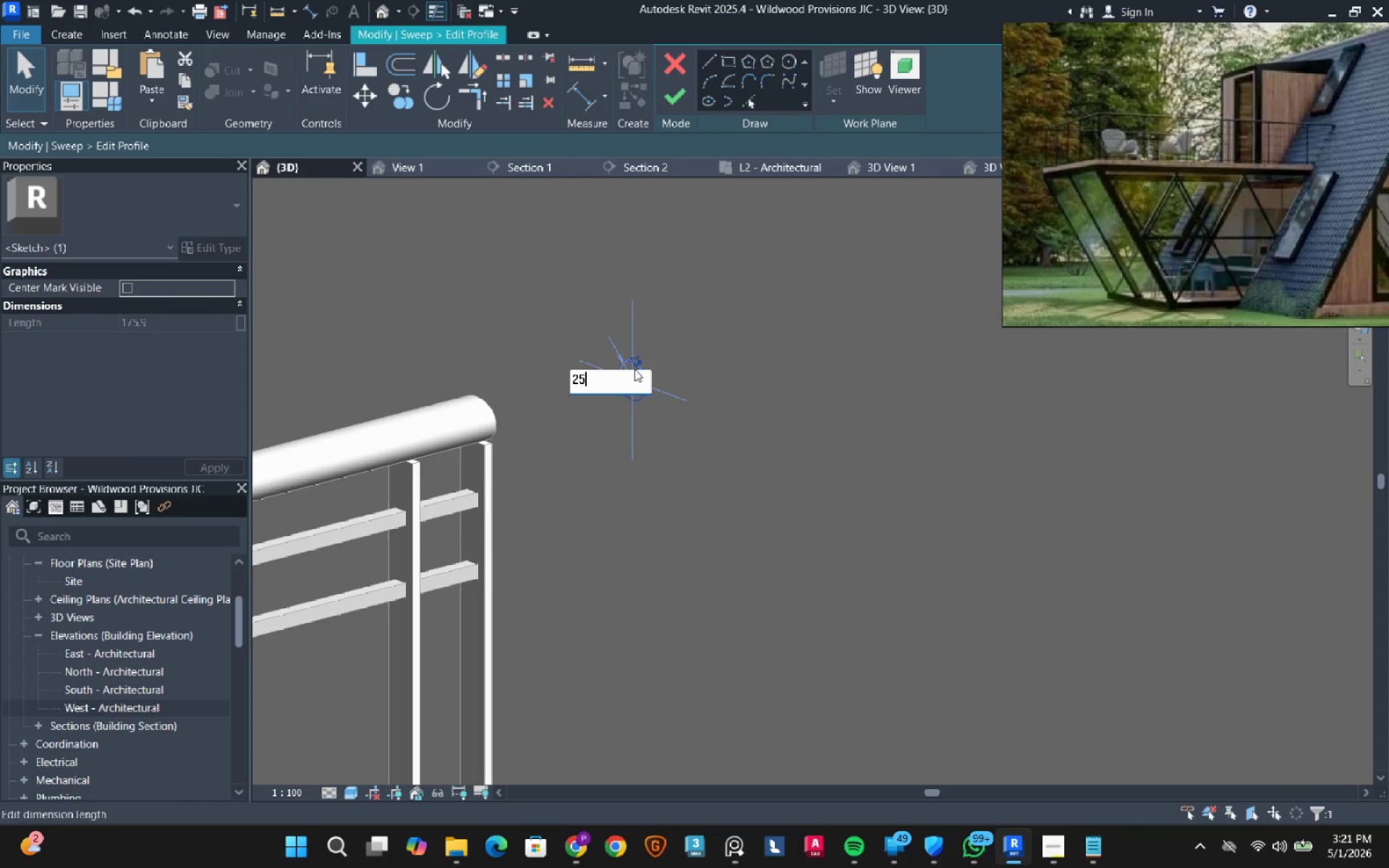 
key(NumpadEnter)
 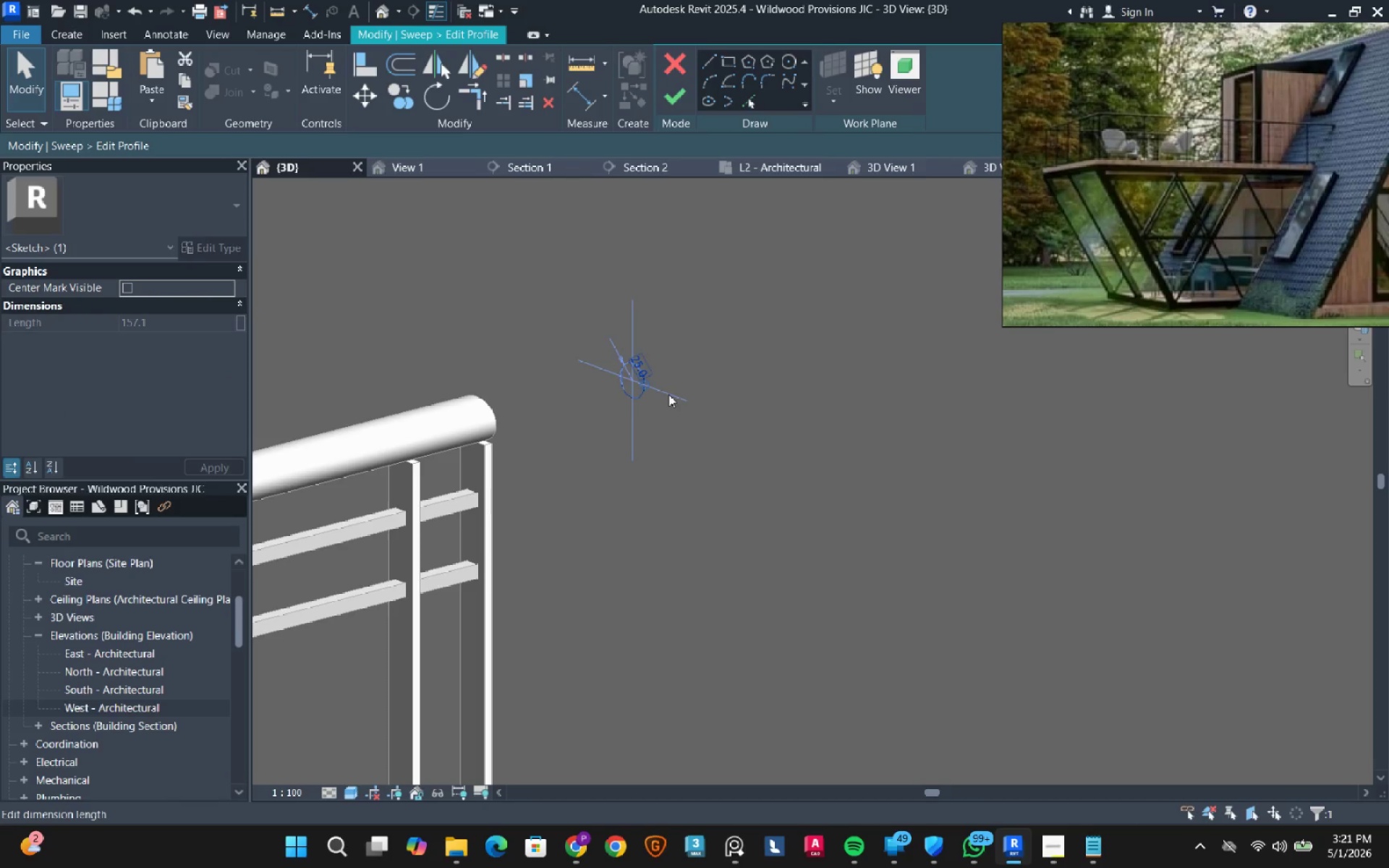 
key(A)
 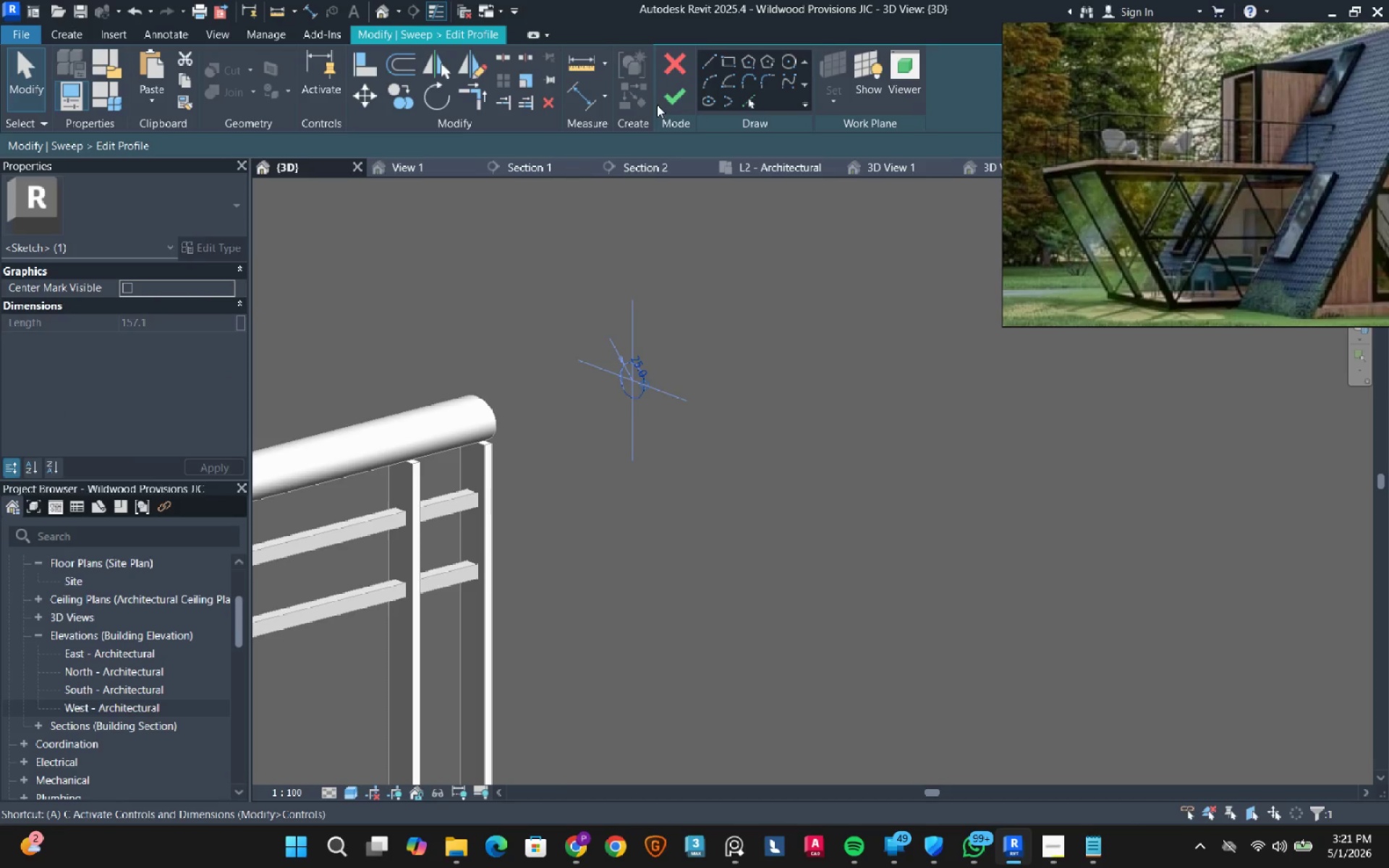 
left_click([669, 100])
 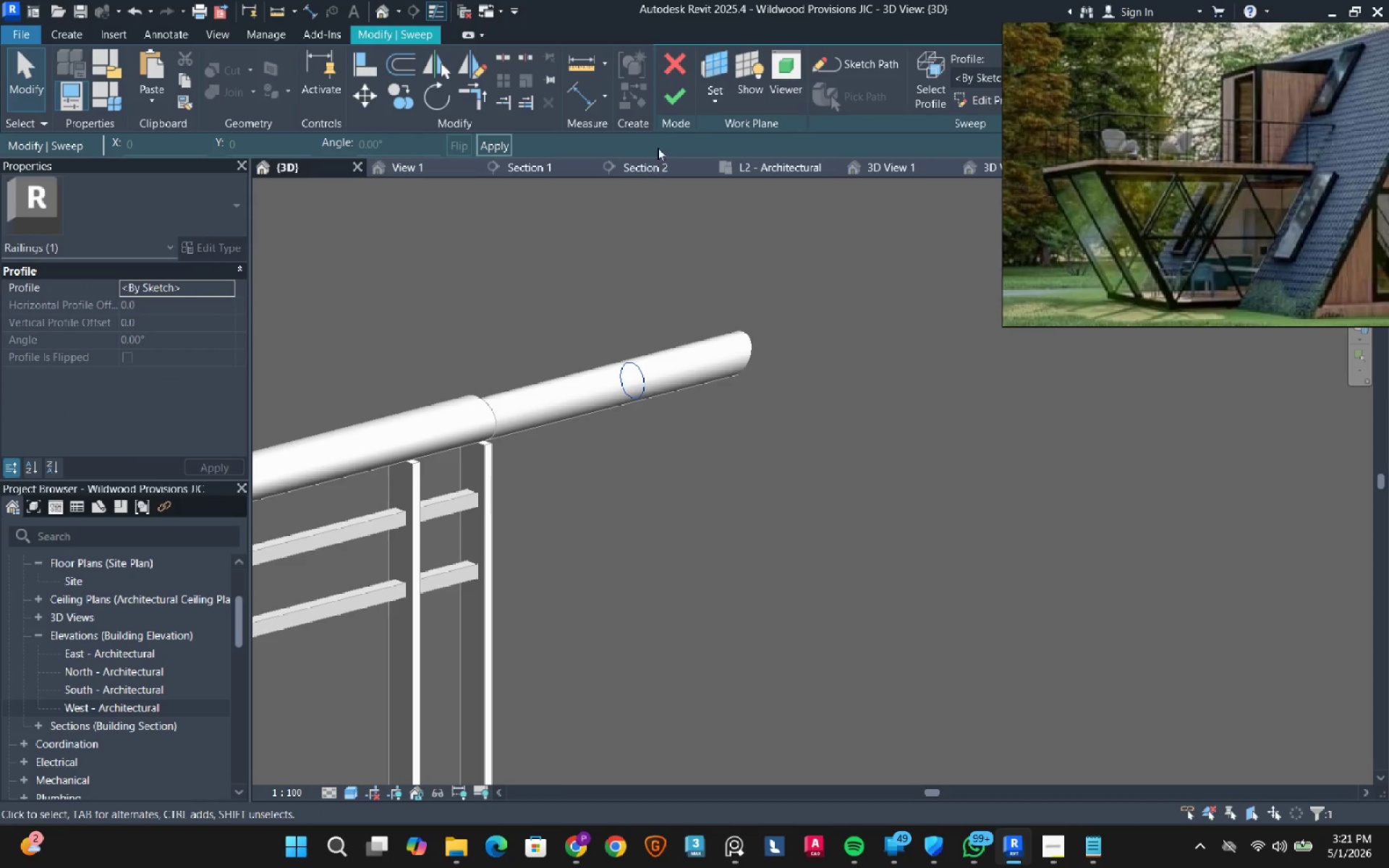 
left_click([668, 102])
 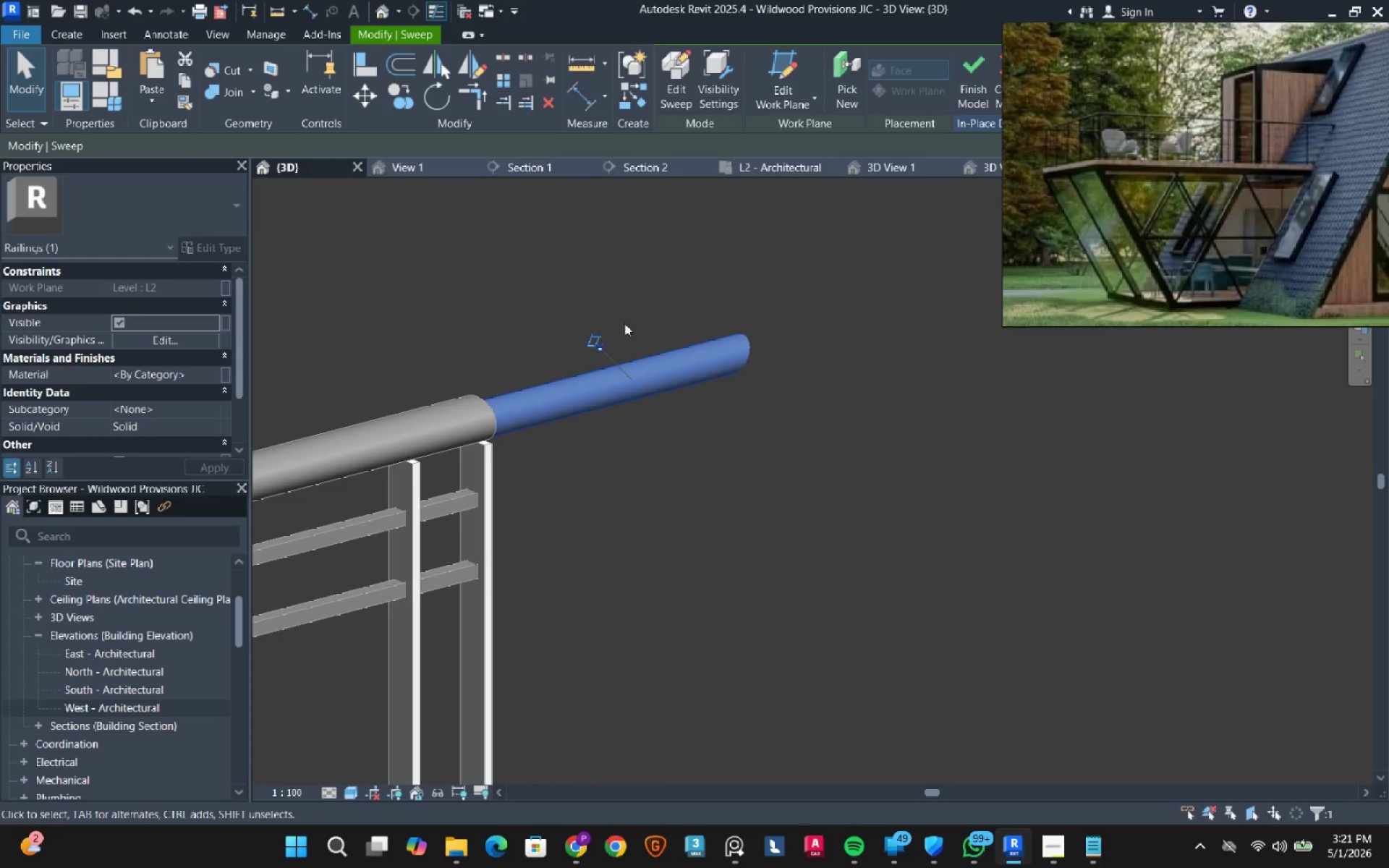 
left_click([610, 487])
 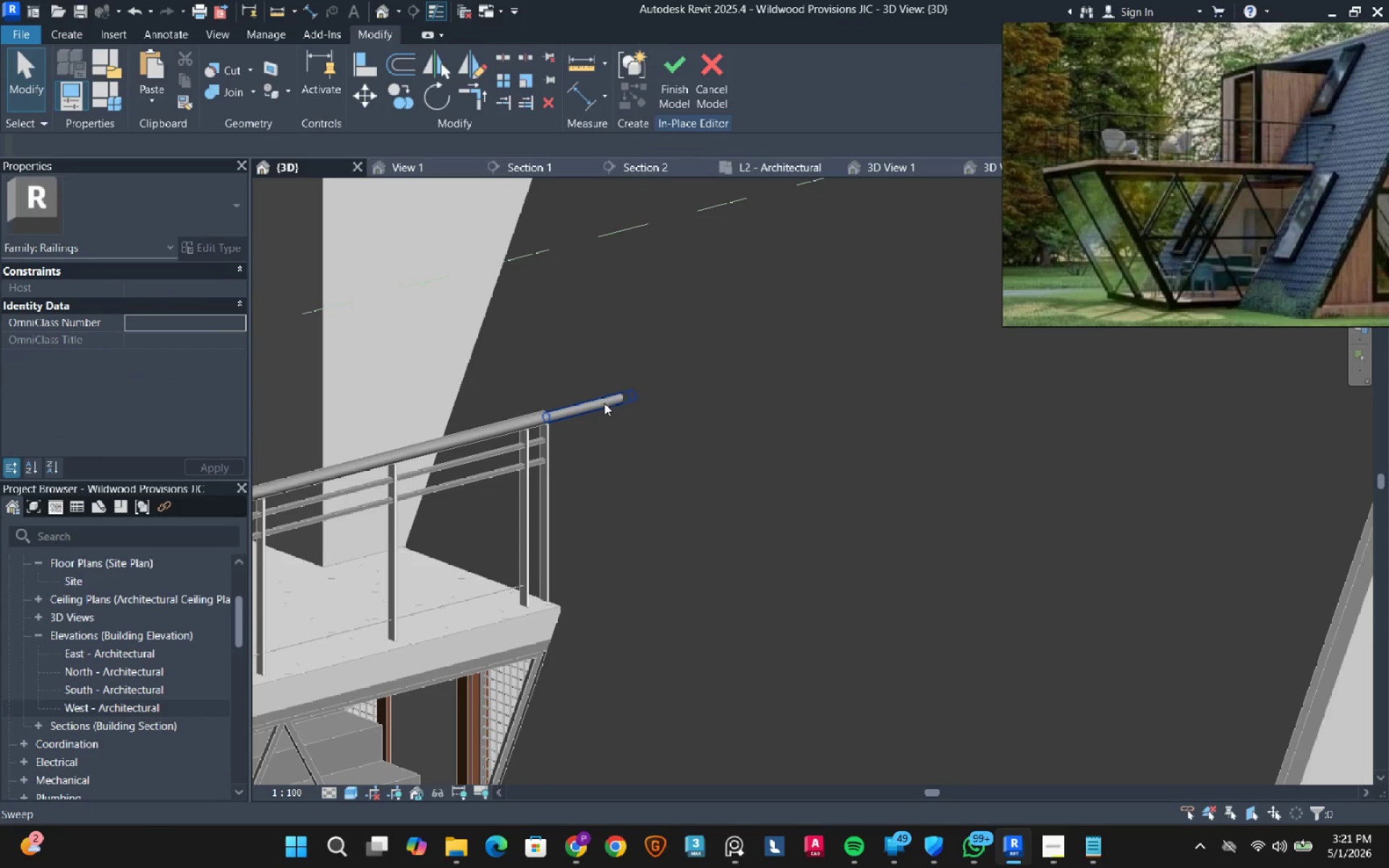 
scroll: coordinate [572, 418], scroll_direction: down, amount: 9.0
 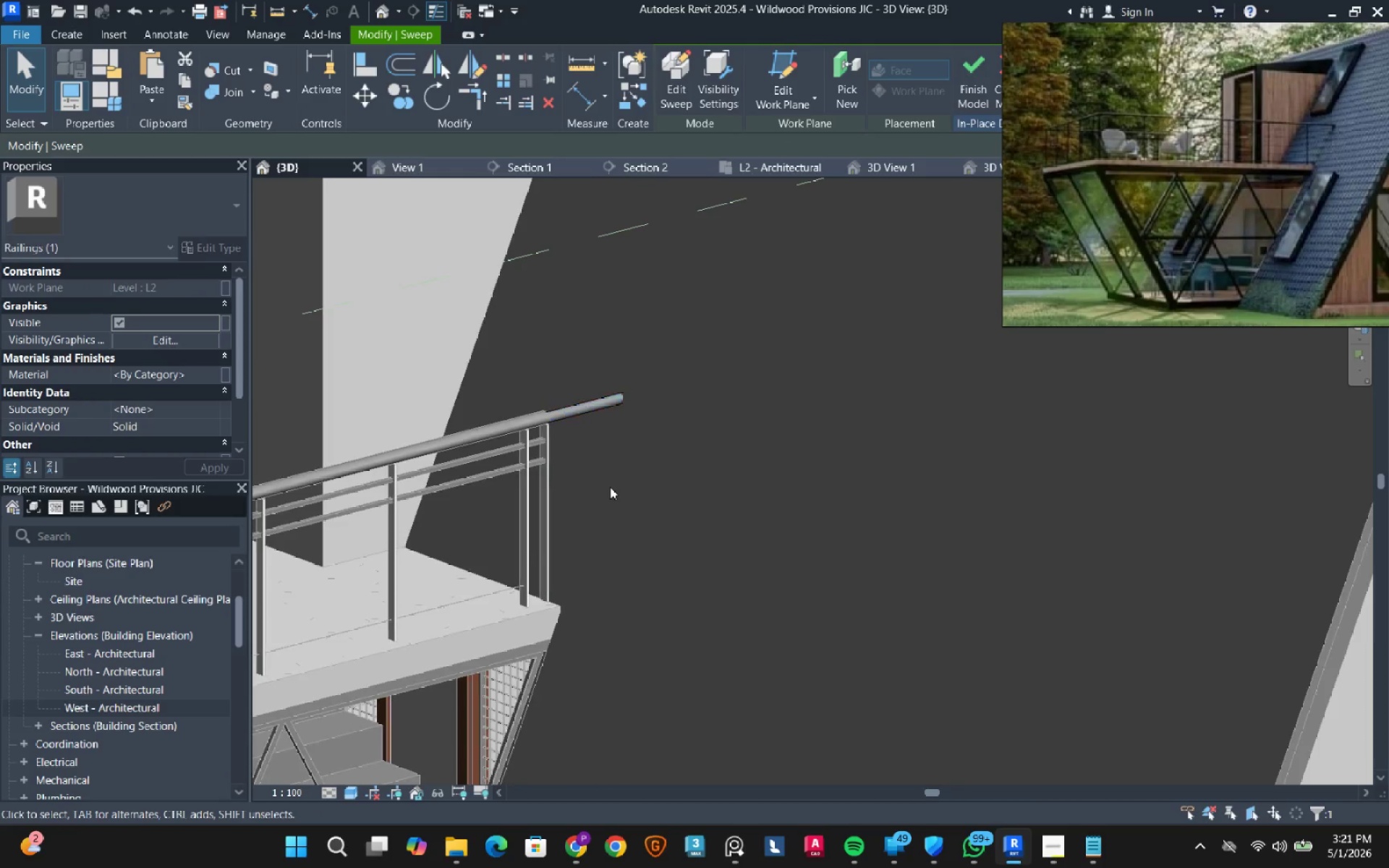 
left_click([604, 403])
 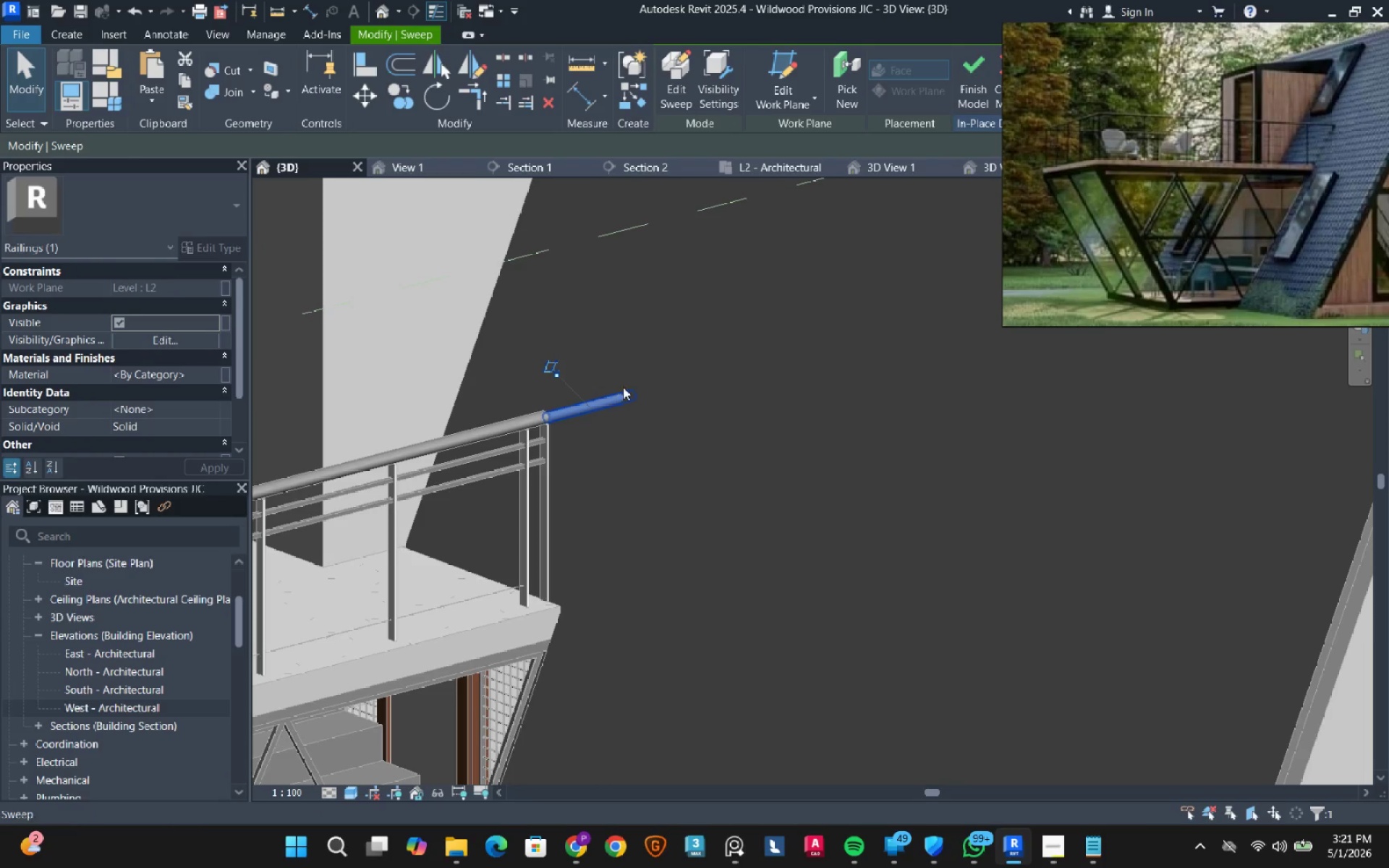 
scroll: coordinate [623, 387], scroll_direction: up, amount: 3.0
 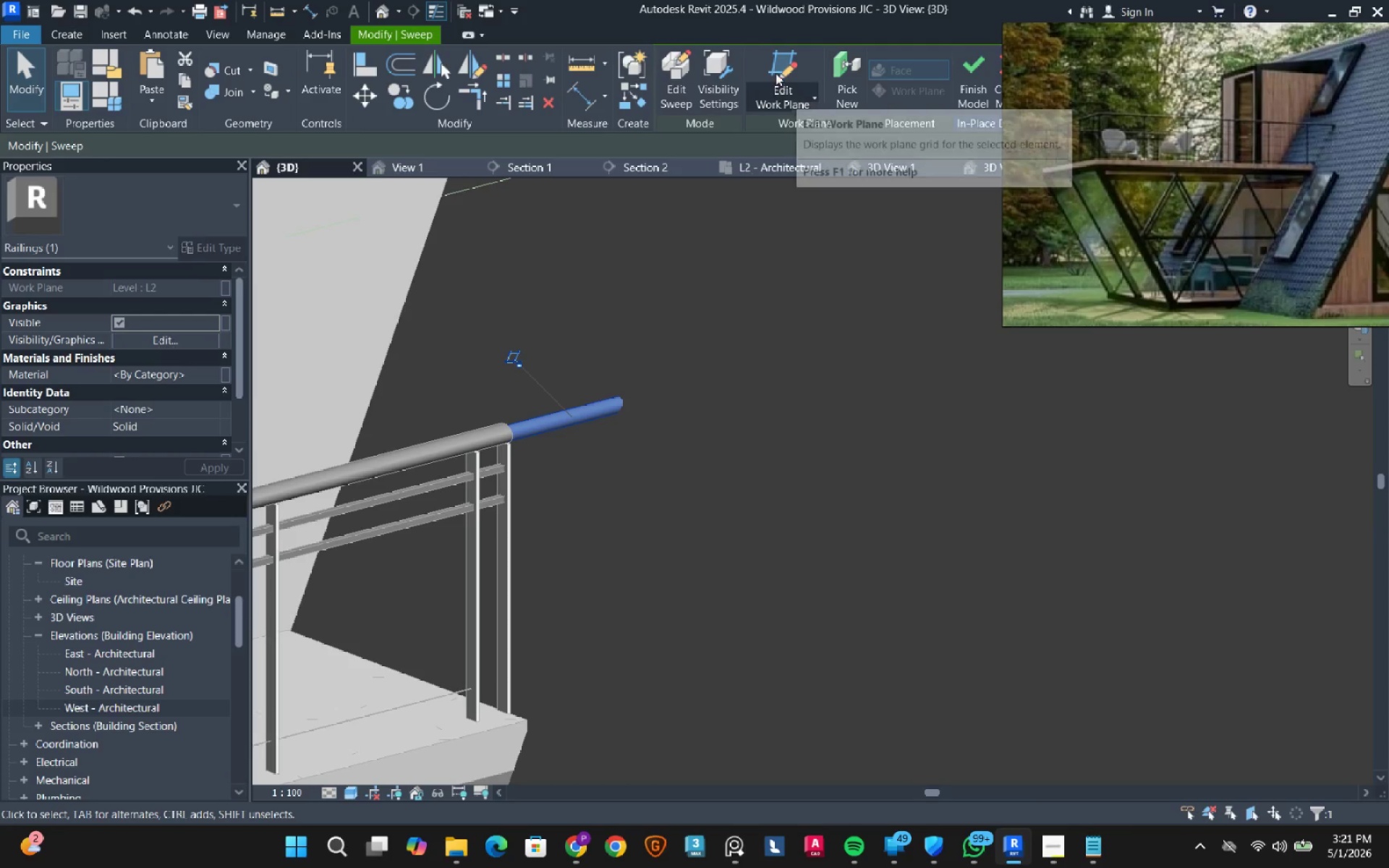 
left_click([685, 71])
 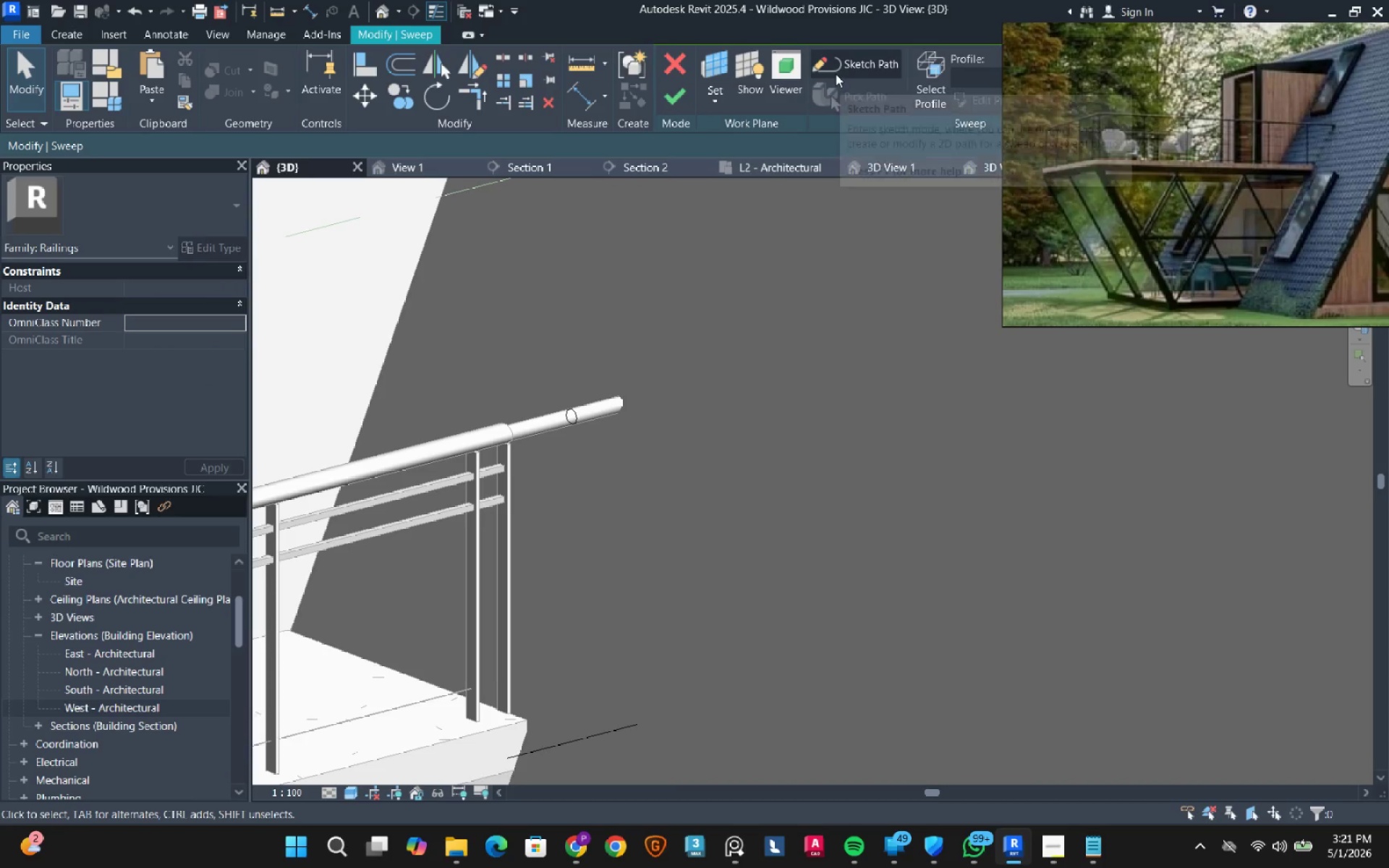 
left_click([851, 61])
 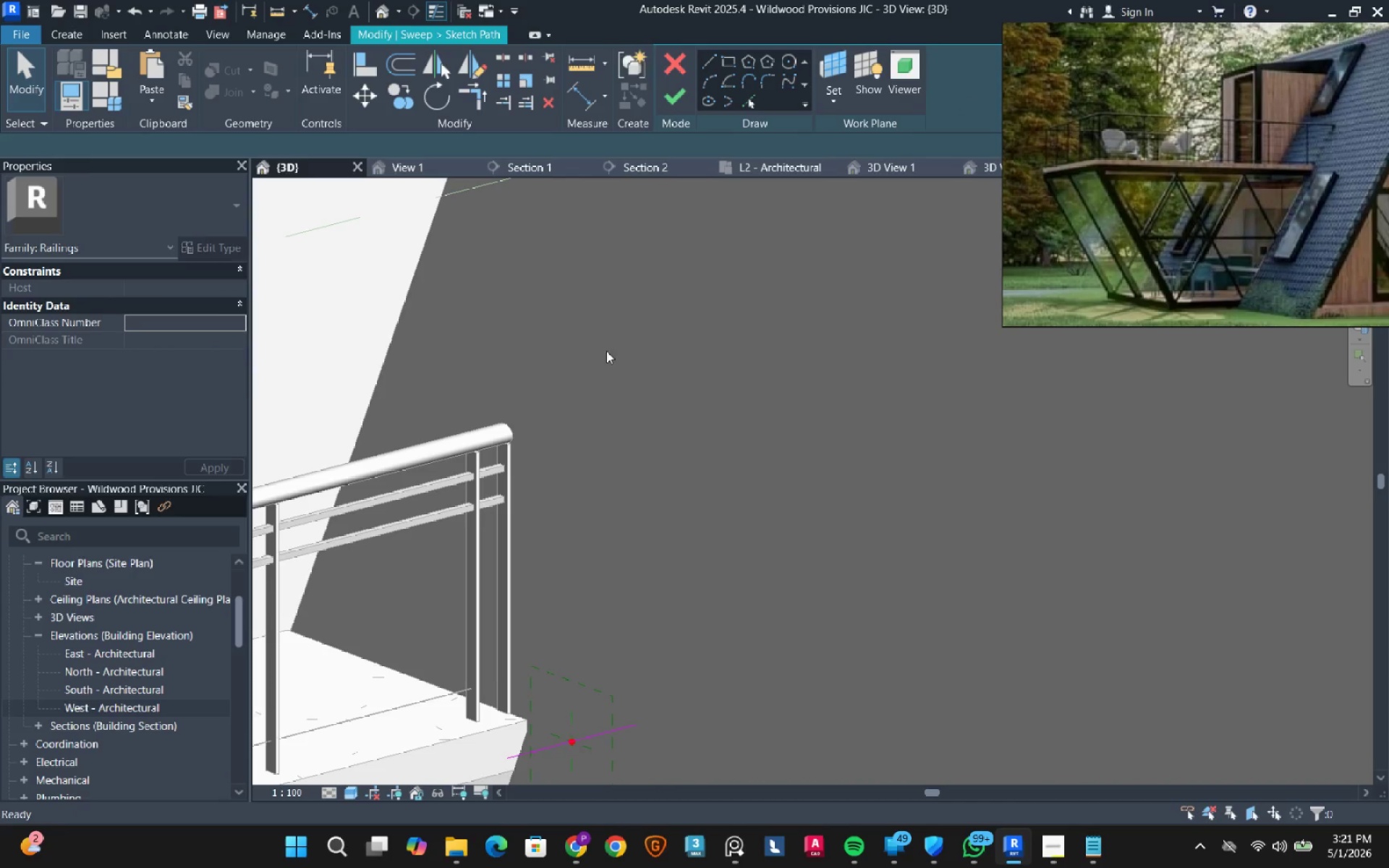 
scroll: coordinate [601, 363], scroll_direction: up, amount: 4.0
 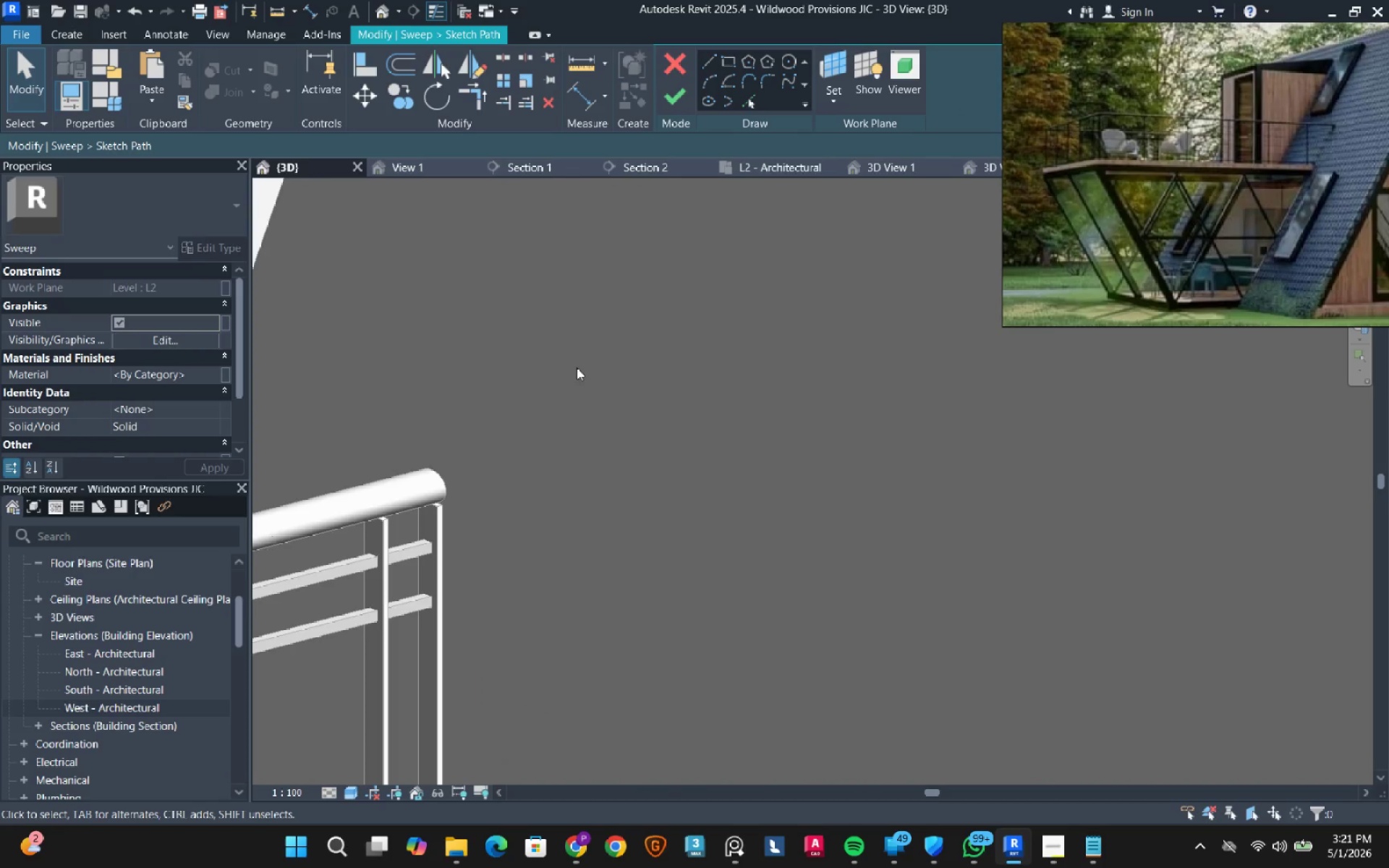 
scroll: coordinate [579, 385], scroll_direction: down, amount: 8.0
 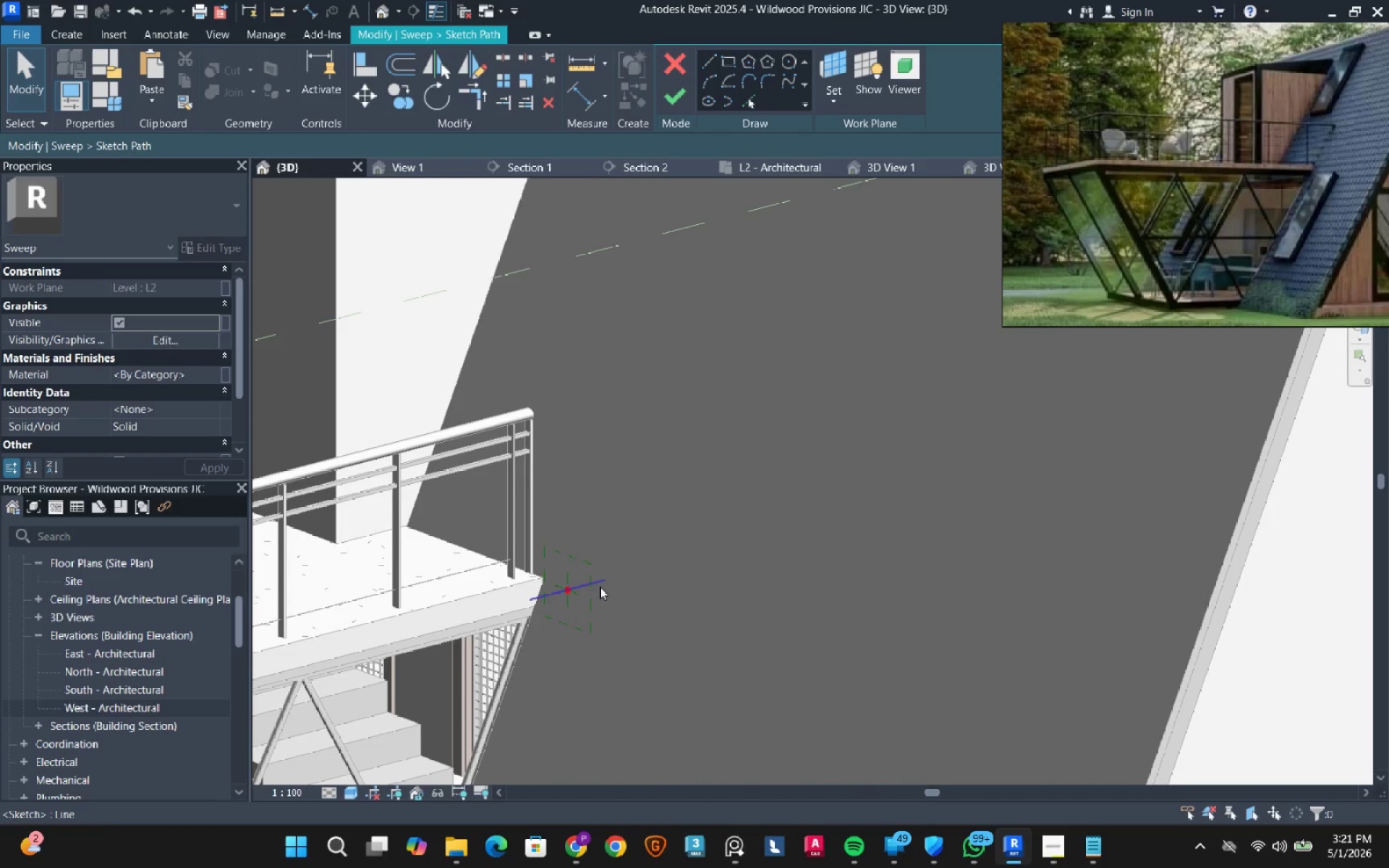 
left_click([600, 587])
 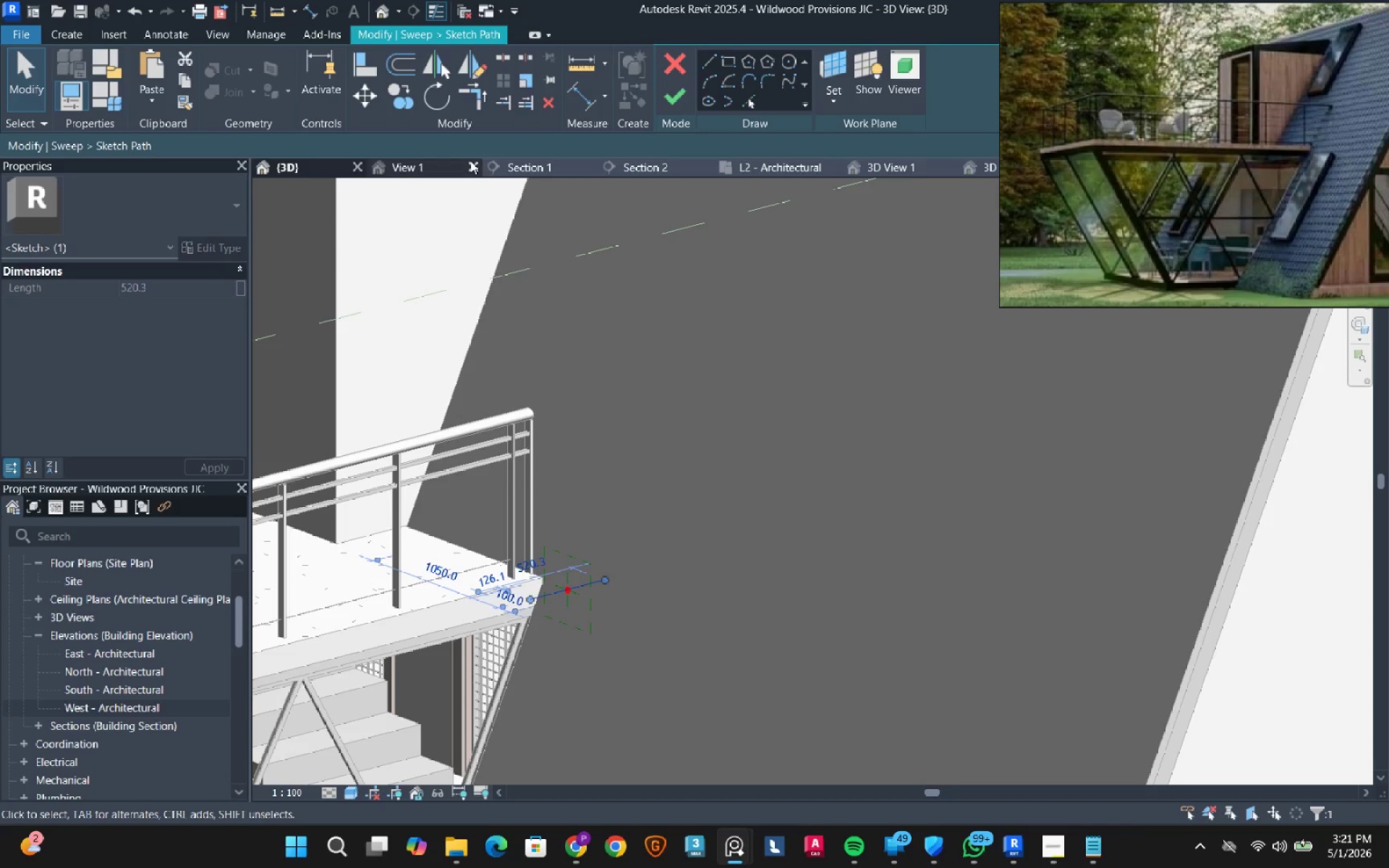 
wait(5.08)
 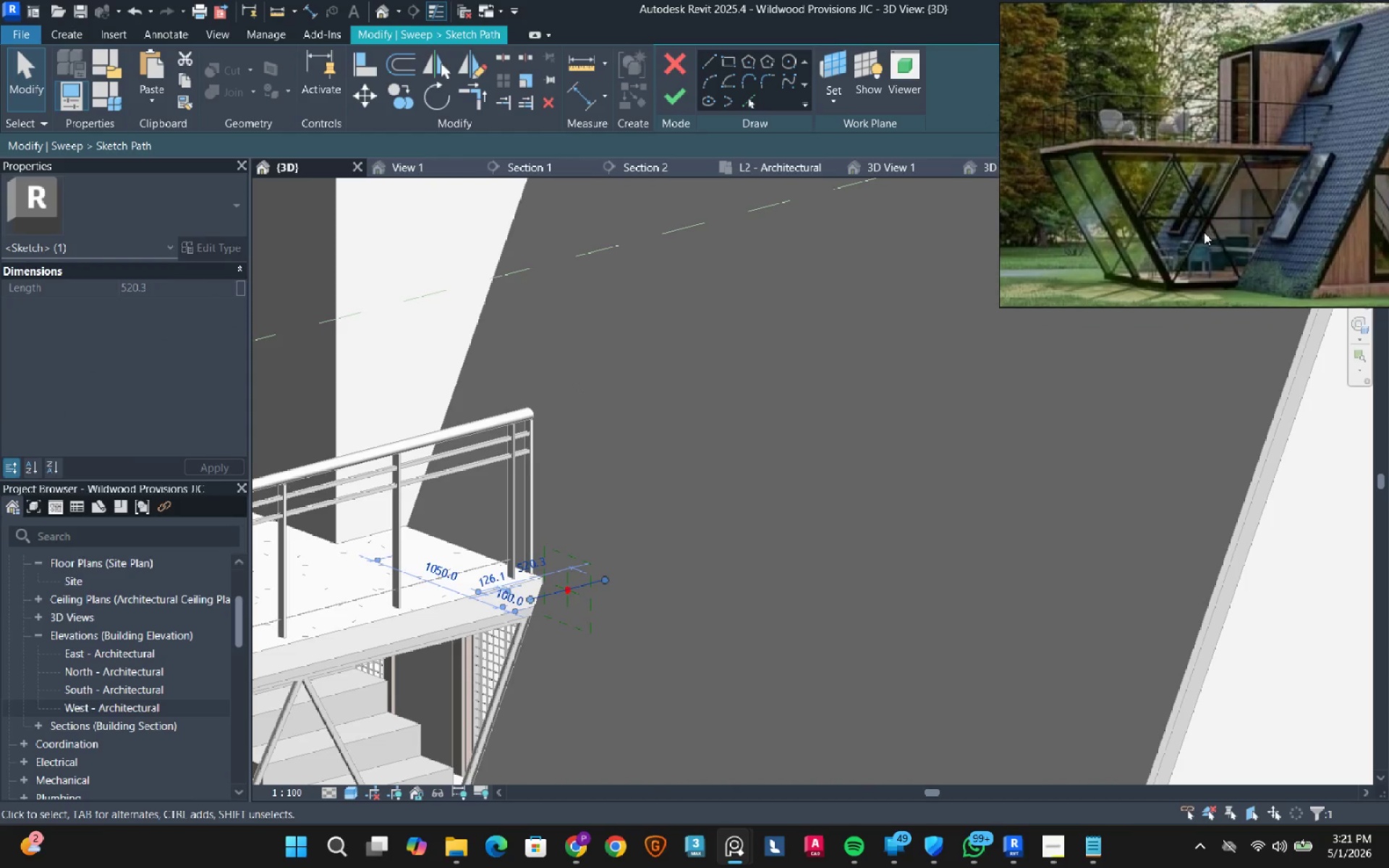 
double_click([128, 691])
 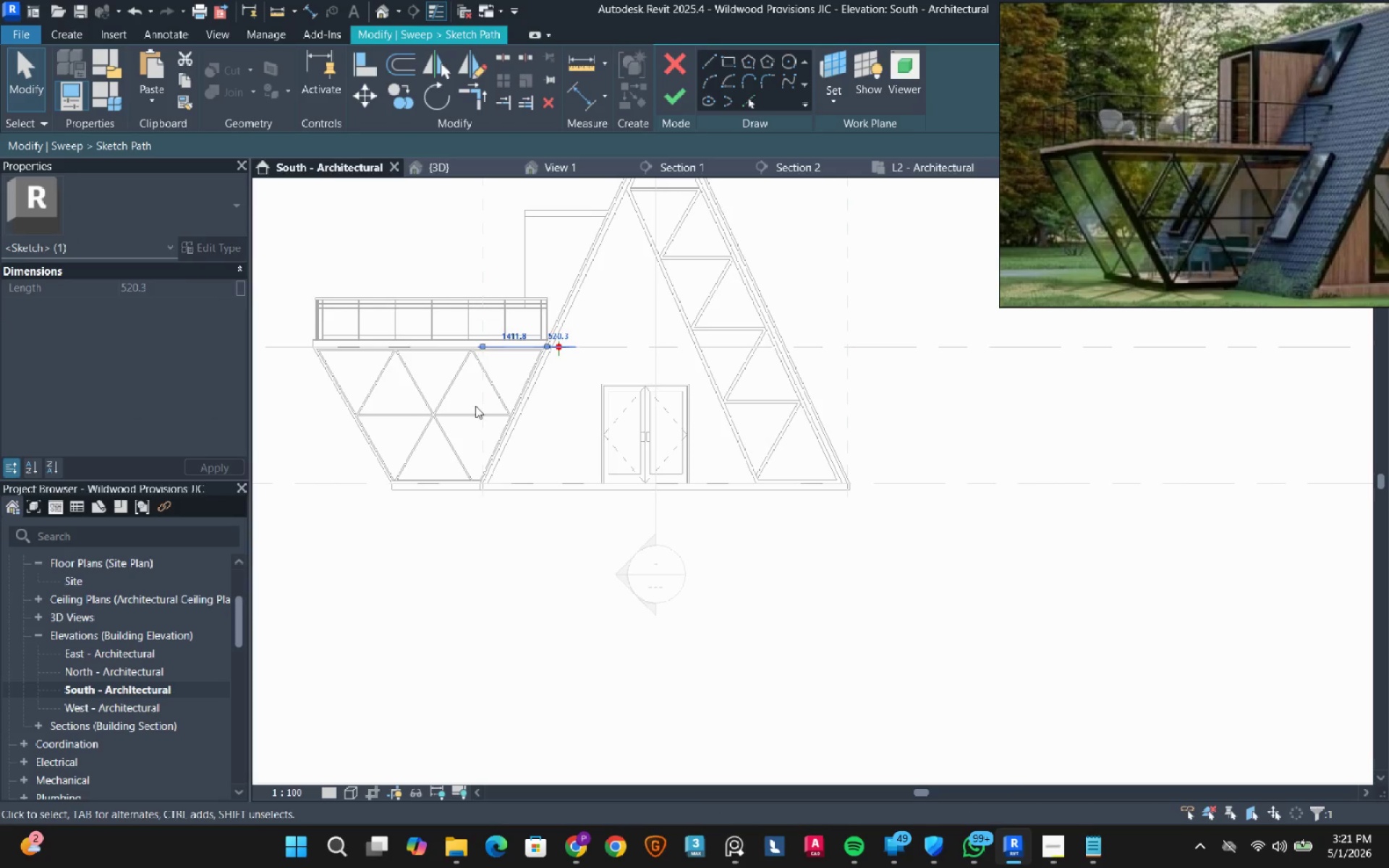 
left_click([735, 522])
 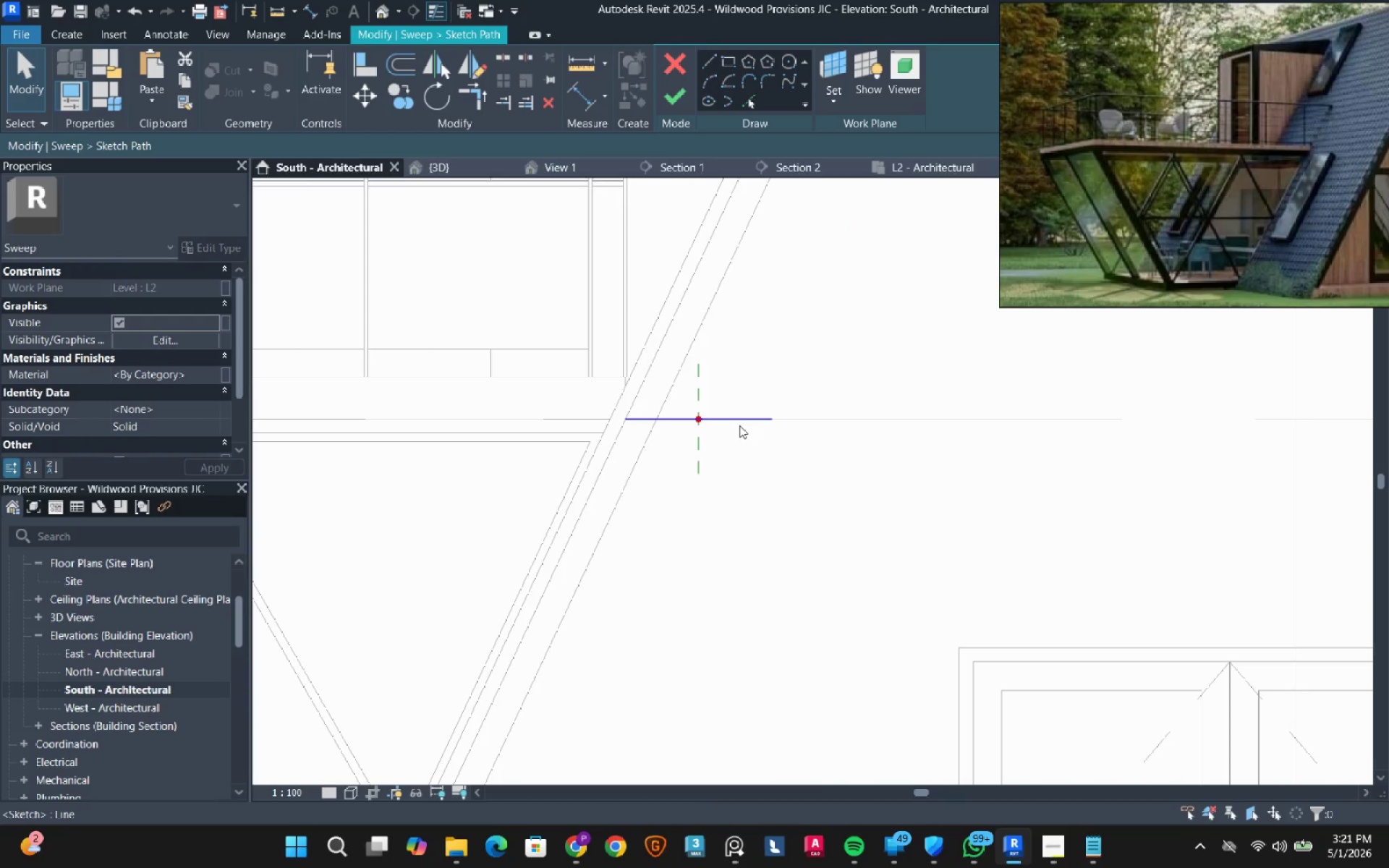 
scroll: coordinate [685, 361], scroll_direction: up, amount: 13.0
 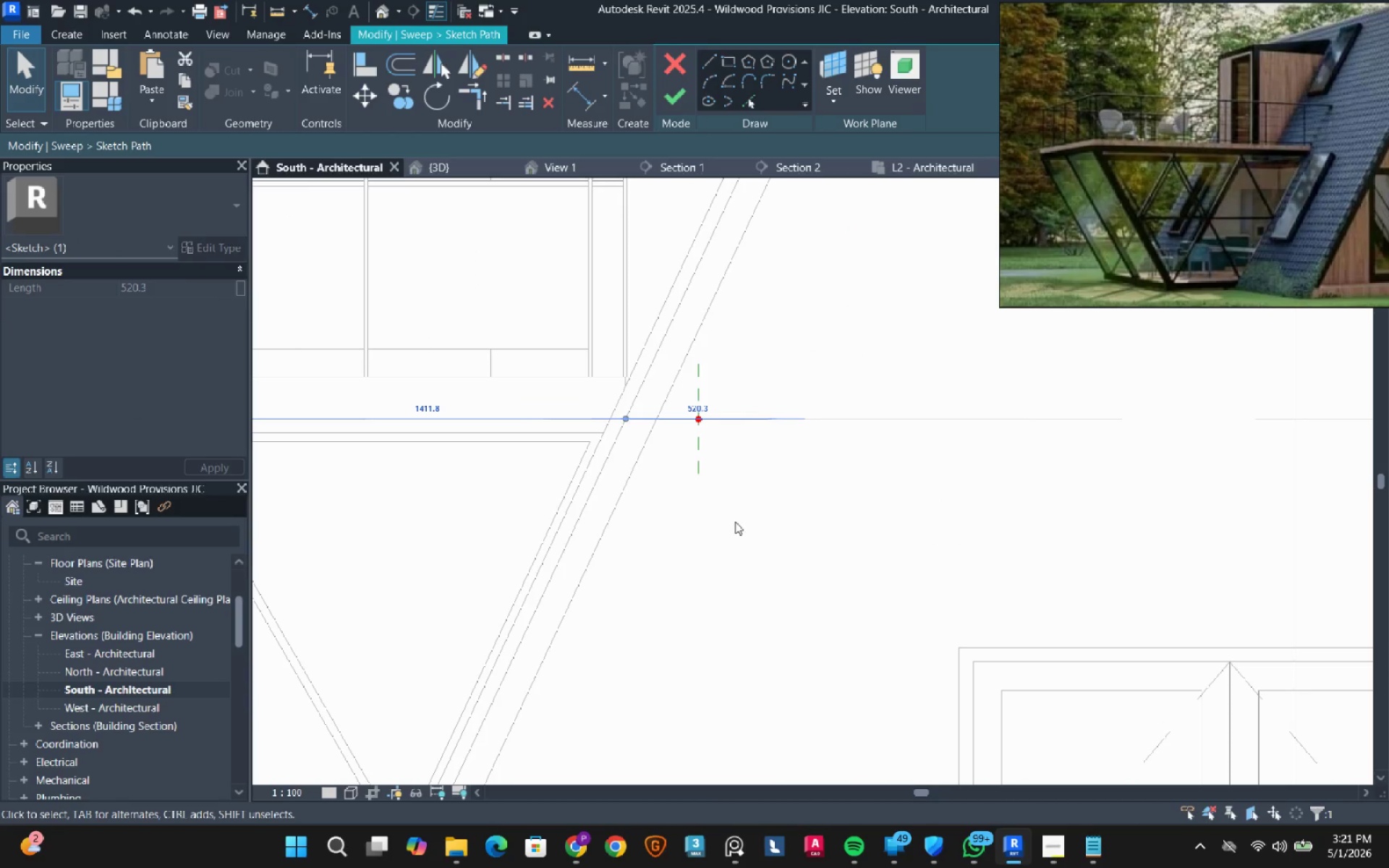 
left_click([744, 422])
 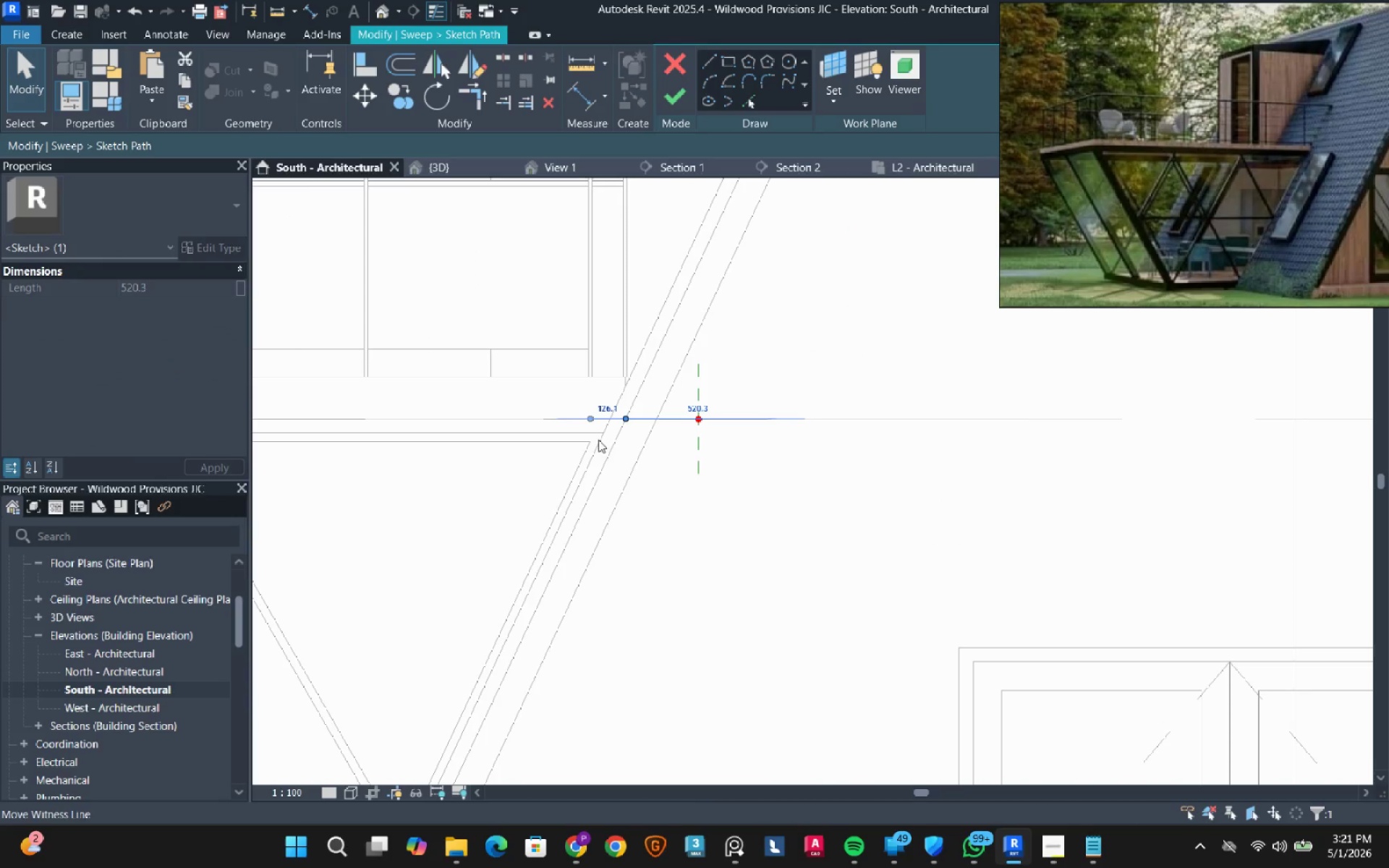 
scroll: coordinate [635, 496], scroll_direction: down, amount: 3.0
 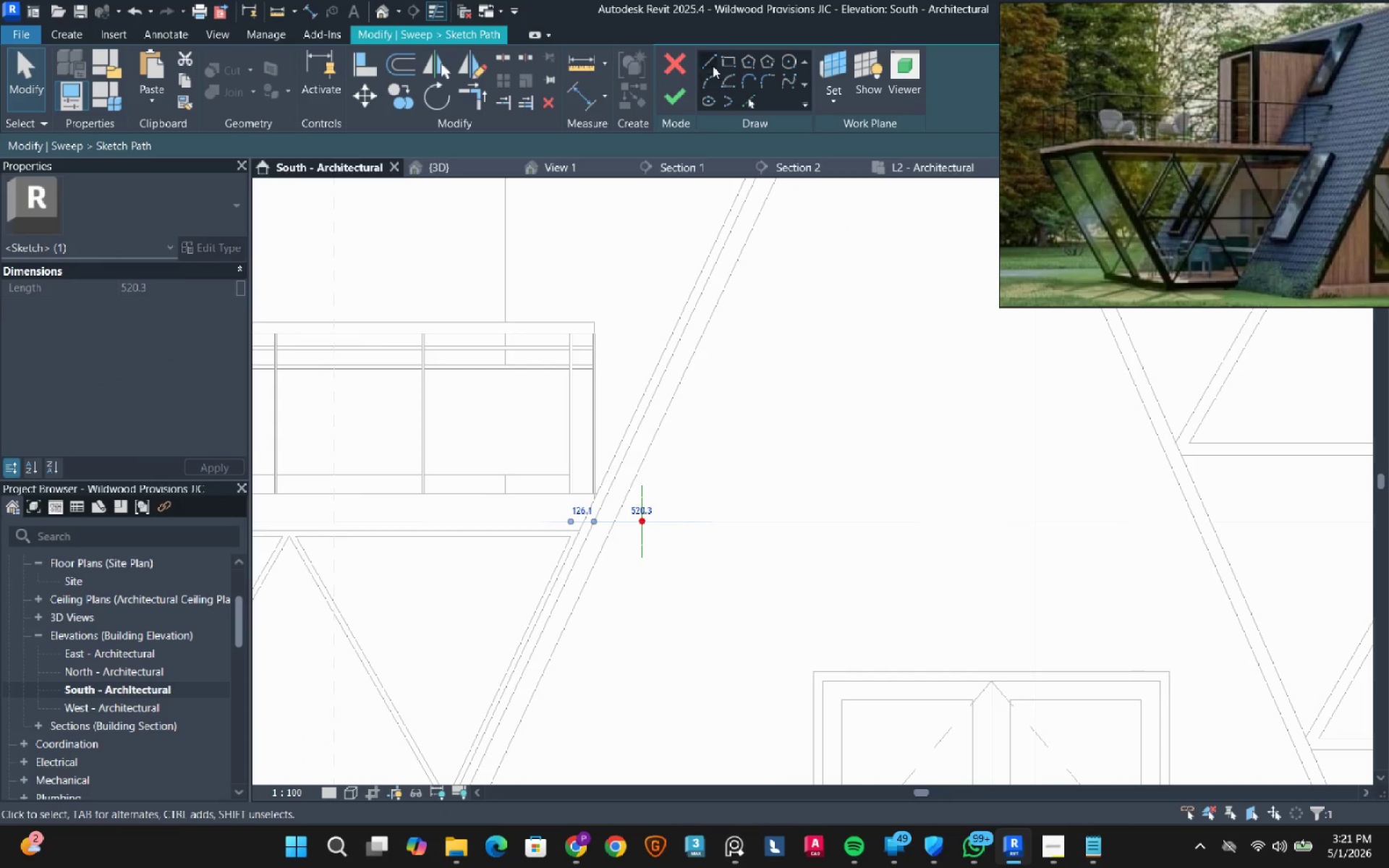 
left_click([712, 64])
 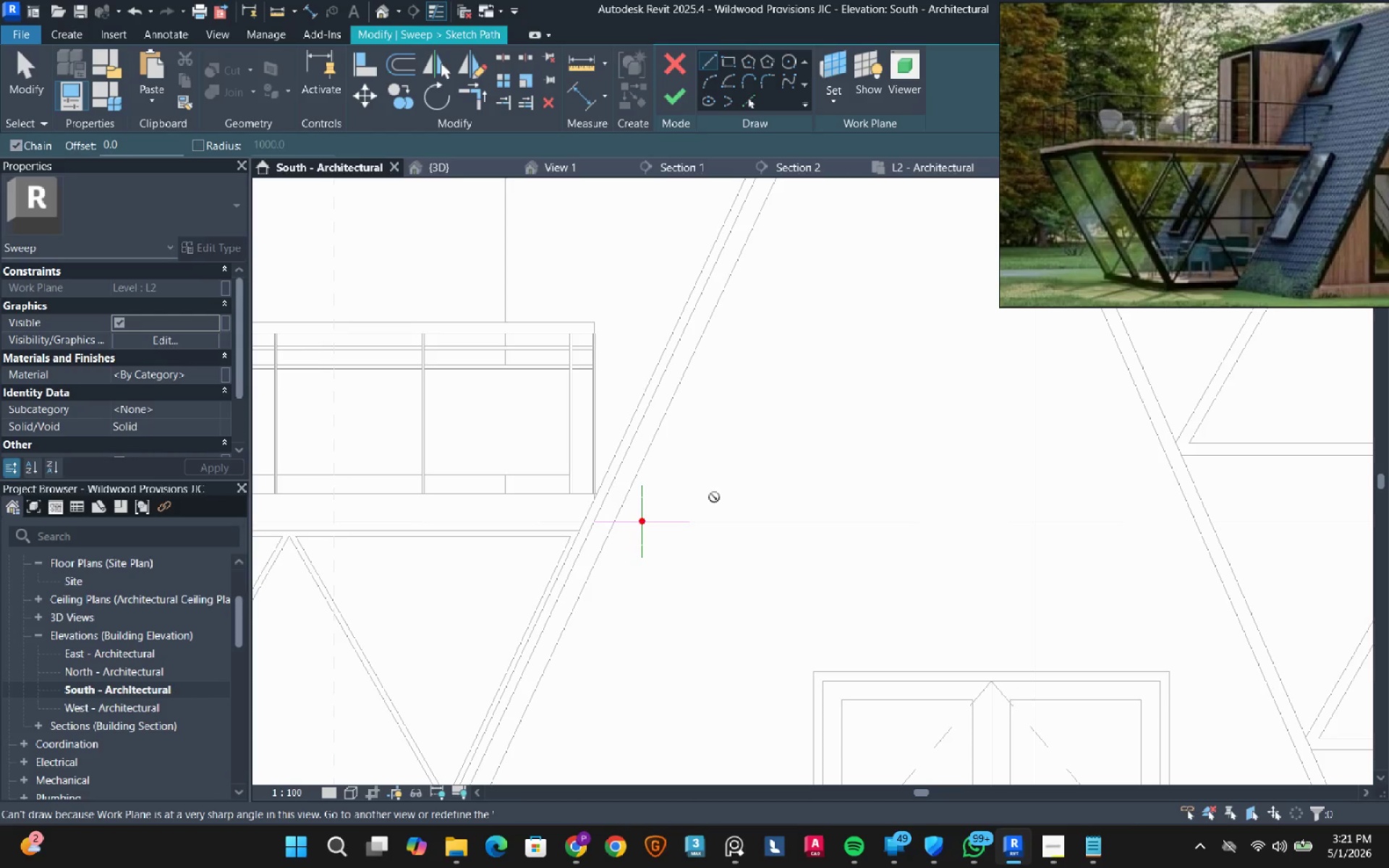 
key(Escape)
 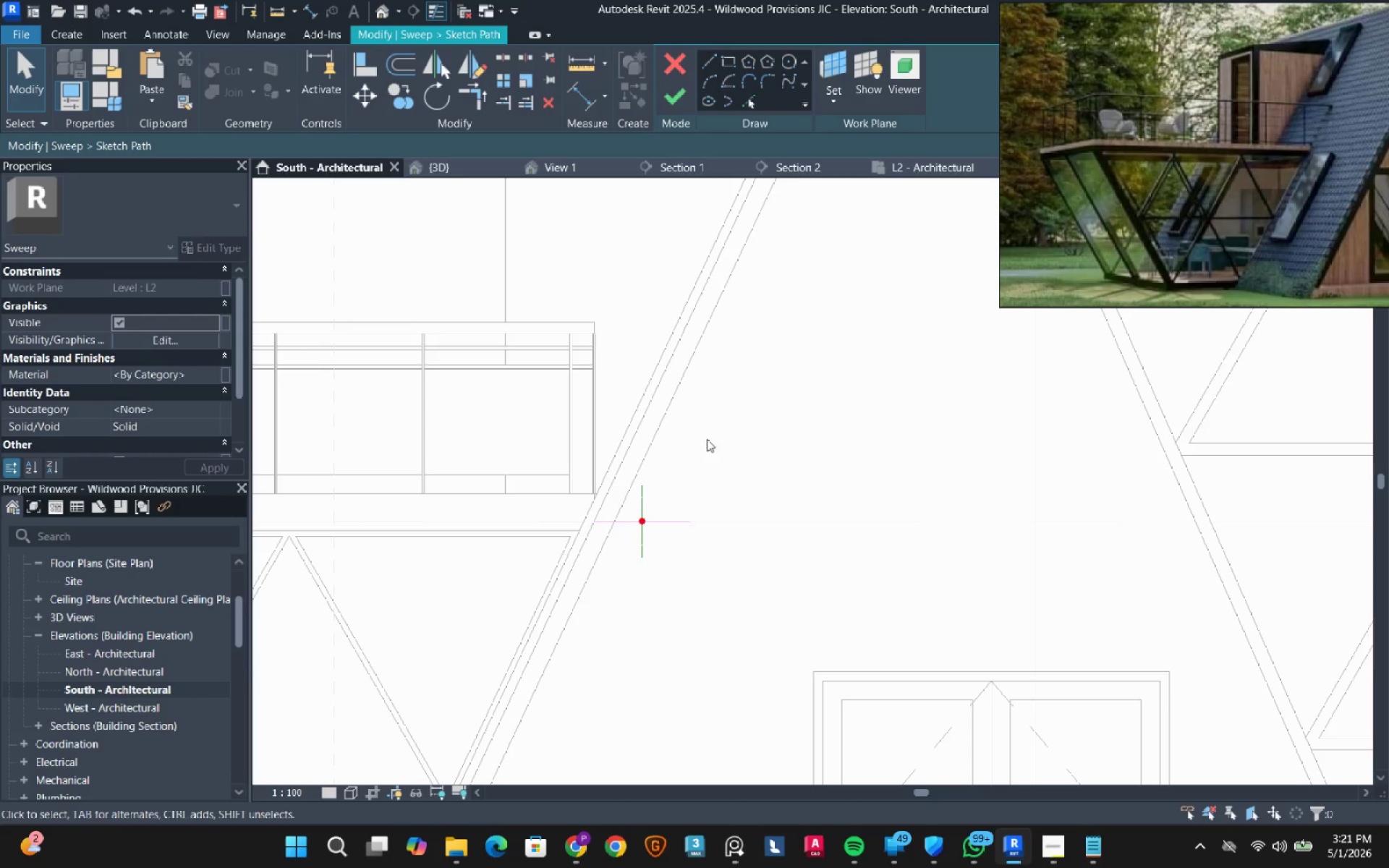 
key(Escape)
 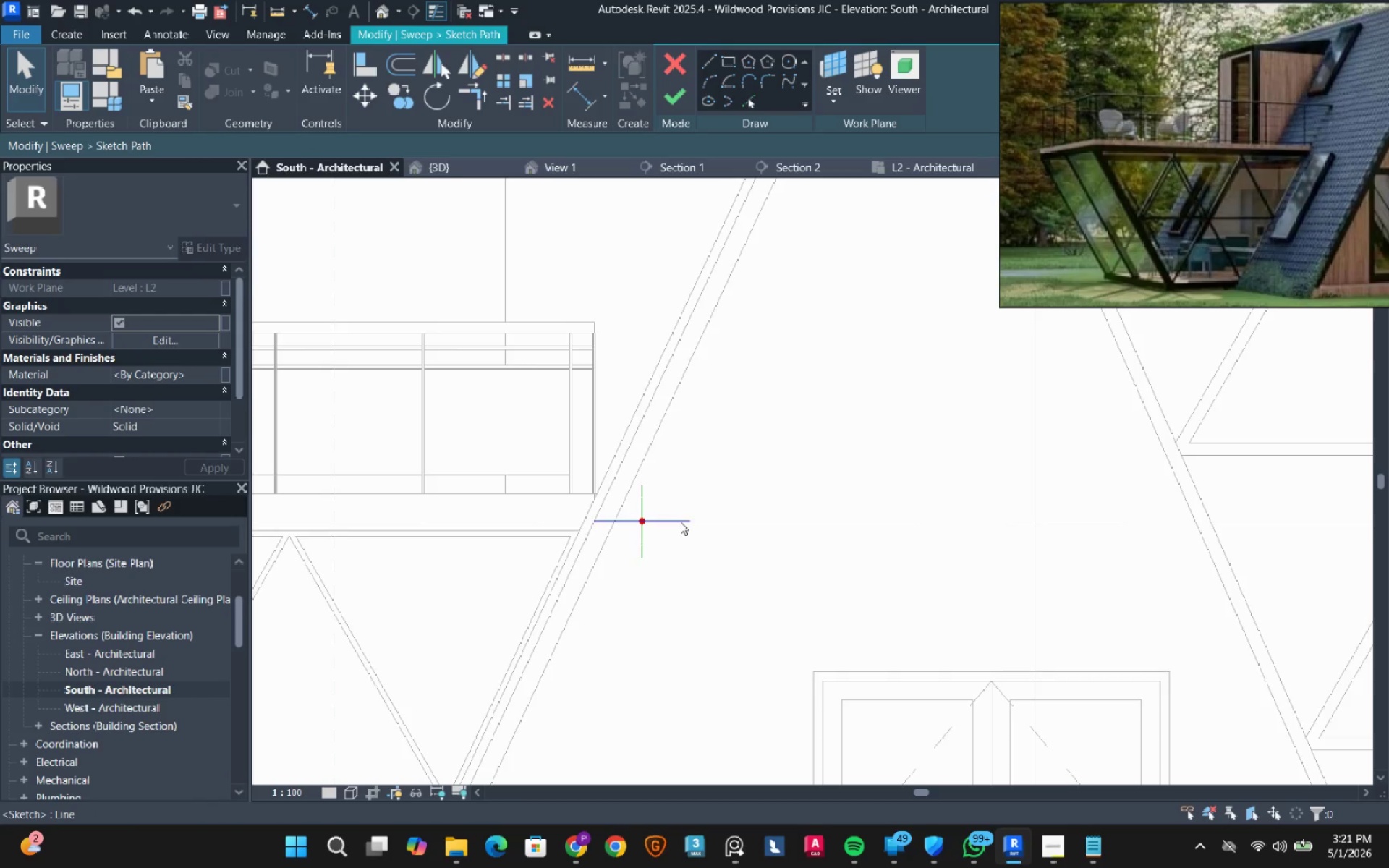 
scroll: coordinate [680, 522], scroll_direction: up, amount: 3.0
 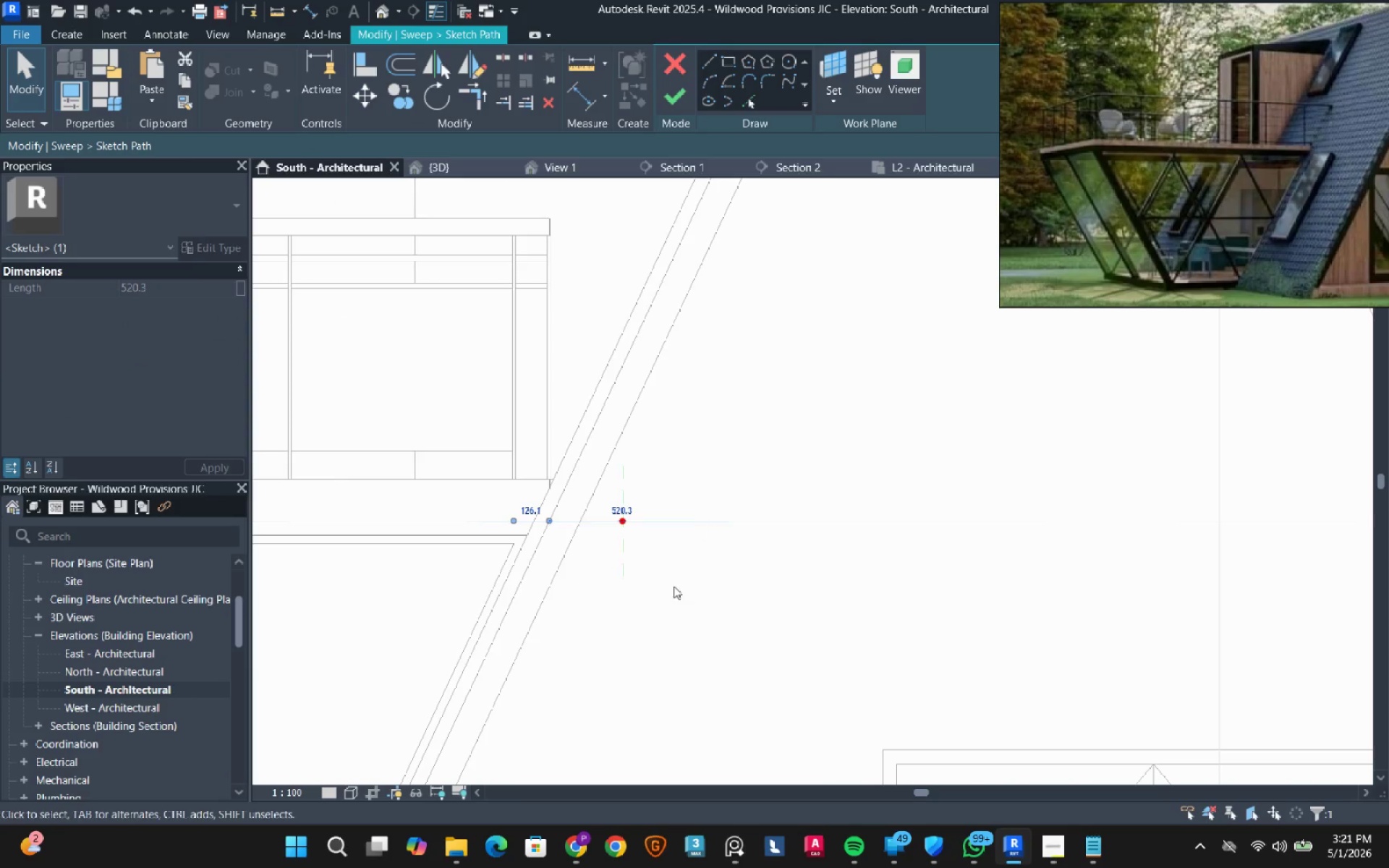 
scroll: coordinate [674, 586], scroll_direction: down, amount: 3.0
 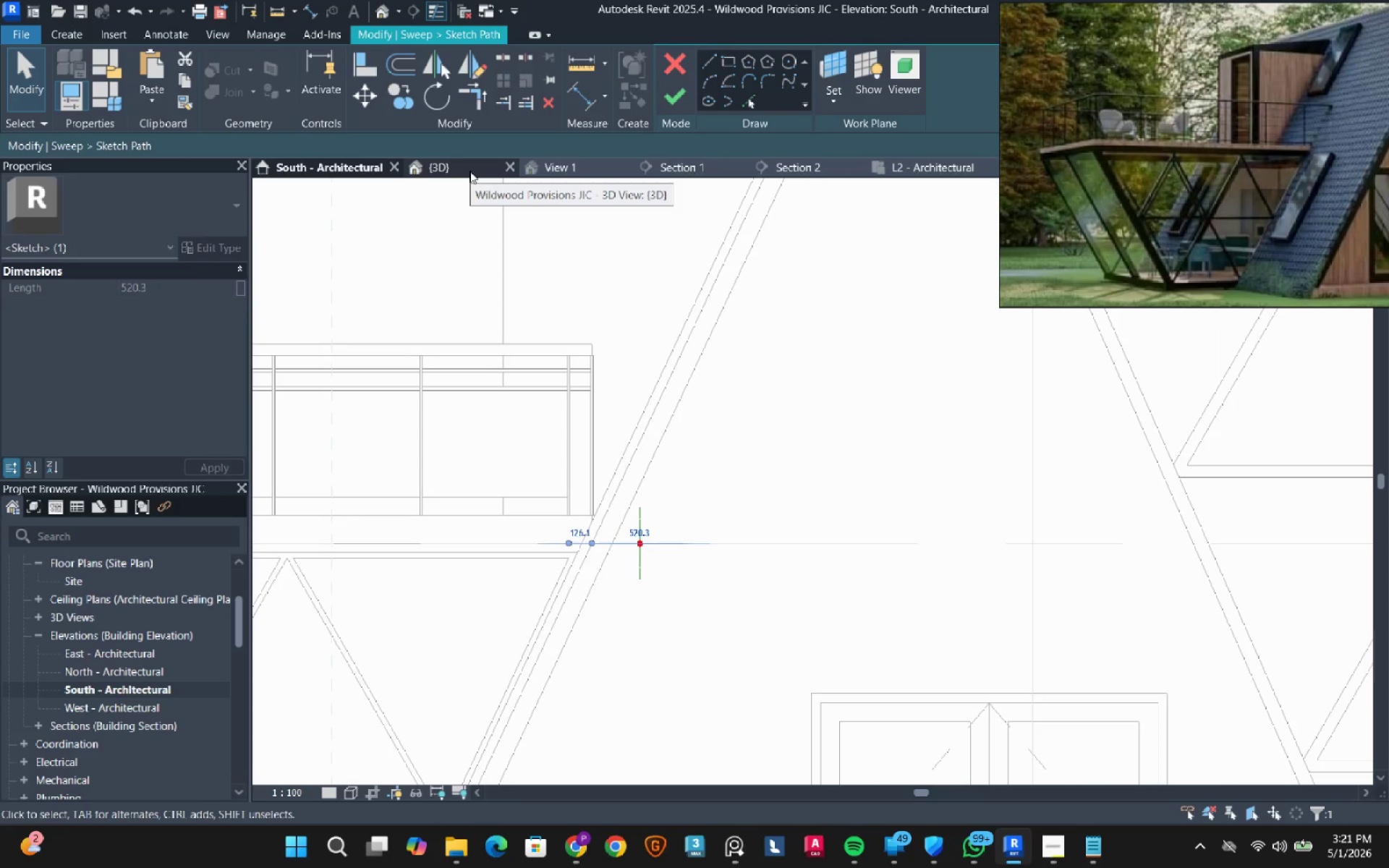 
left_click([470, 171])
 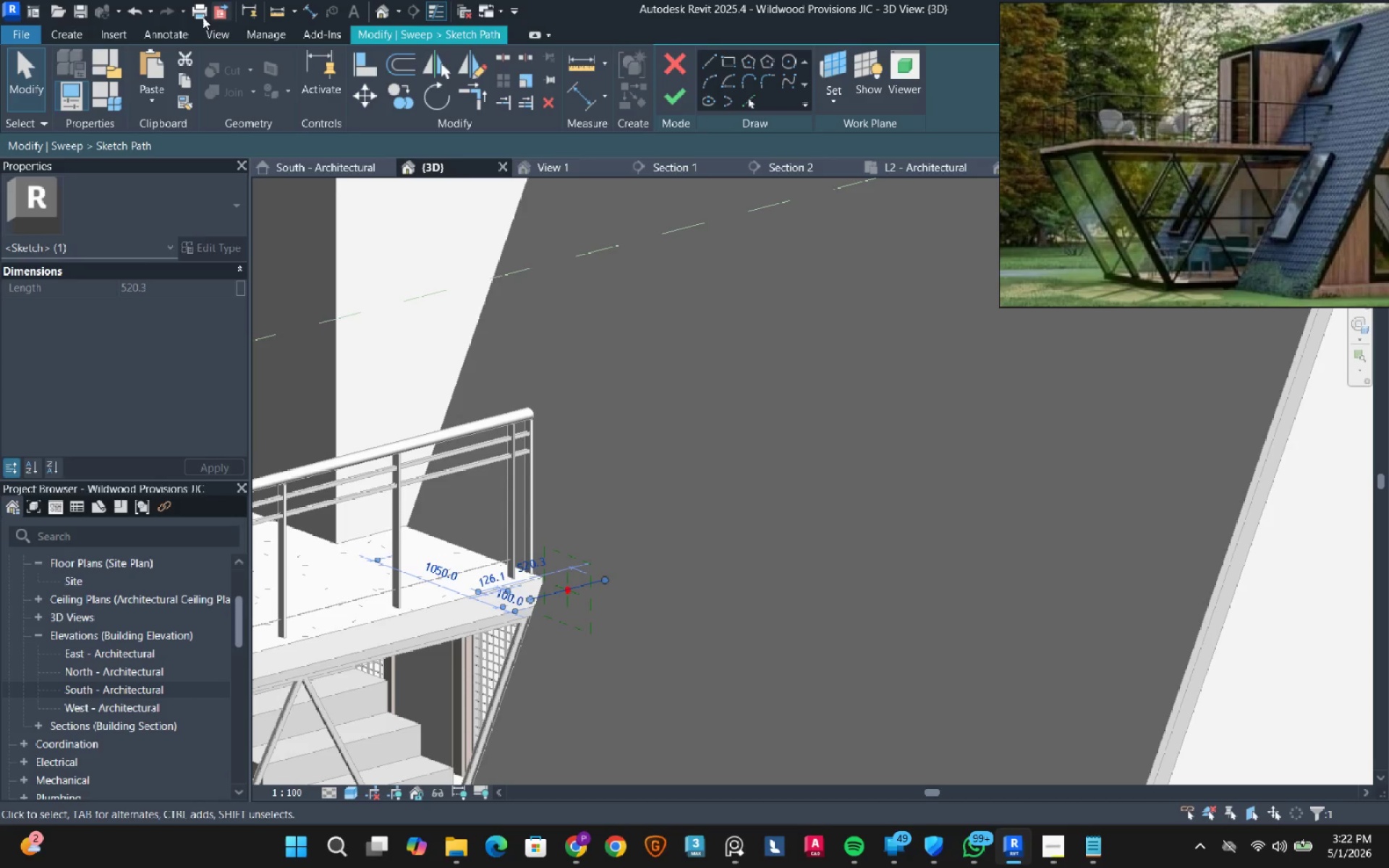 
left_click([150, 10])
 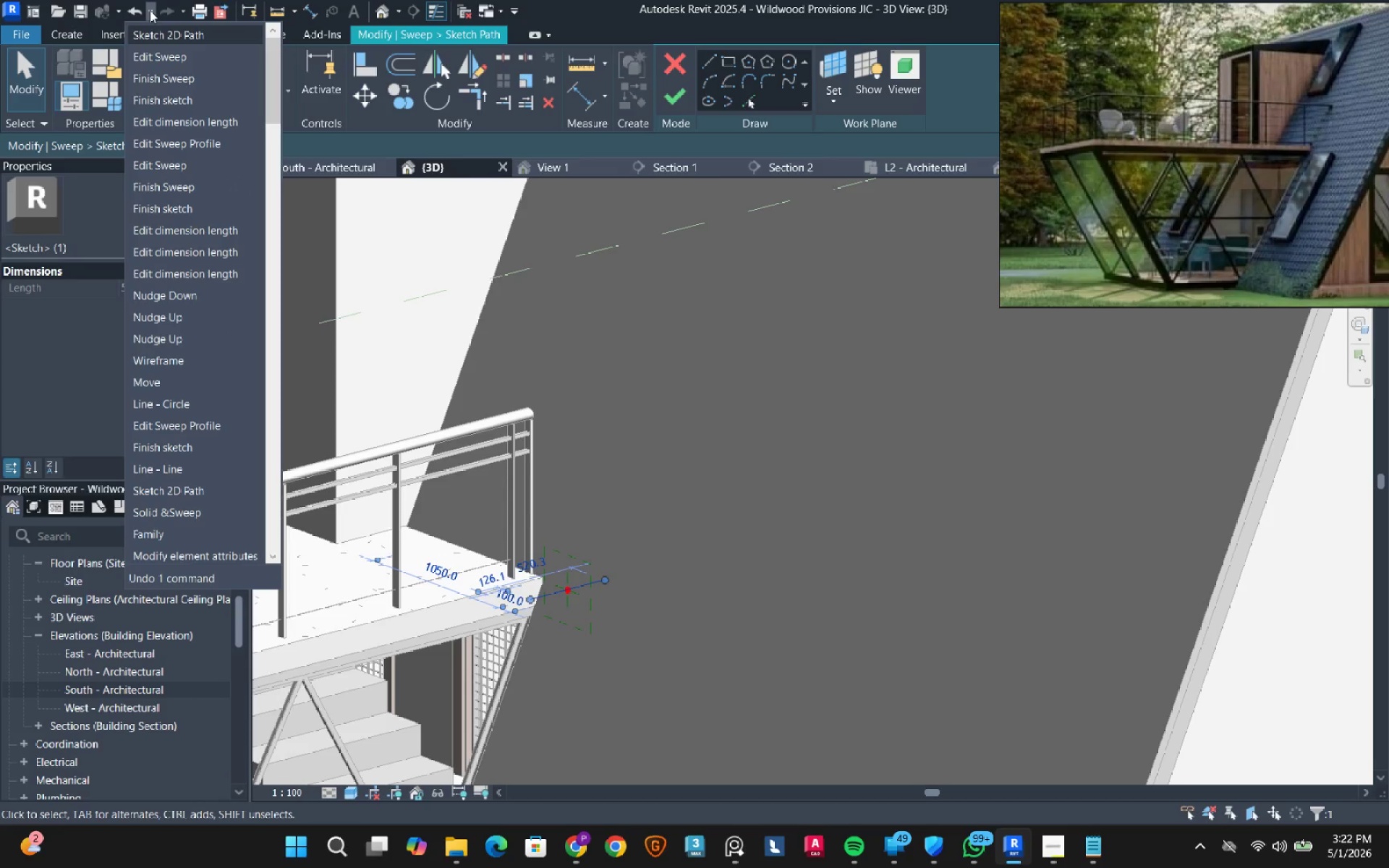 
left_click([150, 10])
 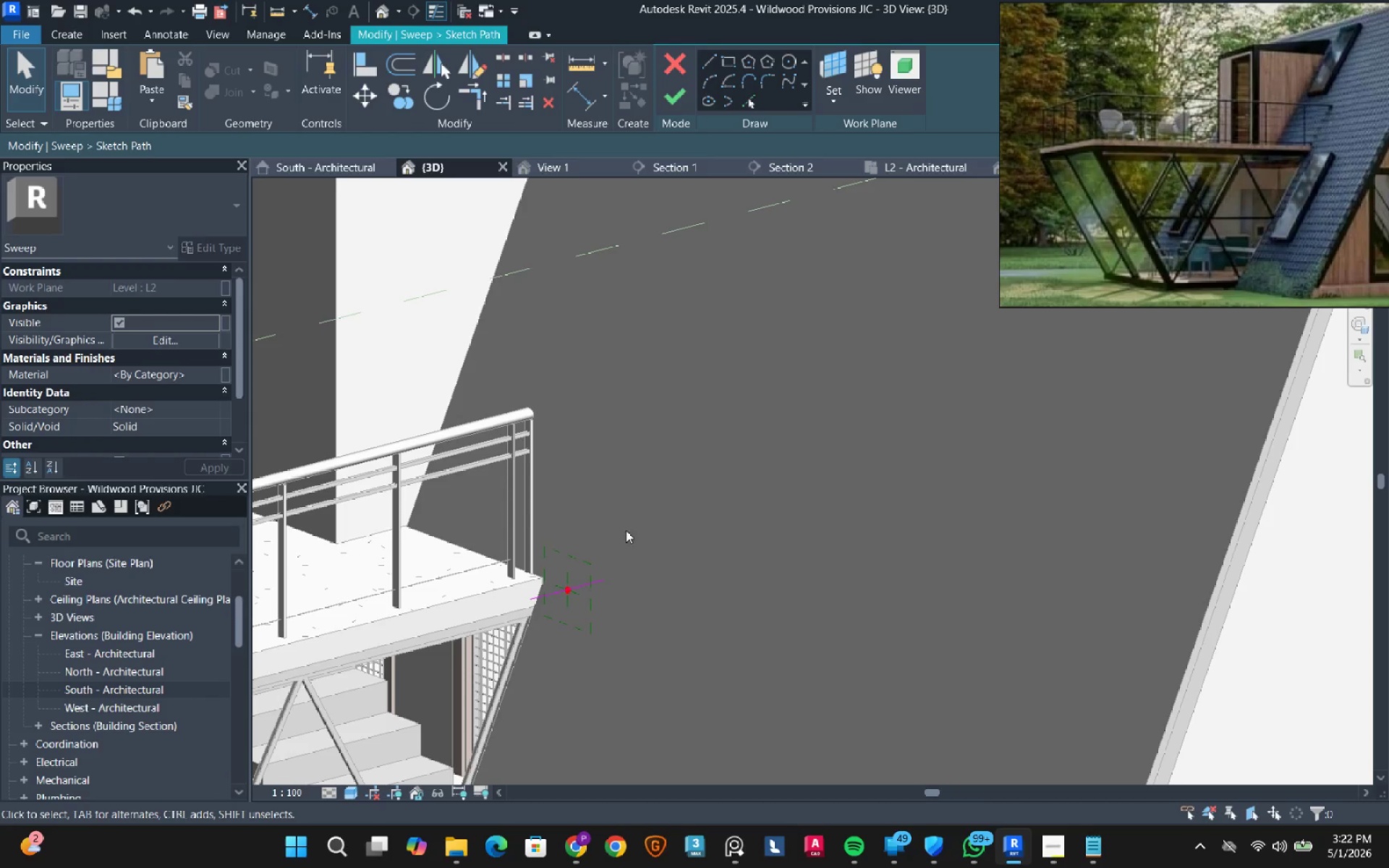 
key(Escape)
 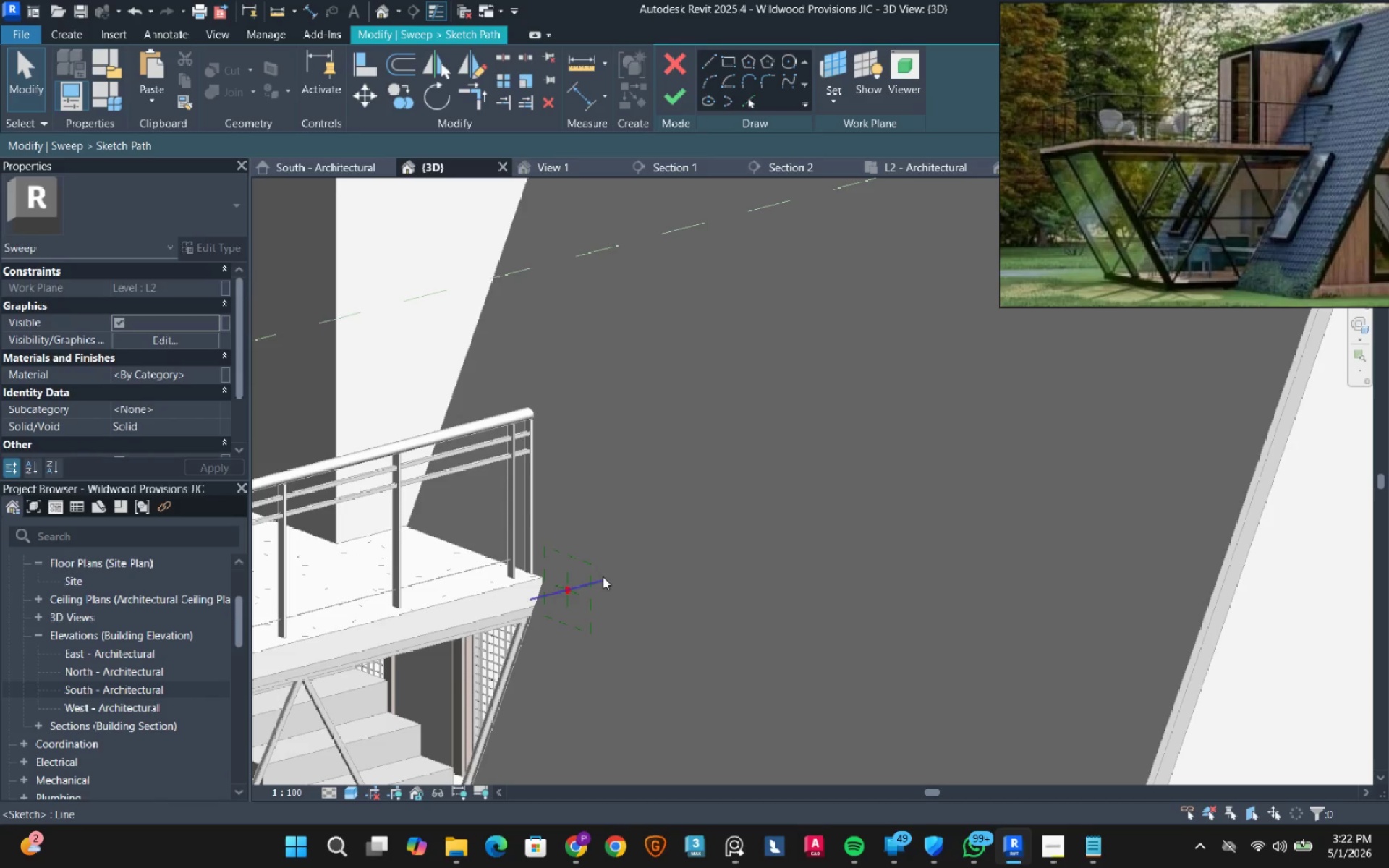 
left_click([603, 576])
 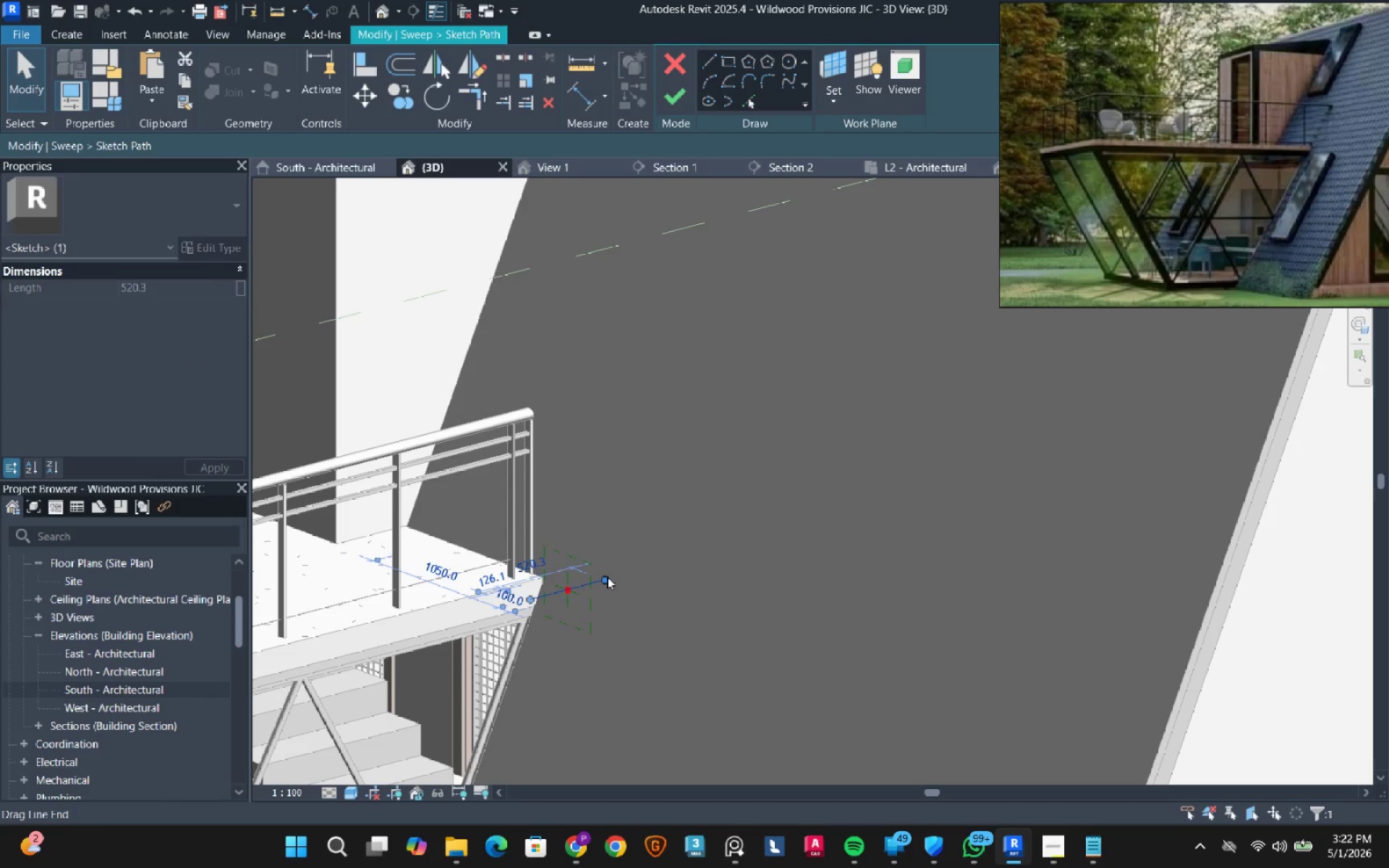 
left_click_drag(start_coordinate=[606, 578], to_coordinate=[601, 580])
 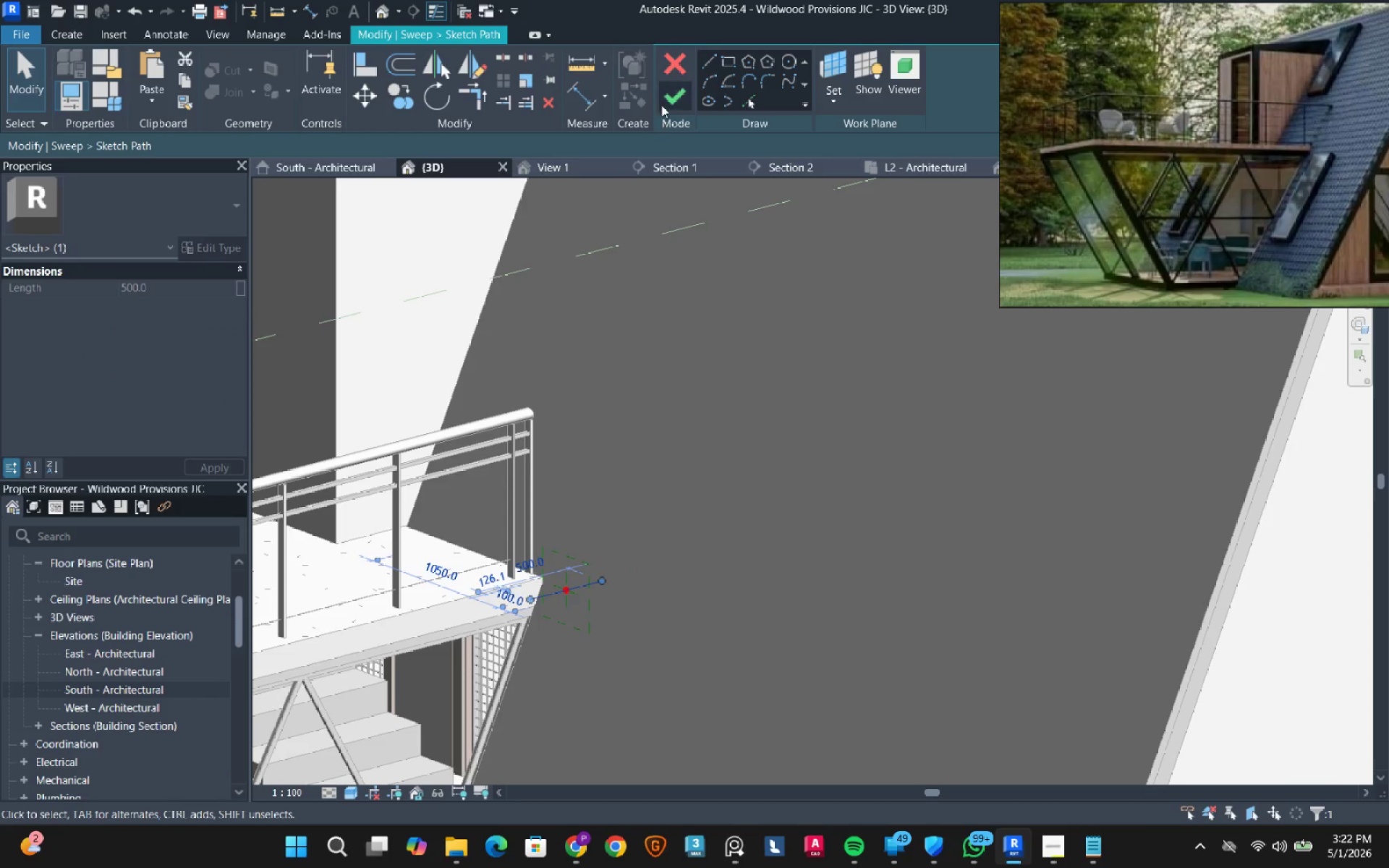 
left_click([668, 96])
 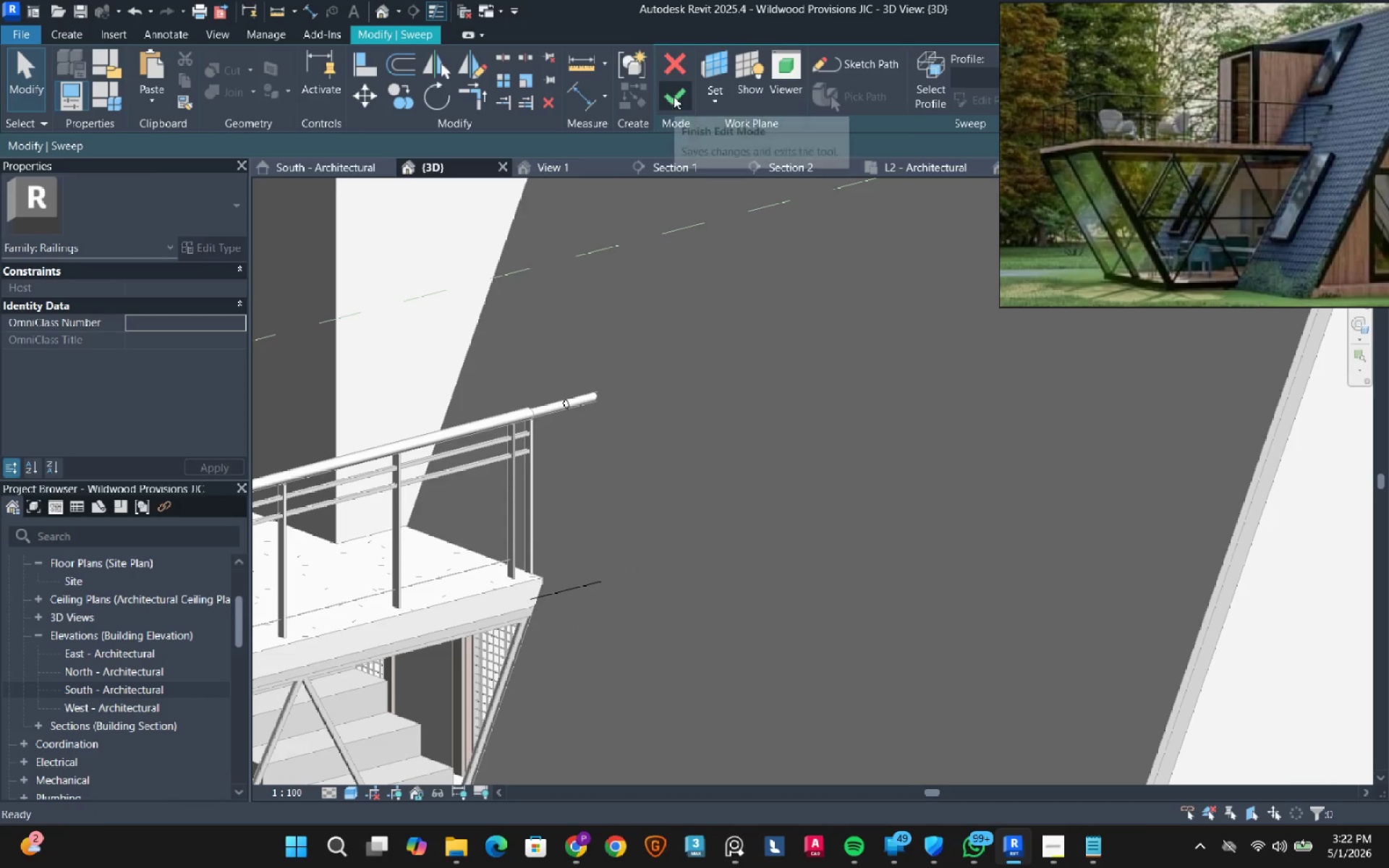 
left_click([674, 96])
 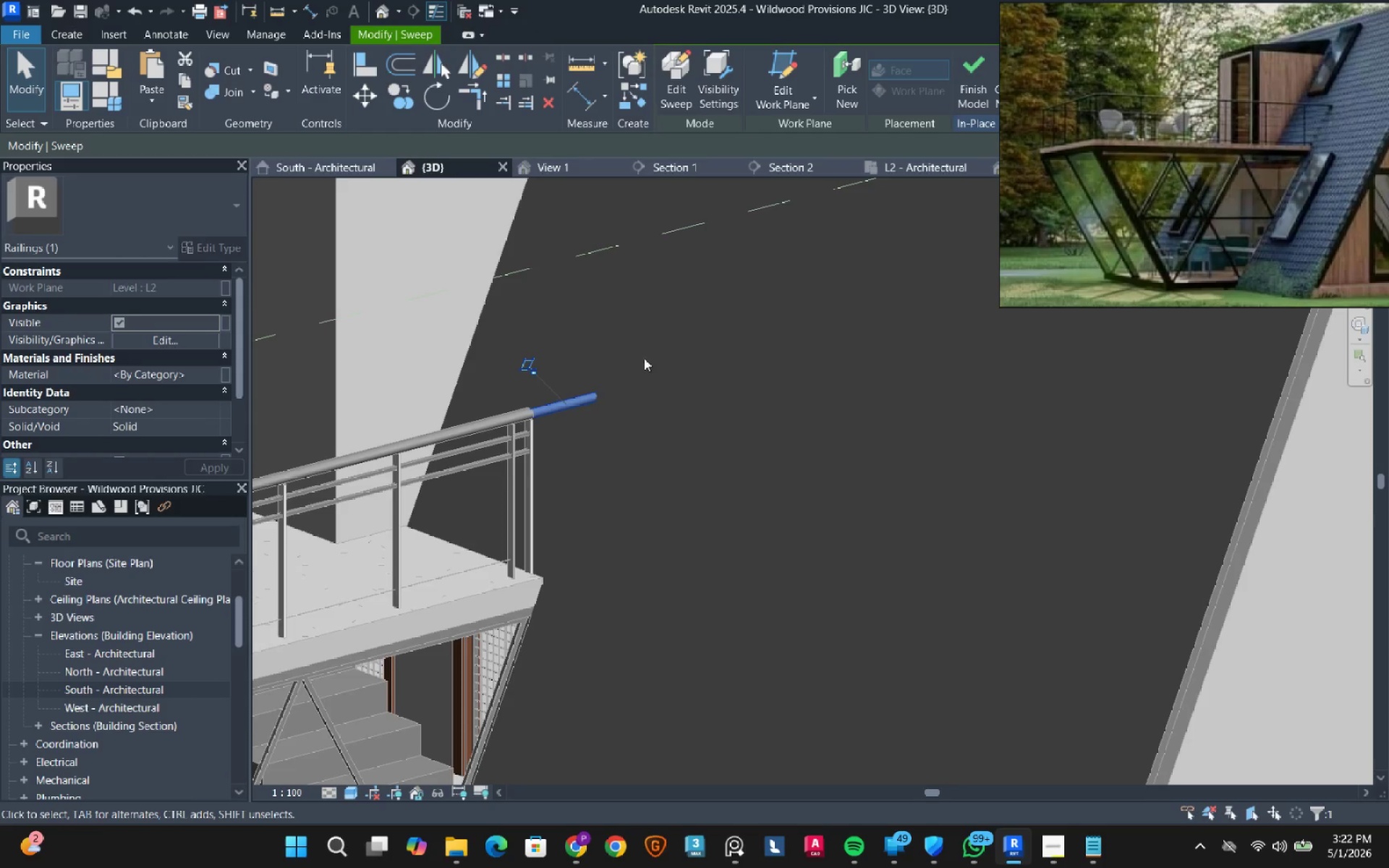 
scroll: coordinate [582, 414], scroll_direction: up, amount: 7.0
 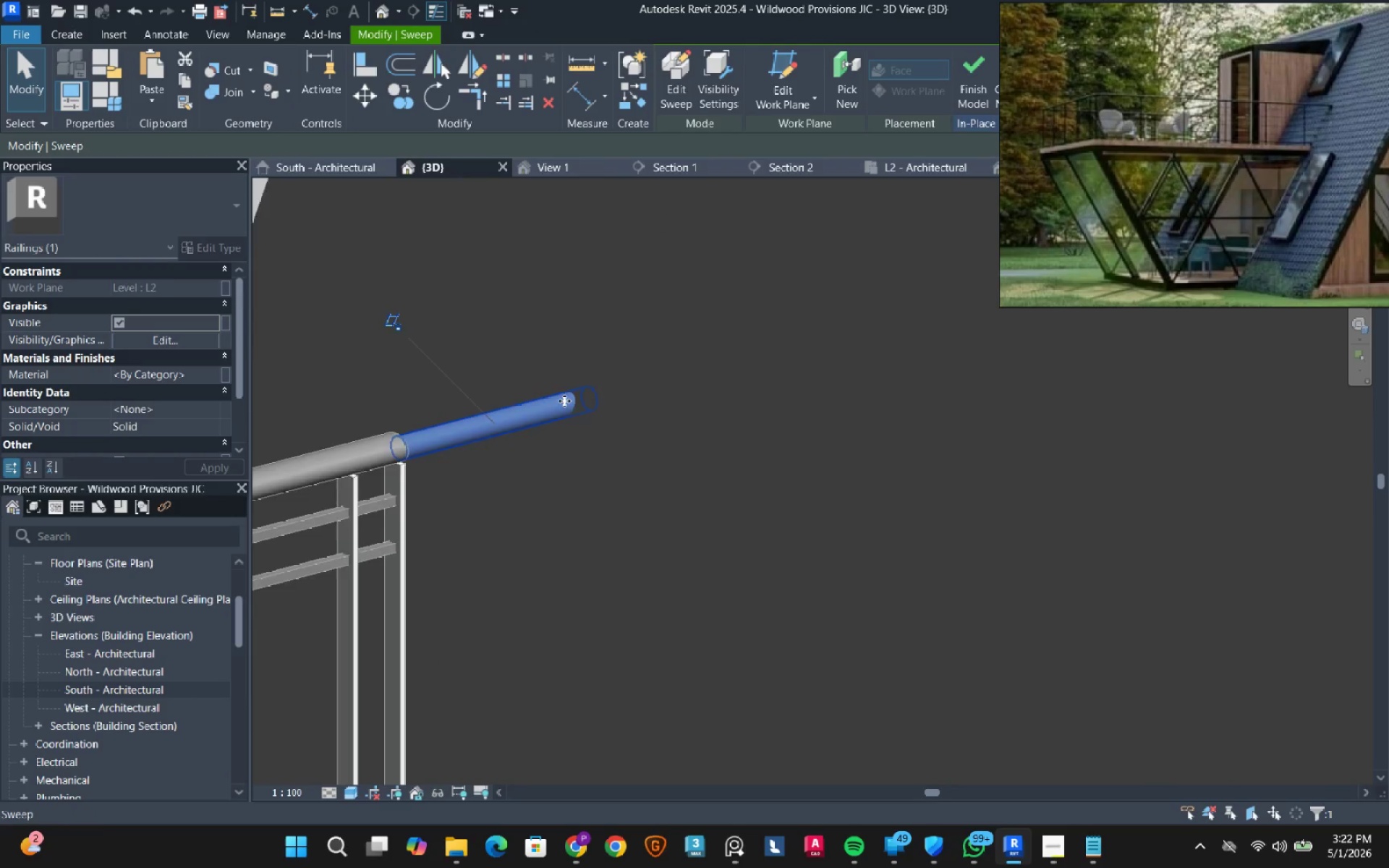 
key(Escape)
 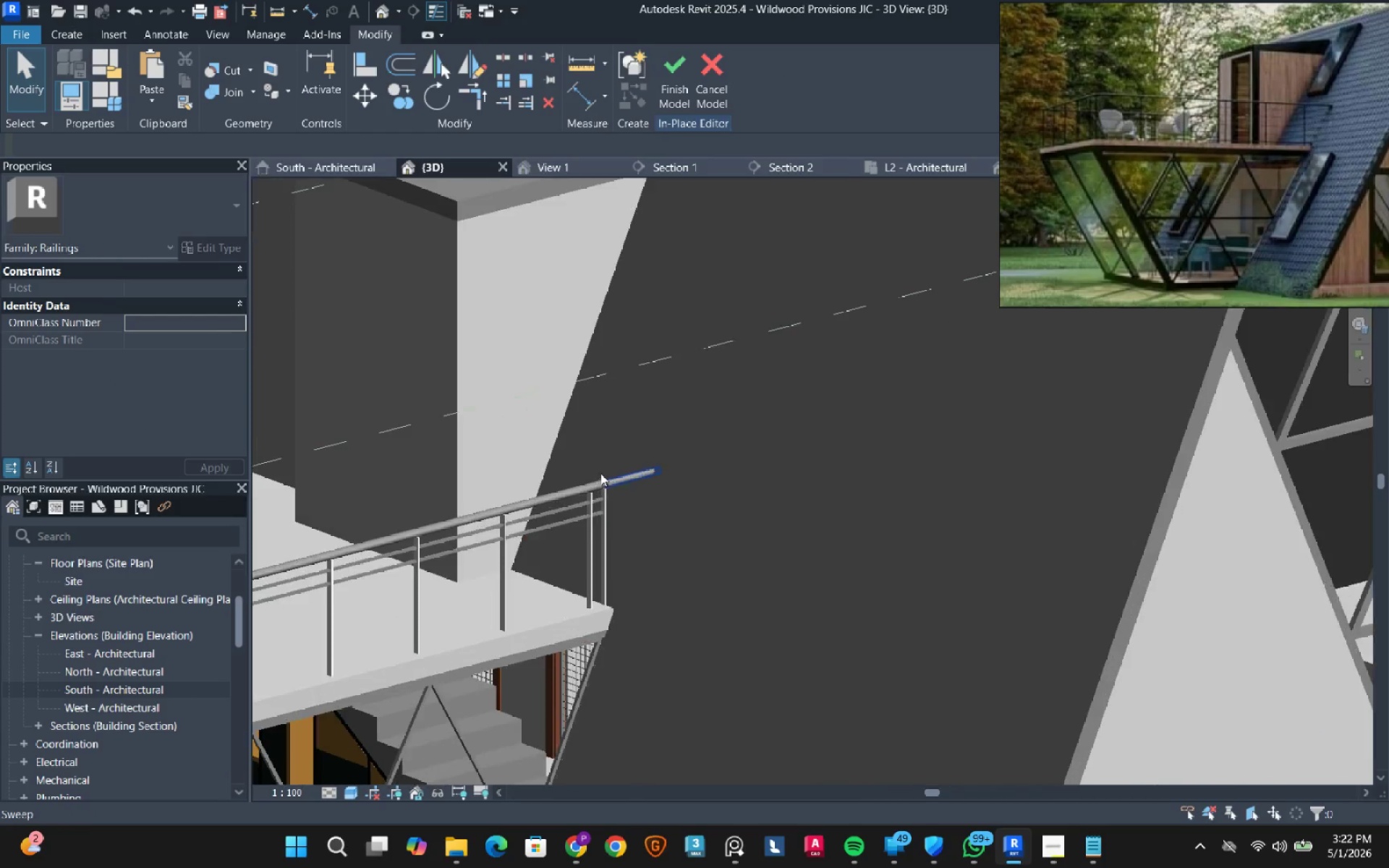 
left_click([634, 470])
 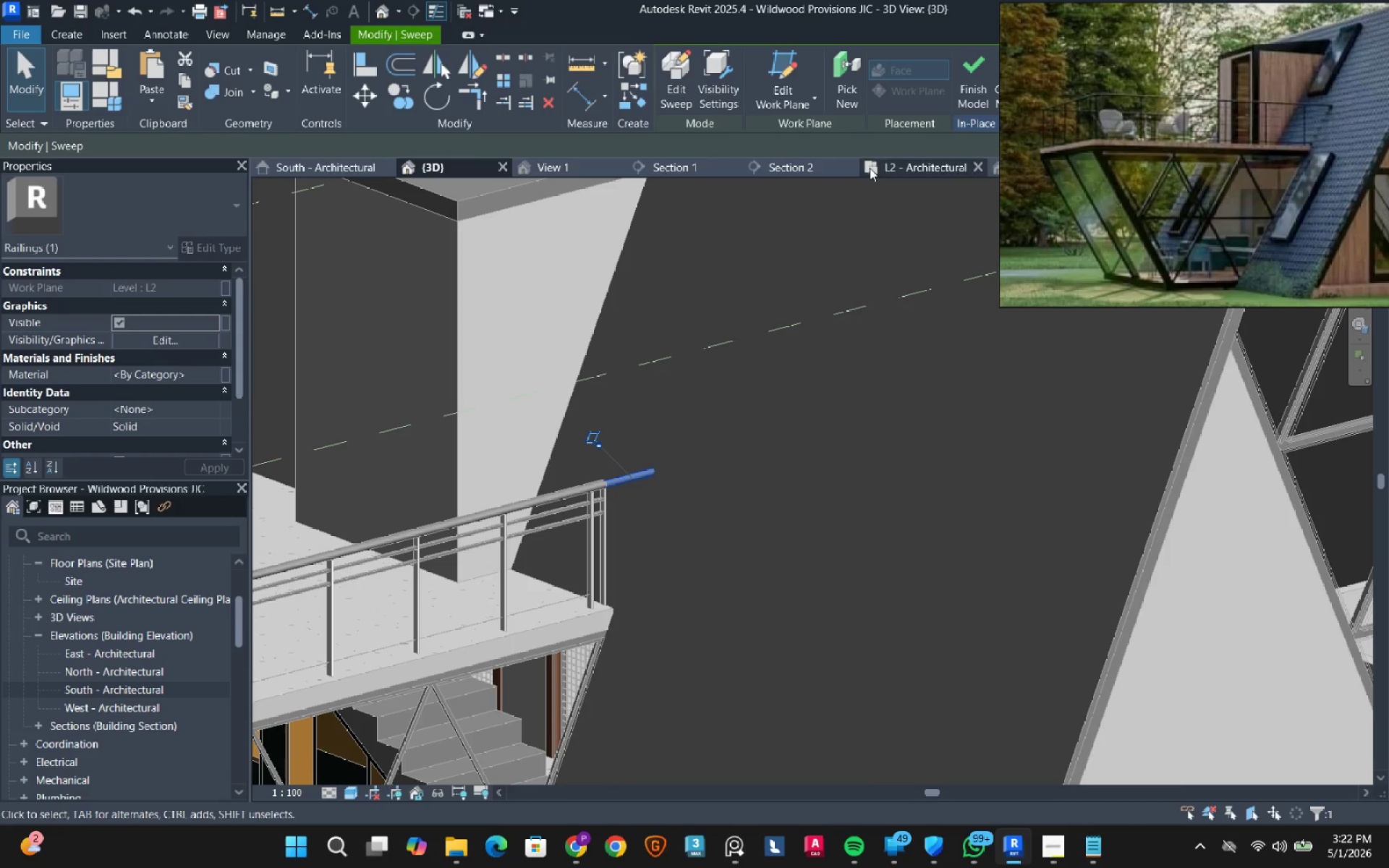 
scroll: coordinate [732, 435], scroll_direction: down, amount: 28.0
 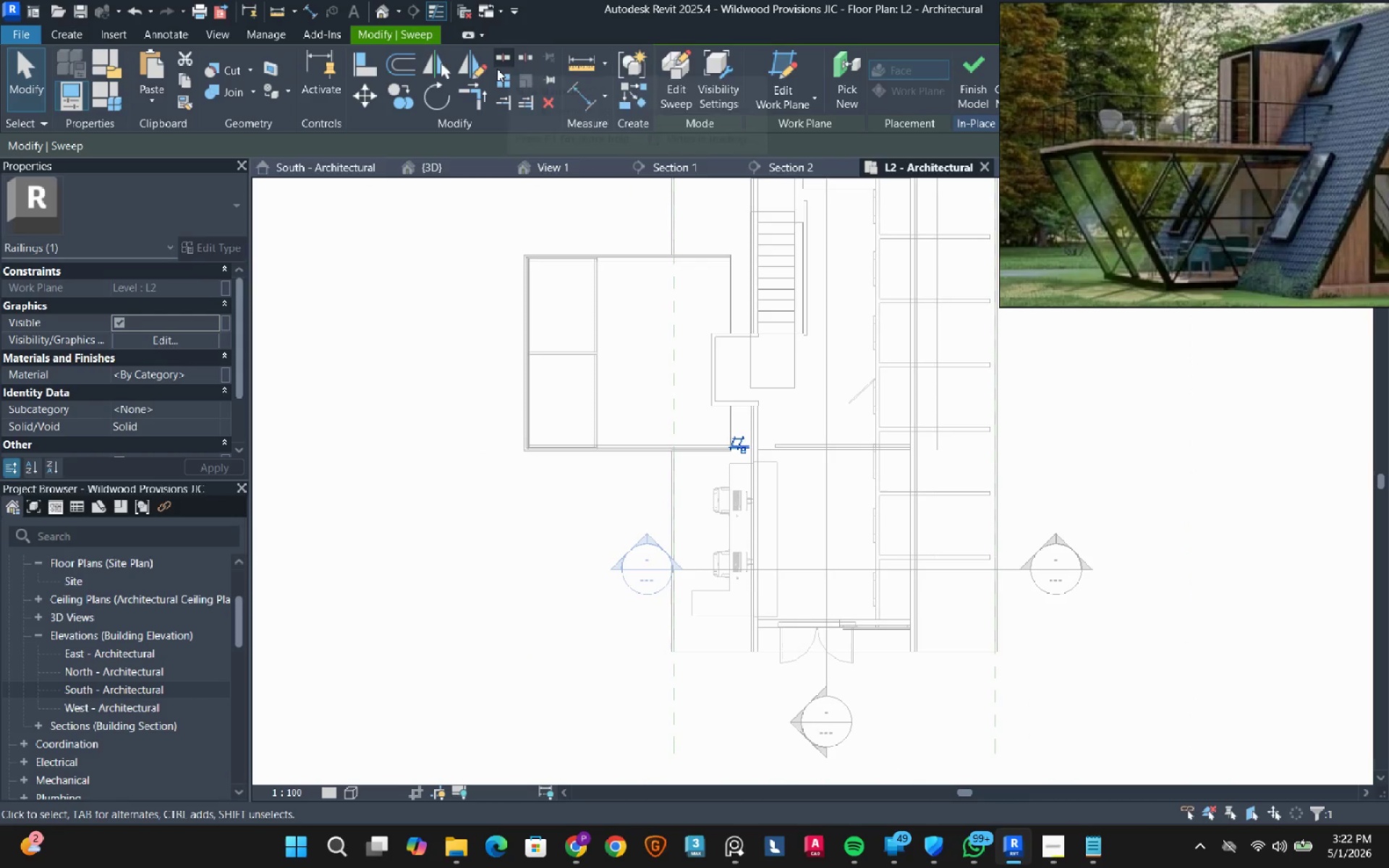 
left_click([480, 69])
 